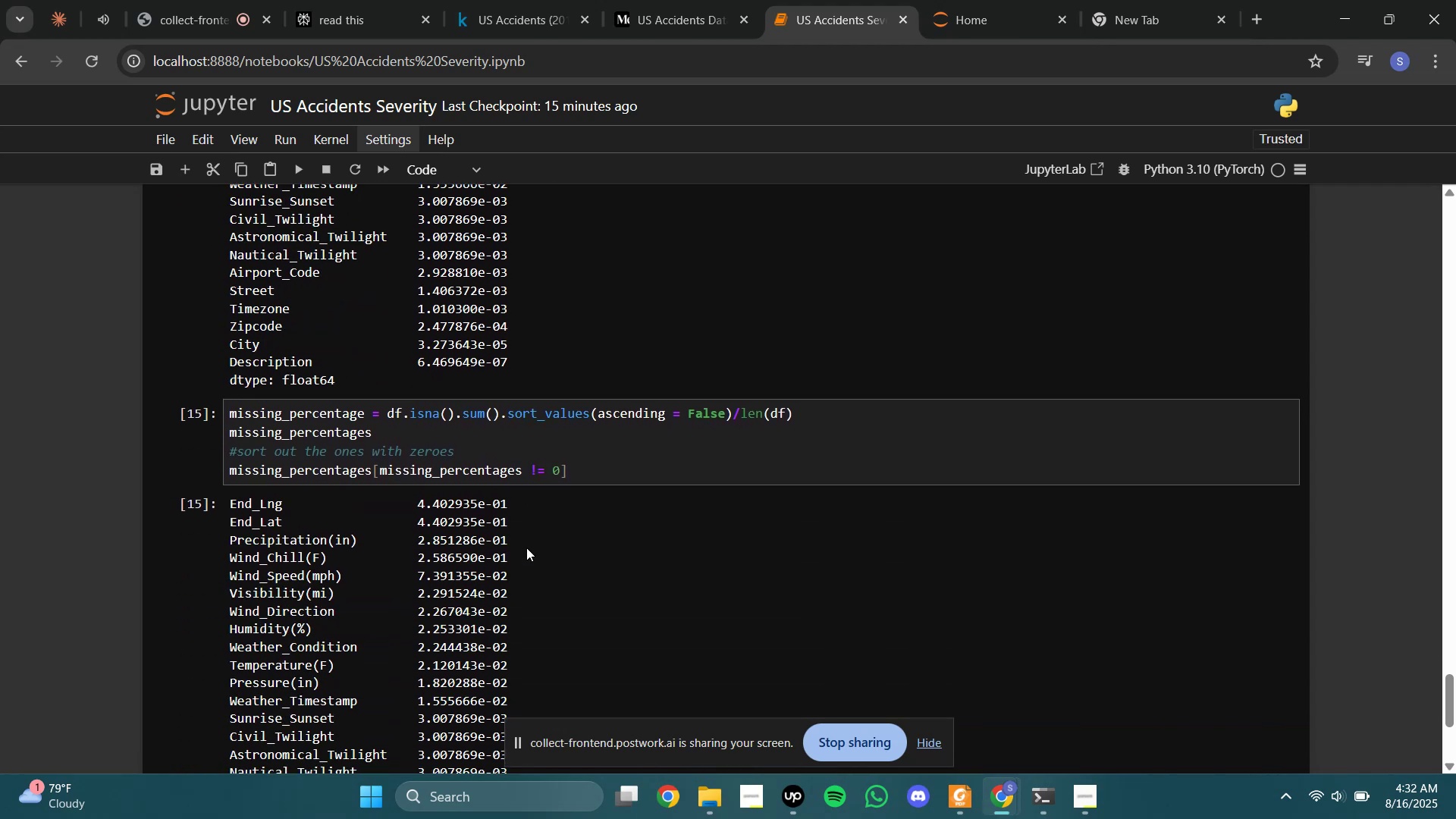 
scroll: coordinate [526, 548], scroll_direction: up, amount: 5.0
 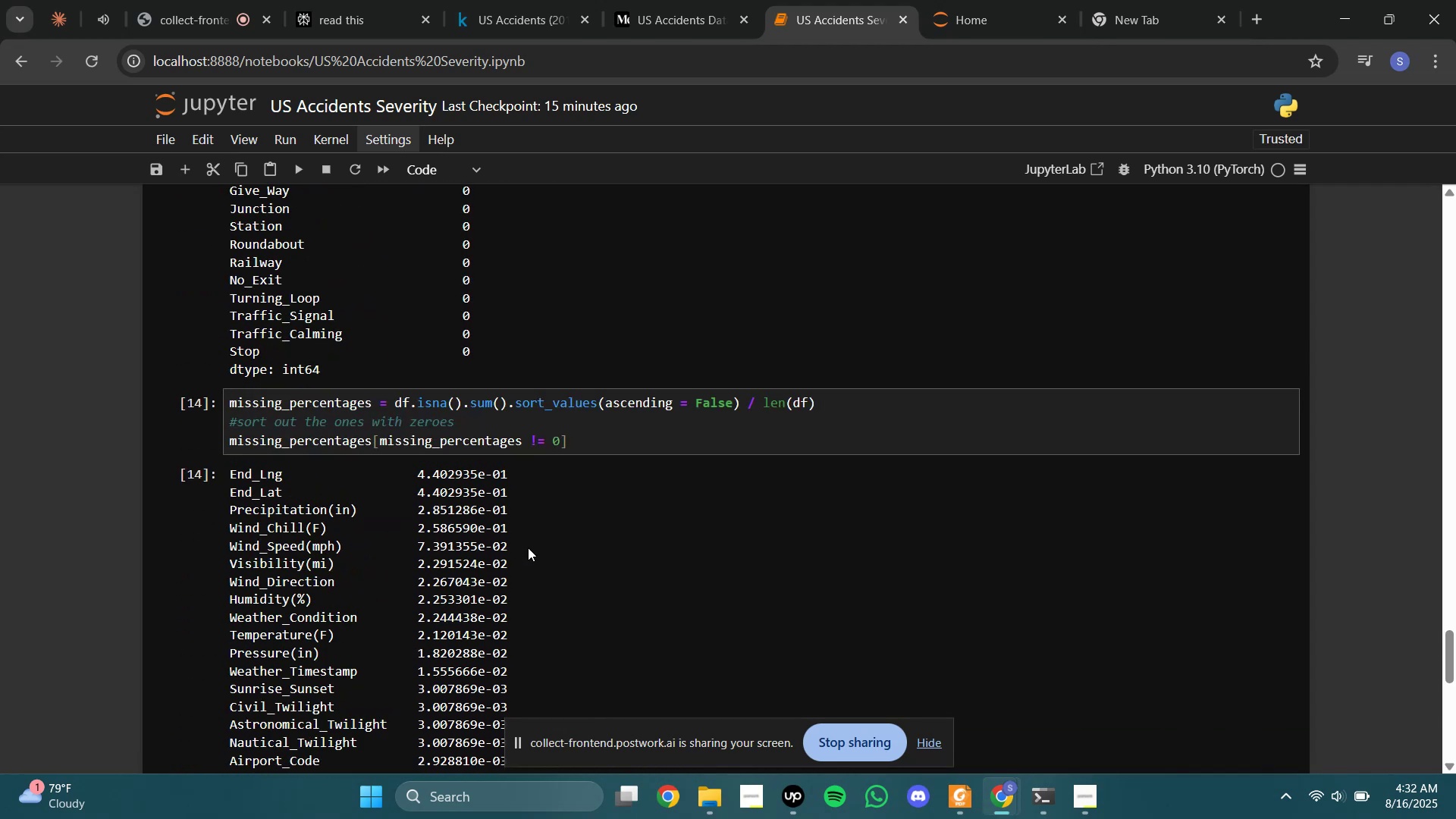 
scroll: coordinate [538, 548], scroll_direction: down, amount: 5.0
 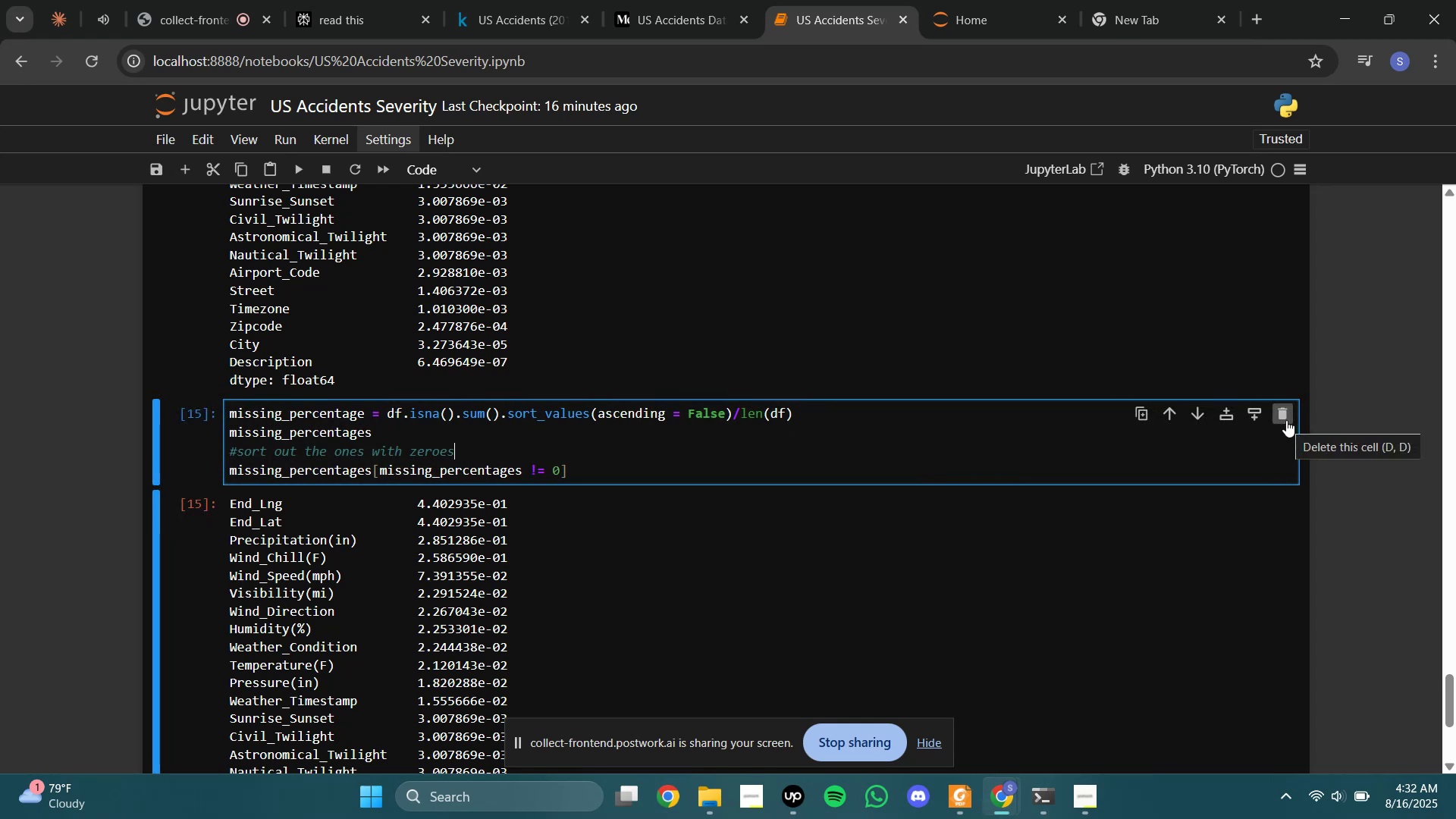 
wait(7.09)
 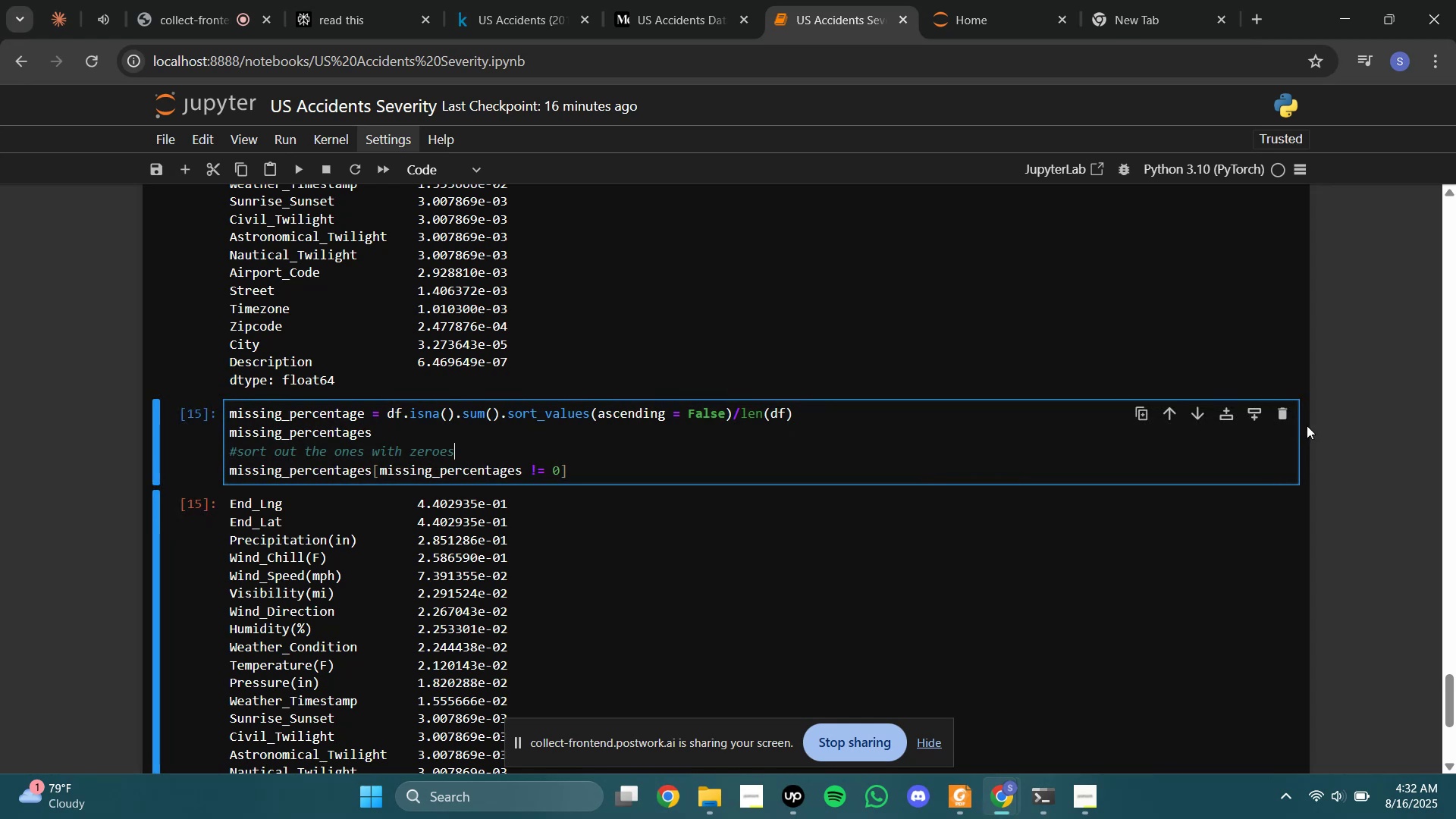 
left_click([1286, 420])
 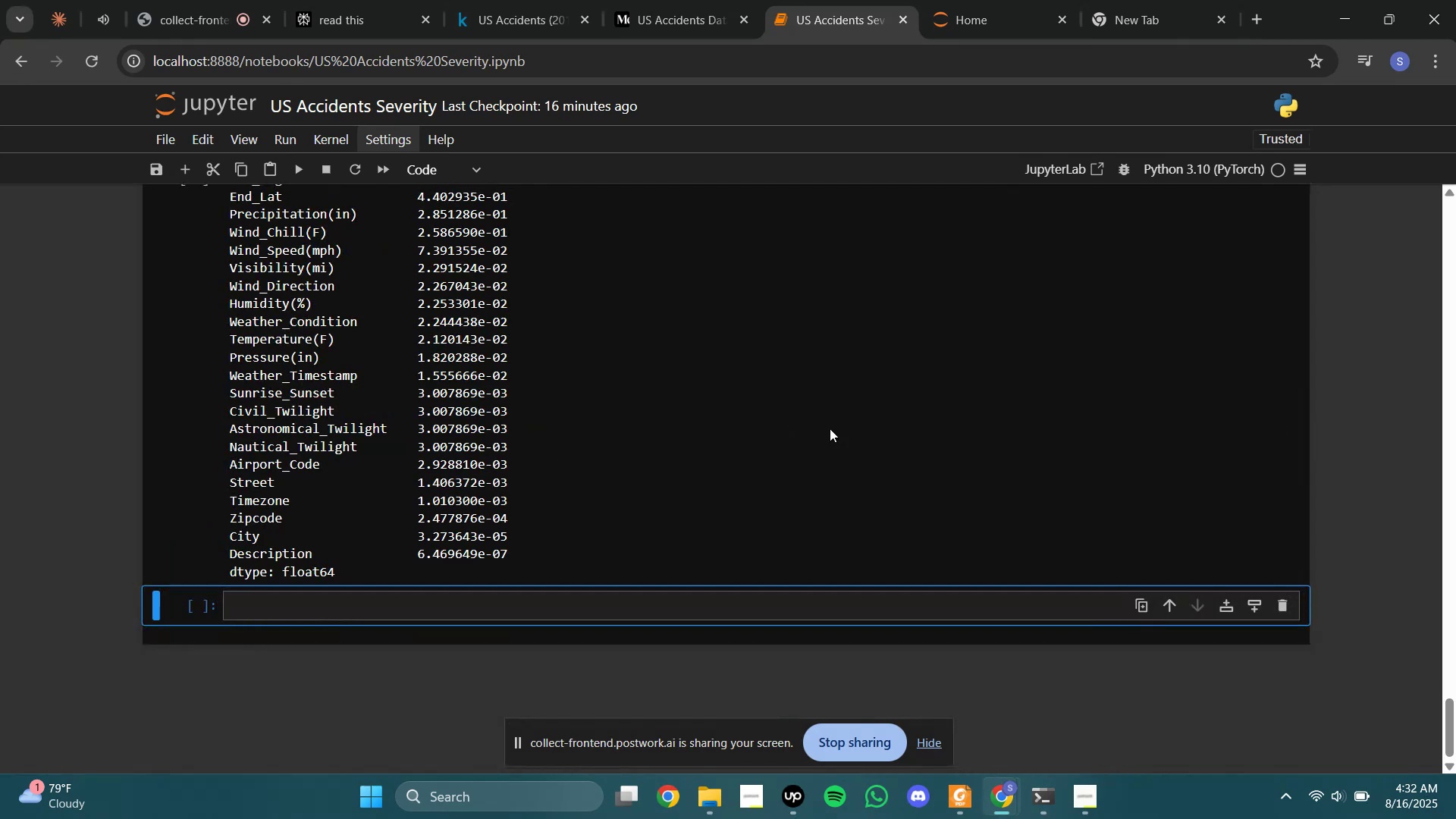 
scroll: coordinate [781, 391], scroll_direction: up, amount: 3.0
 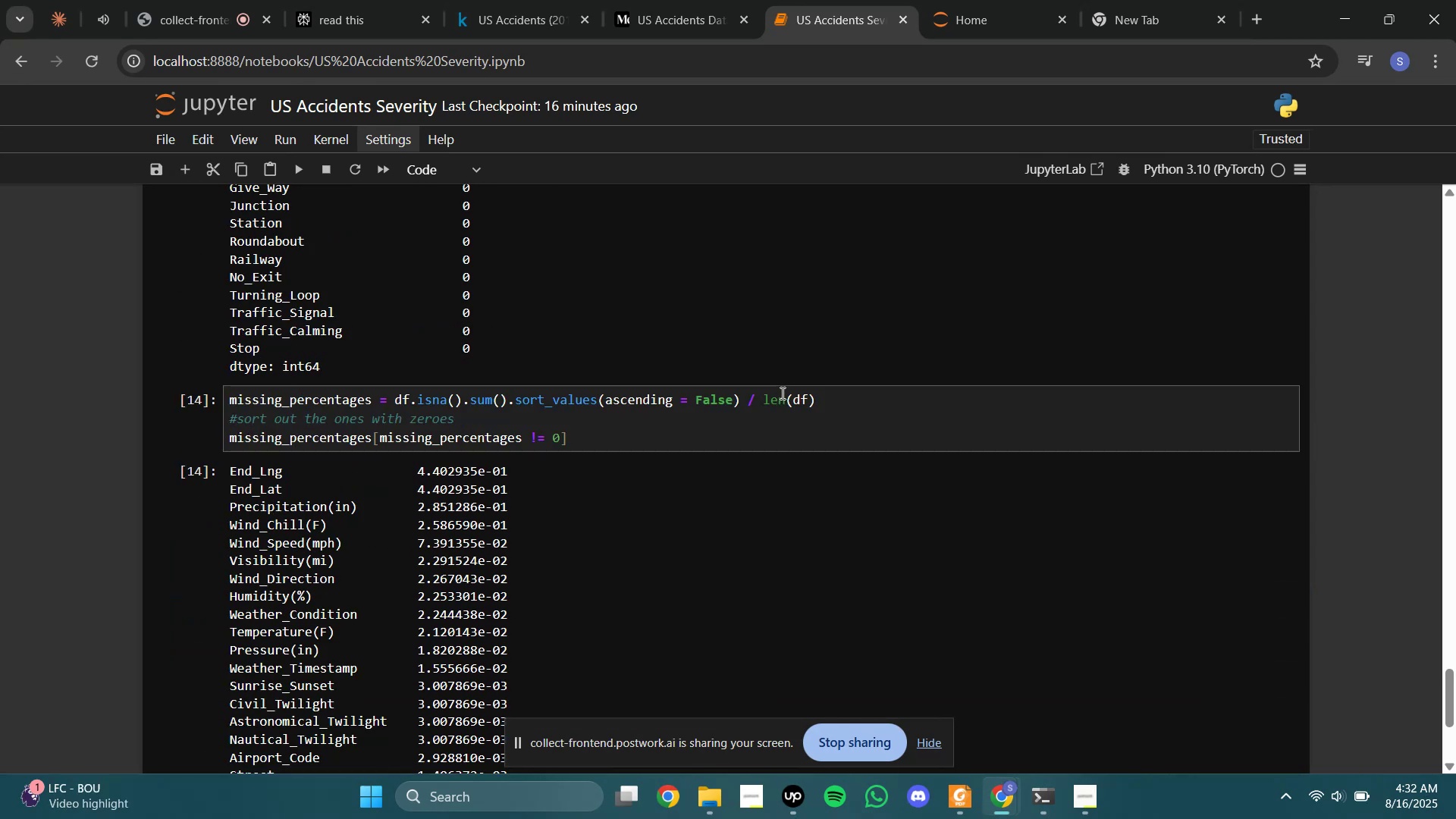 
scroll: coordinate [786, 402], scroll_direction: down, amount: 2.0
 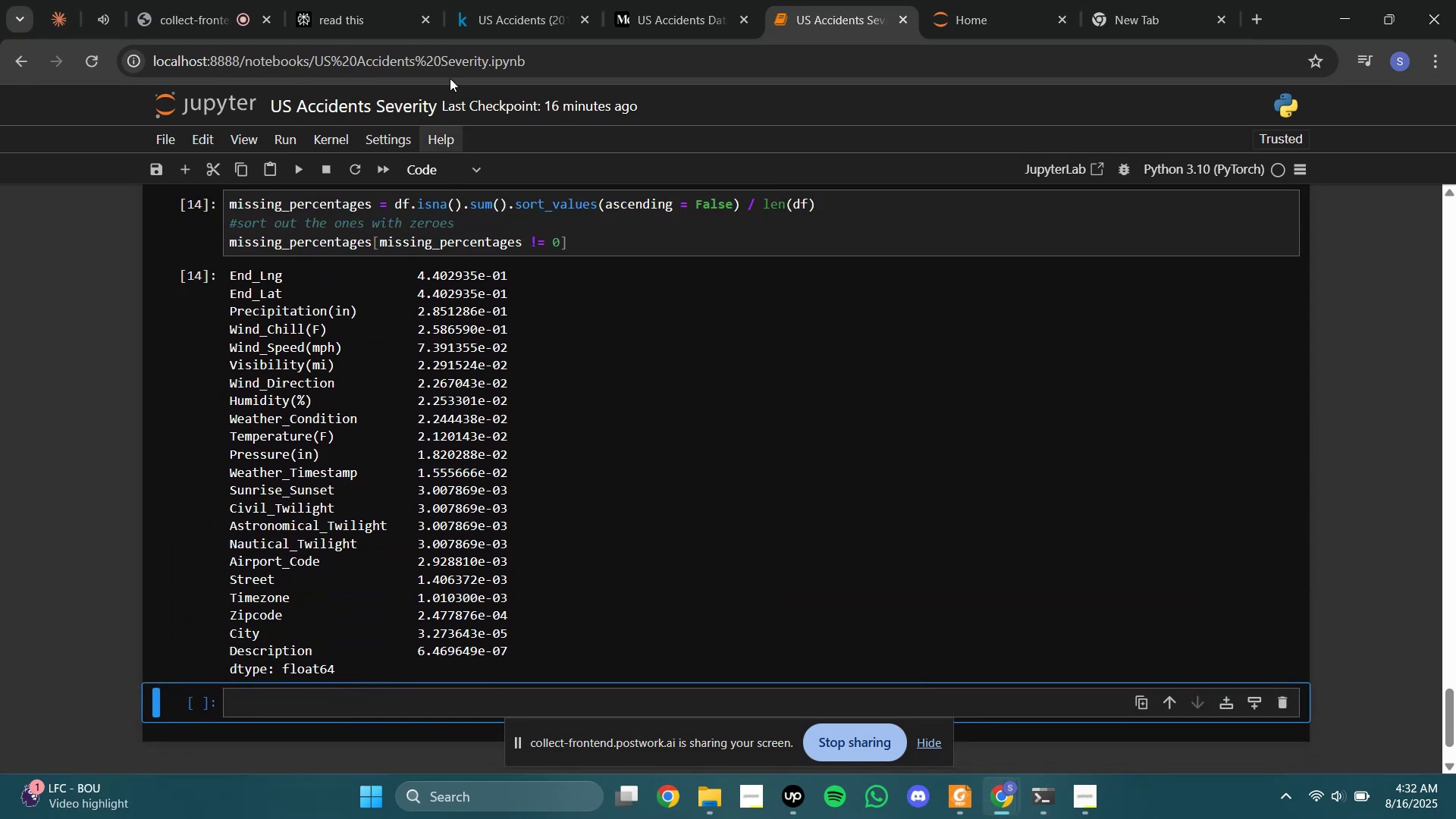 
left_click([668, 0])
 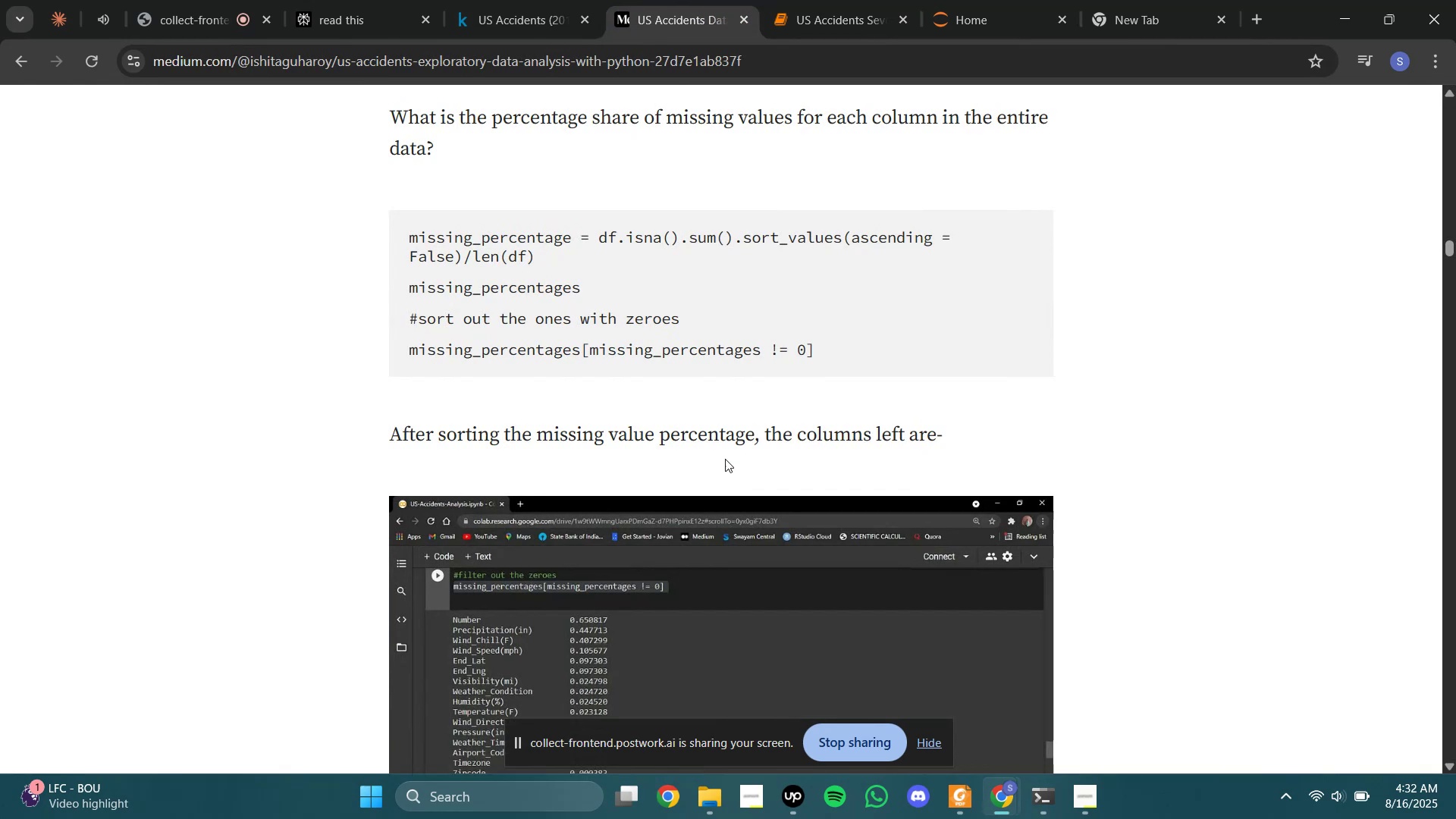 
scroll: coordinate [691, 499], scroll_direction: down, amount: 6.0
 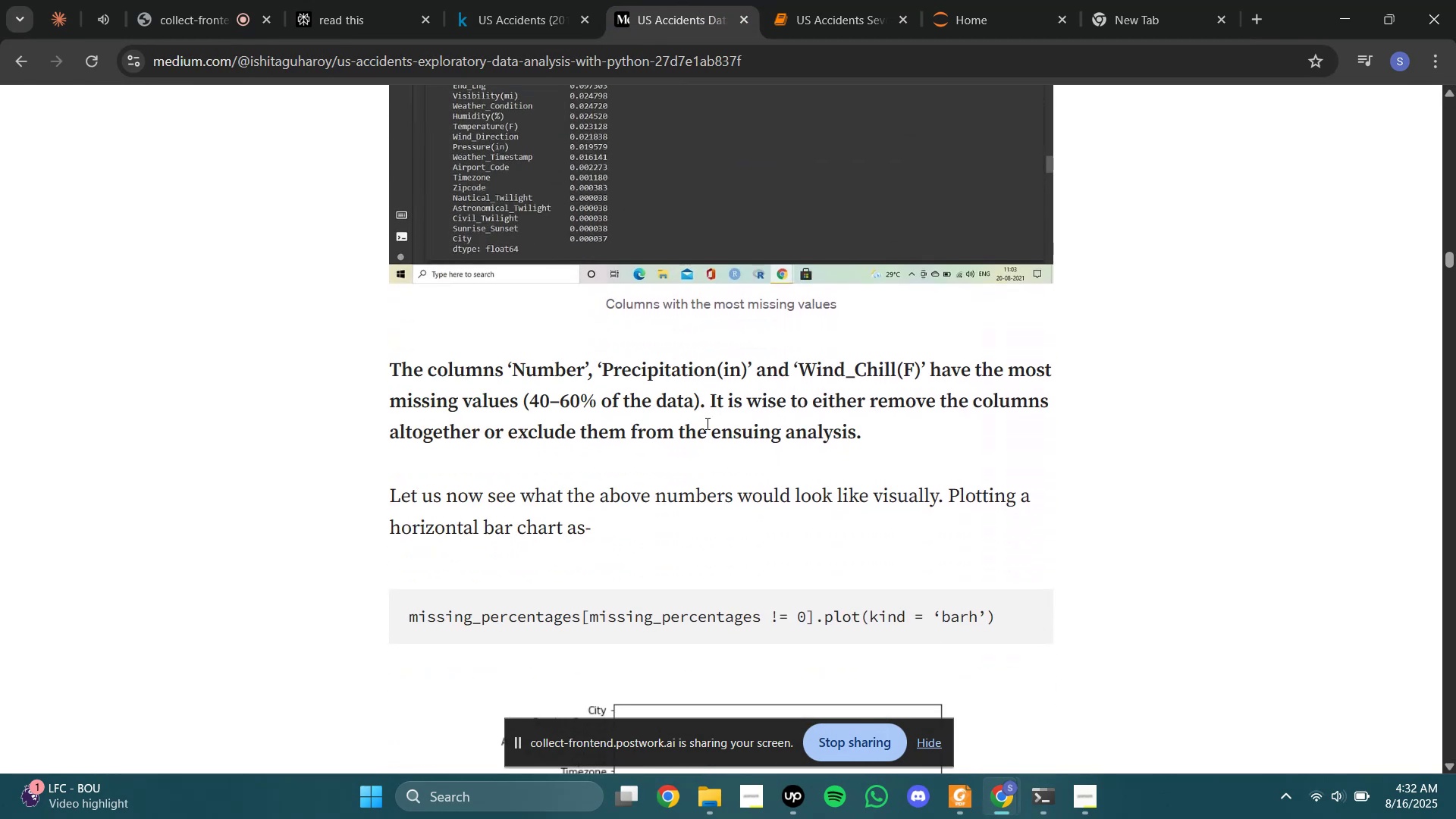 
left_click([868, 0])
 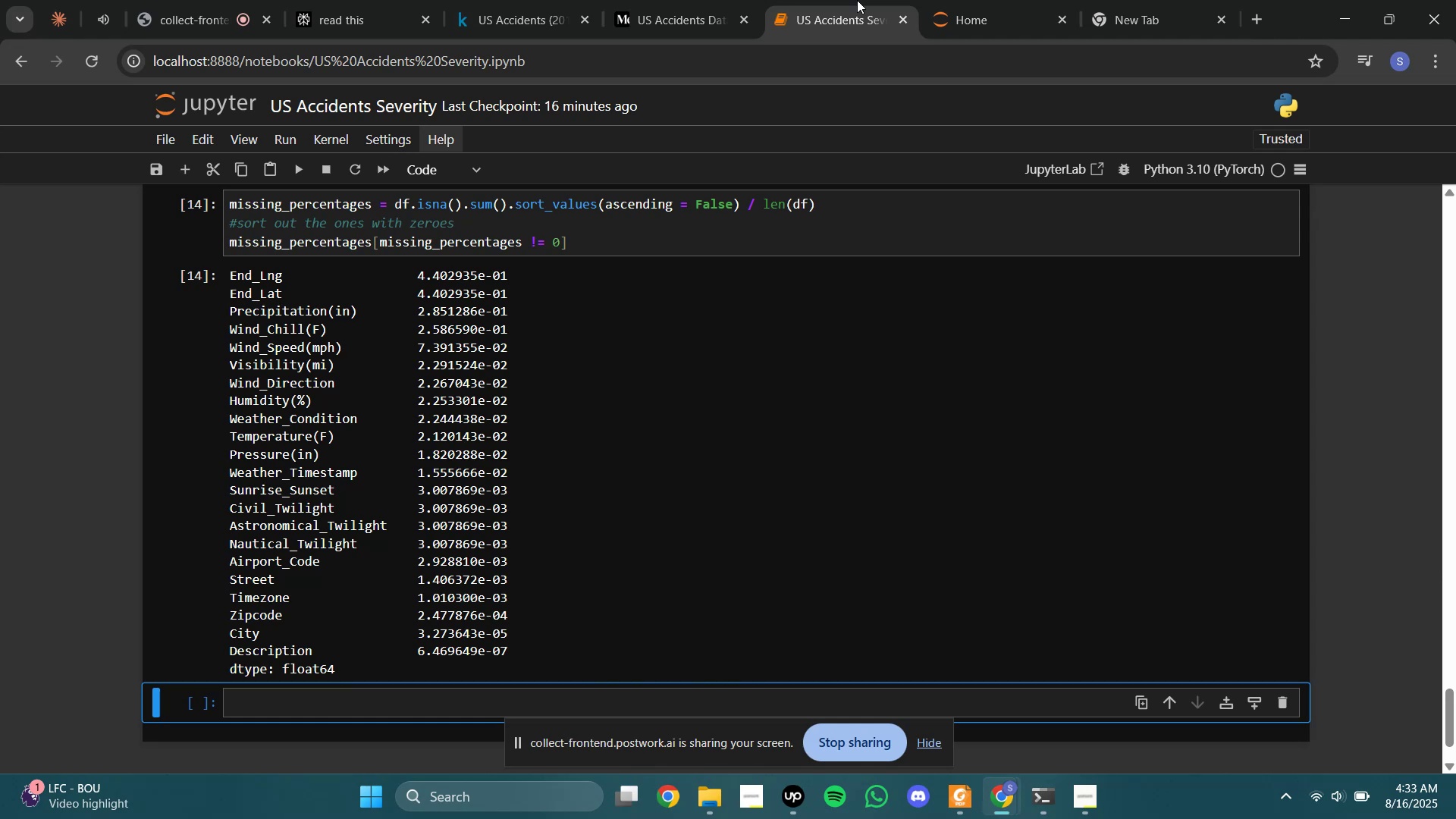 
wait(7.63)
 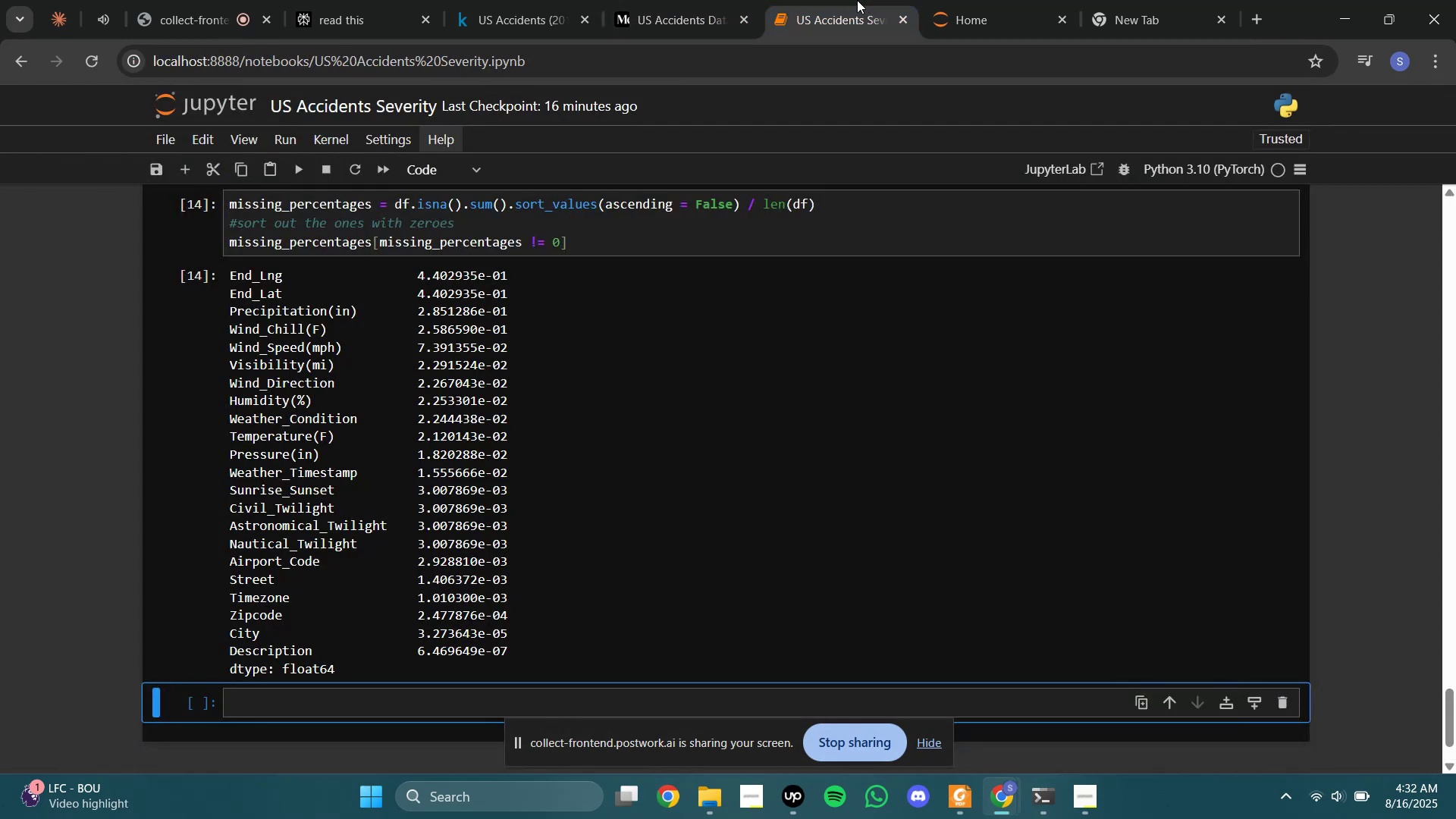 
left_click([695, 0])
 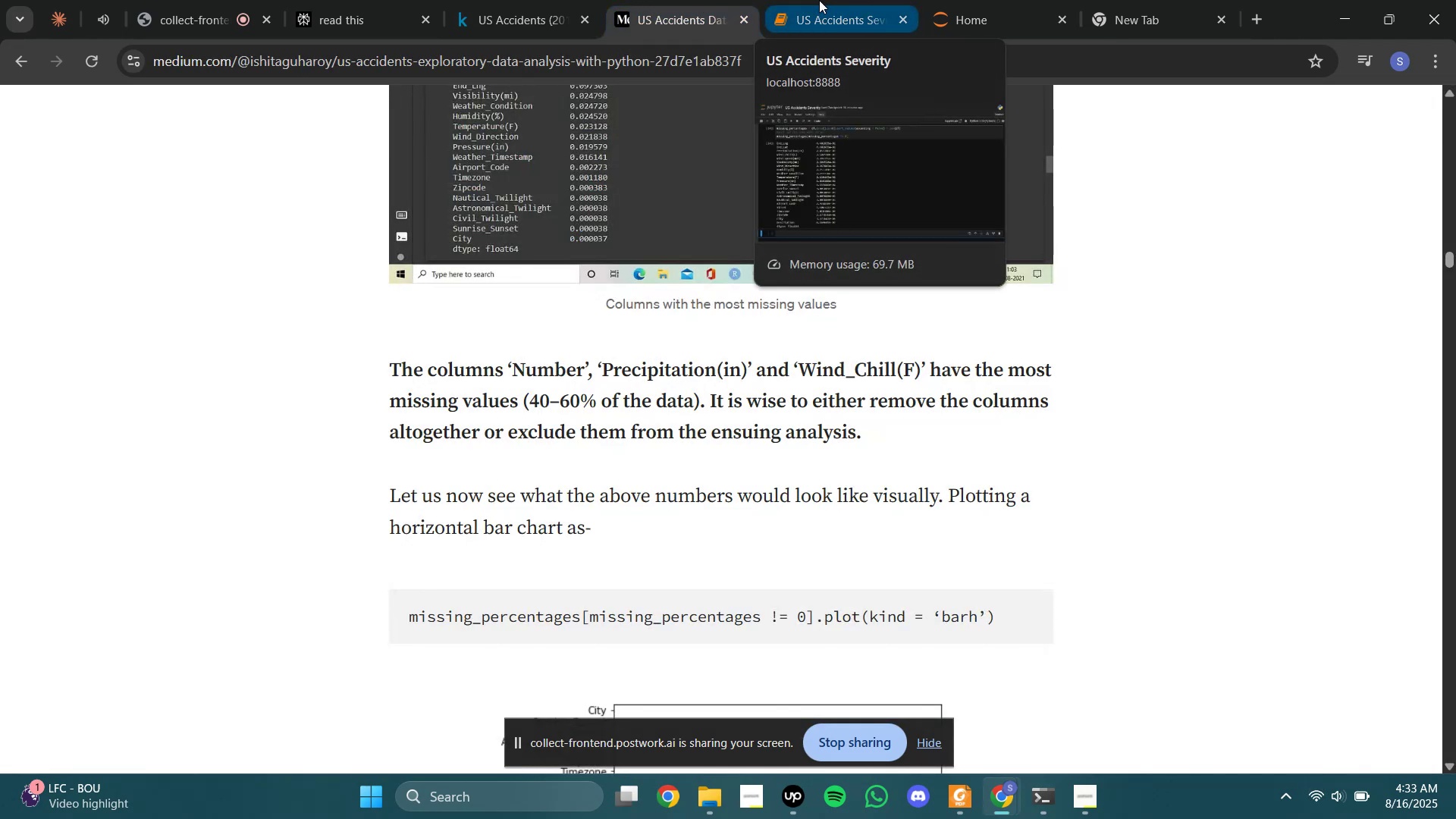 
left_click([819, 0])
 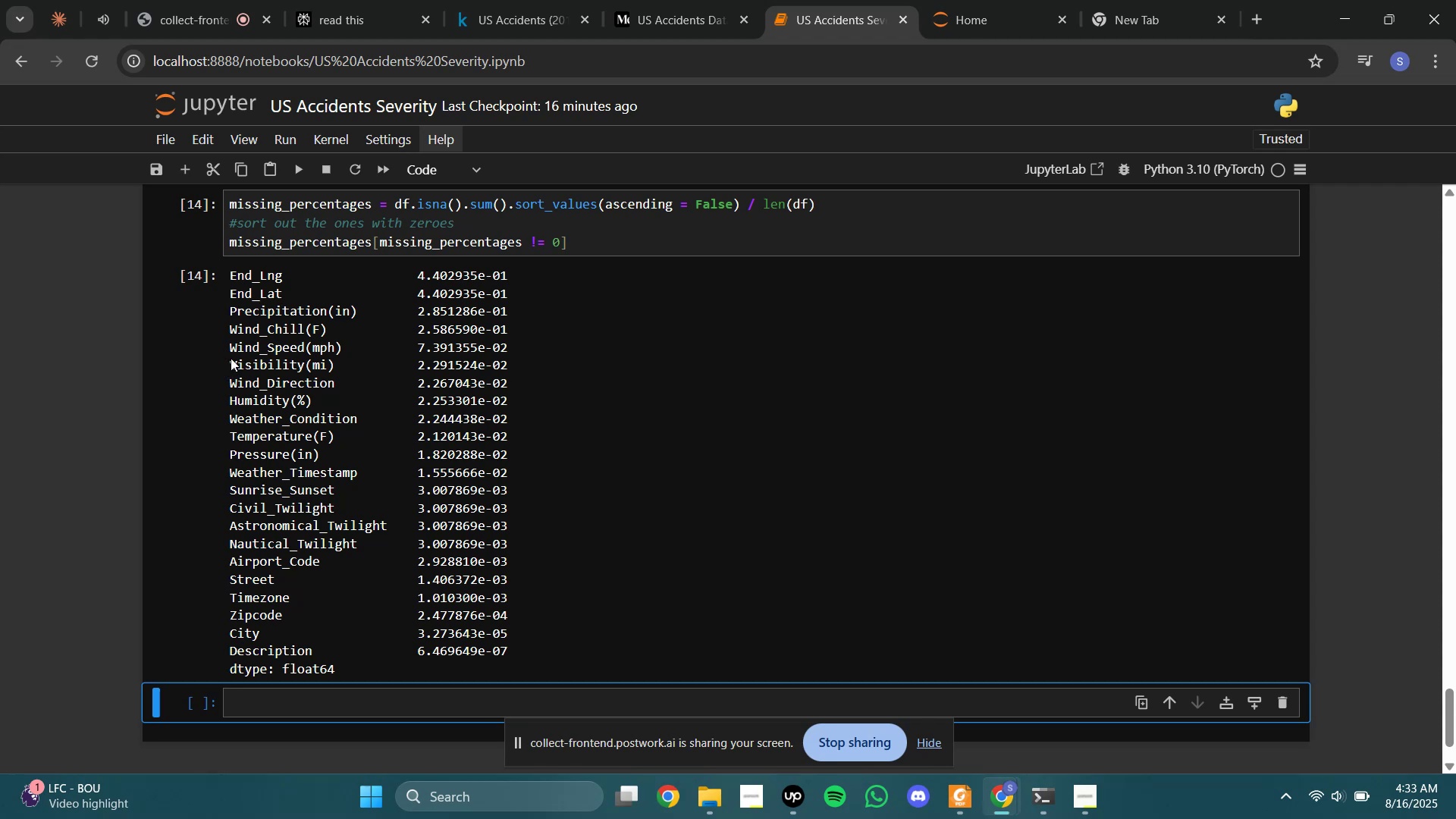 
left_click_drag(start_coordinate=[231, 333], to_coordinate=[502, 333])
 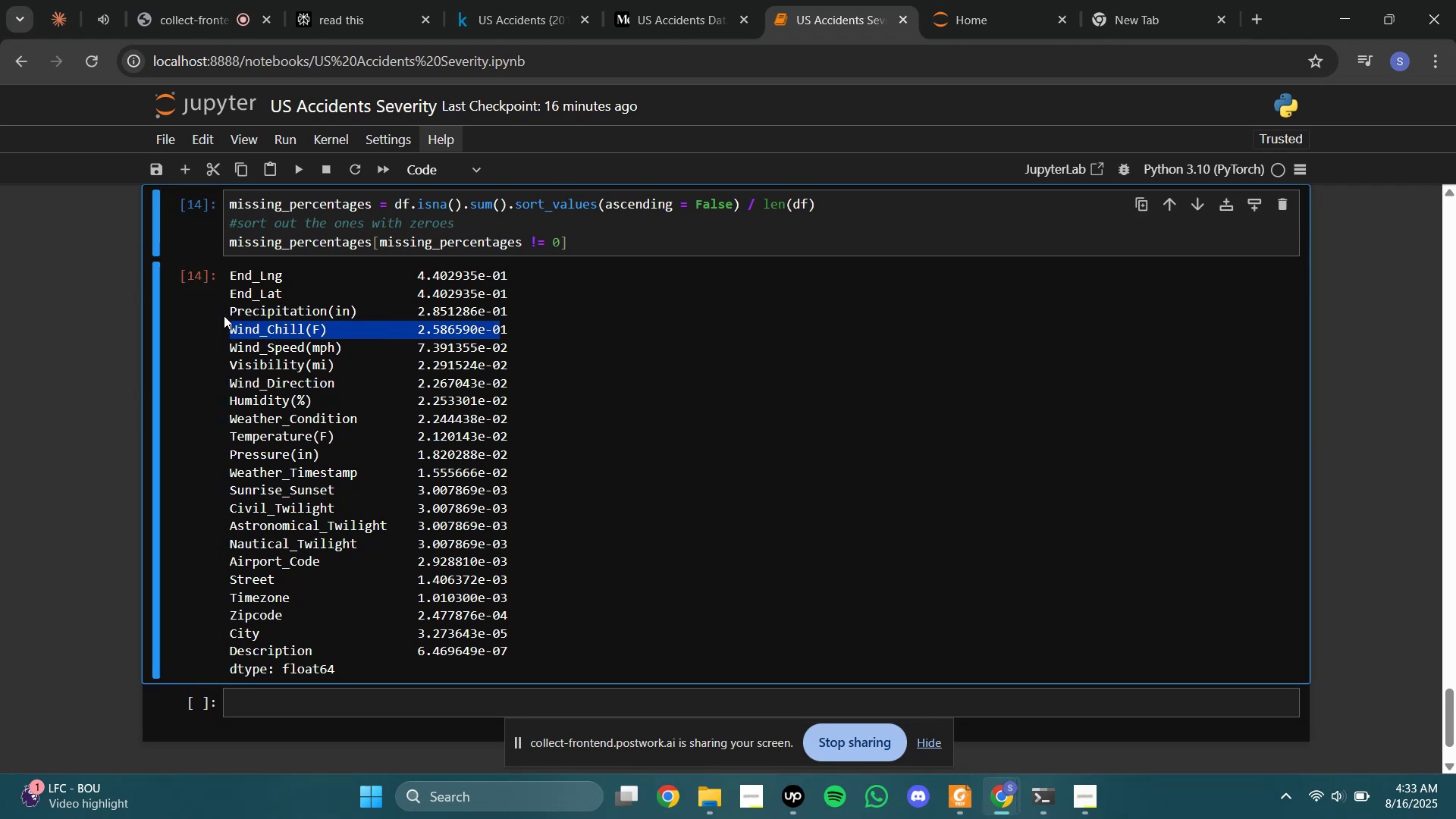 
left_click_drag(start_coordinate=[242, 313], to_coordinate=[513, 313])
 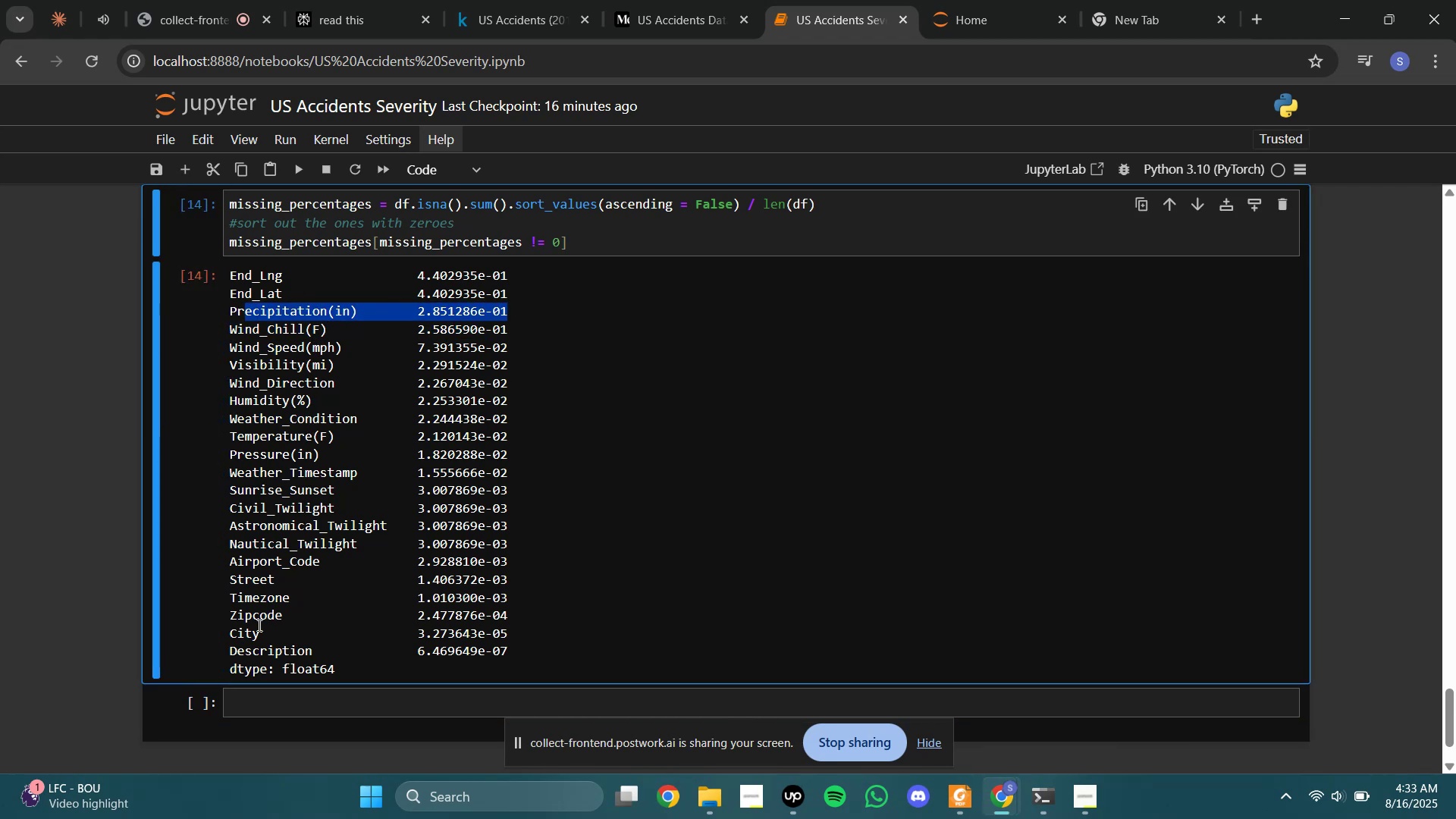 
wait(5.43)
 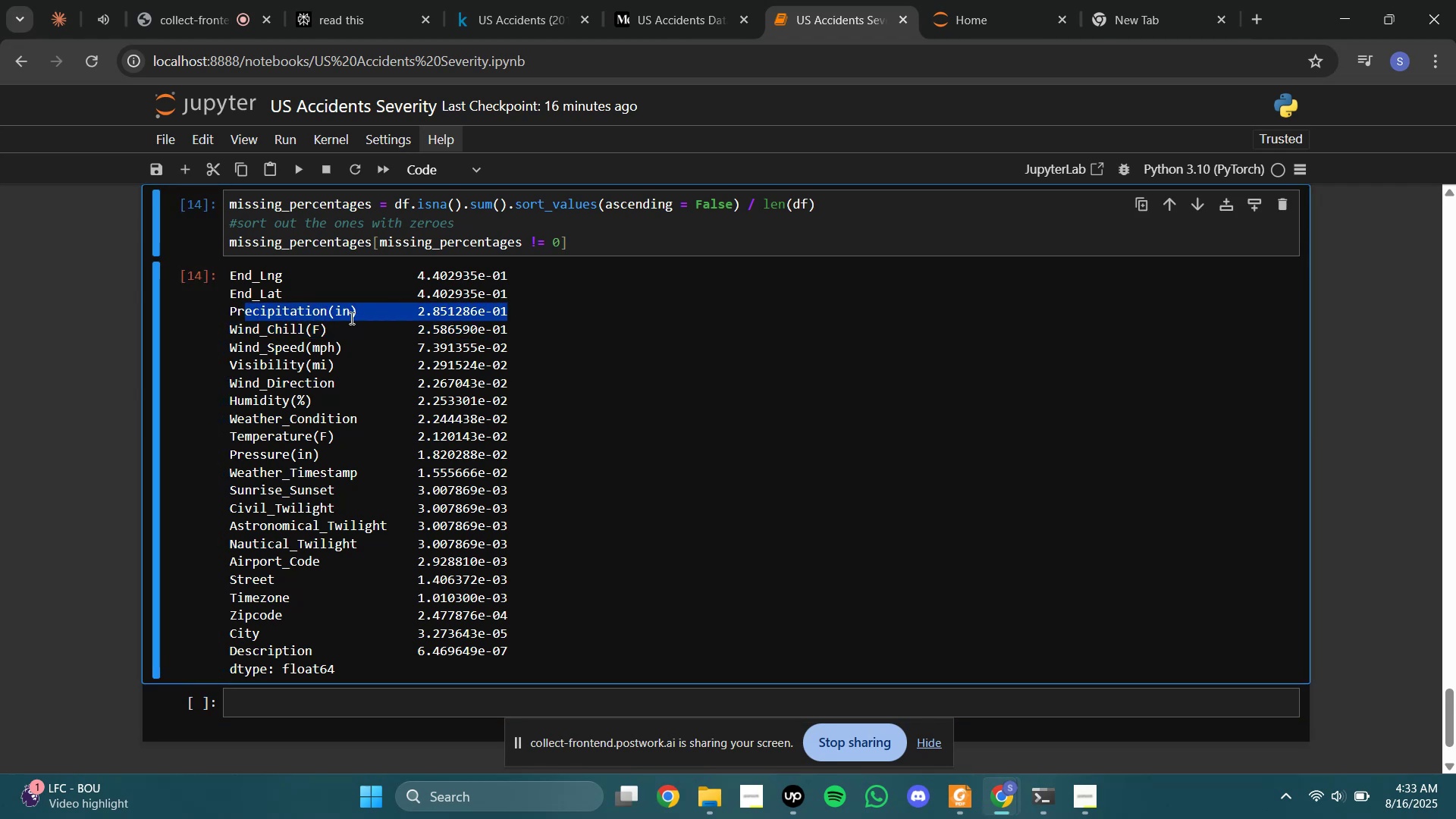 
left_click_drag(start_coordinate=[253, 577], to_coordinate=[253, 491])
 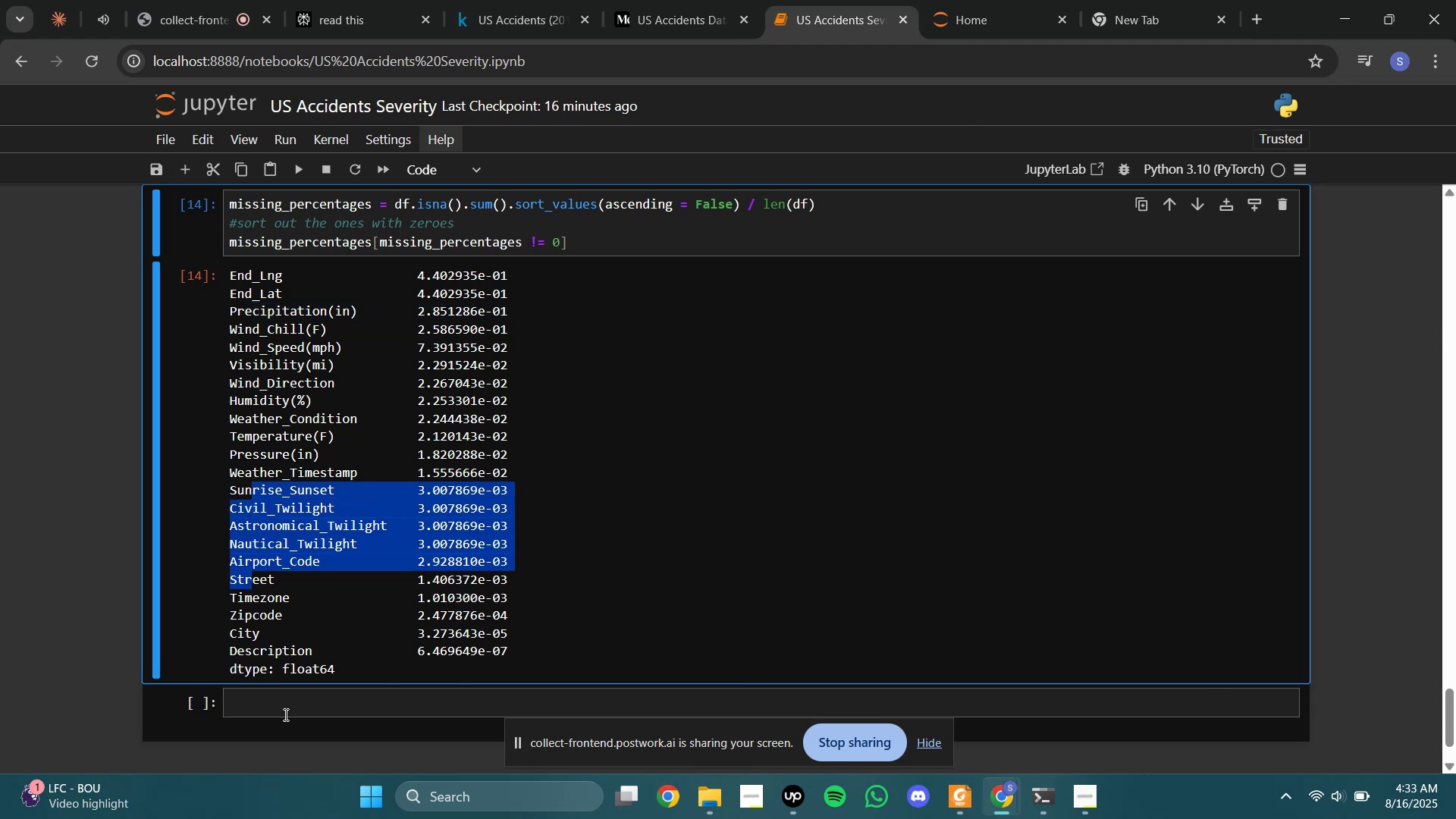 
left_click([284, 714])
 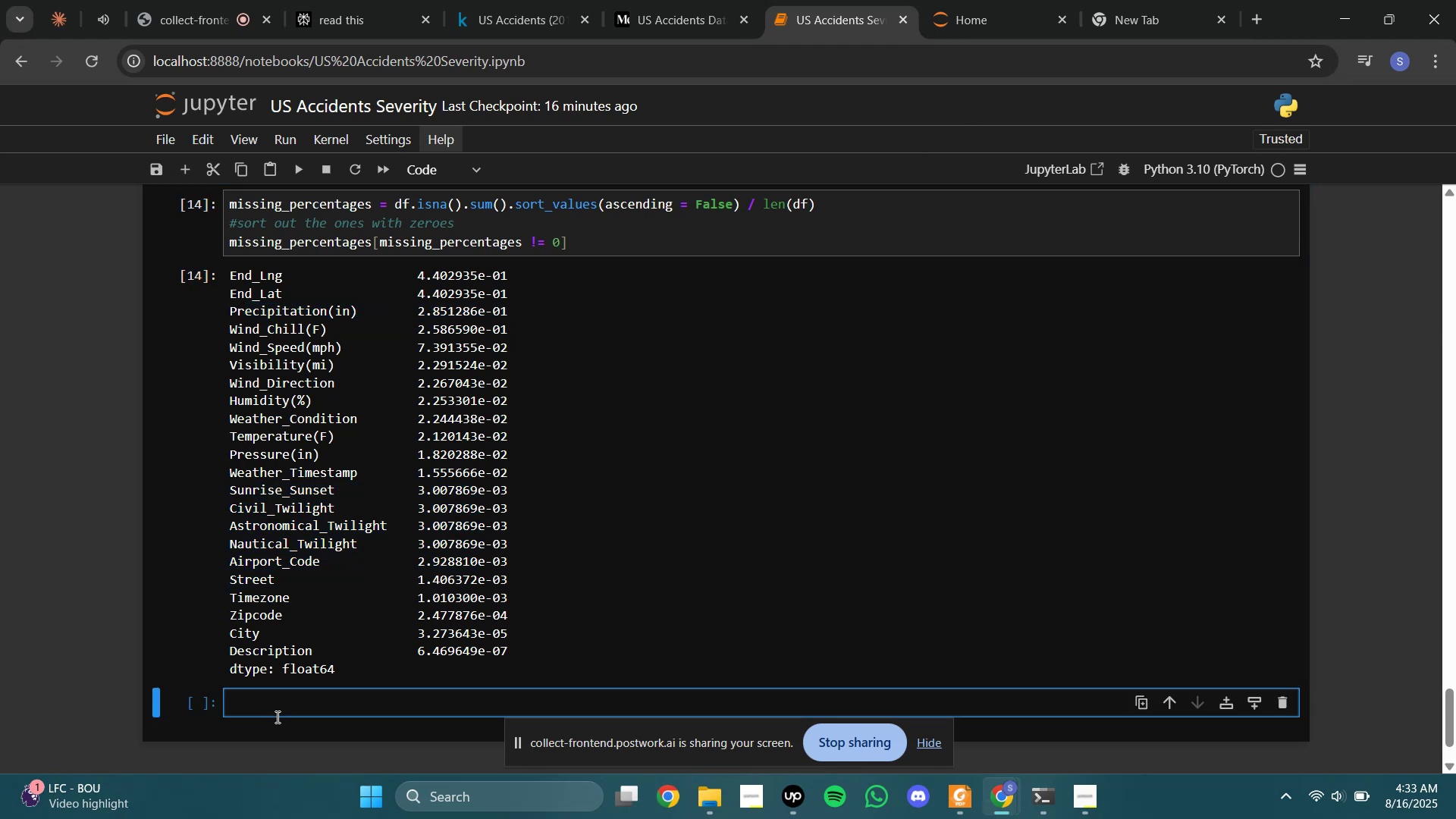 
key(Control+V)
 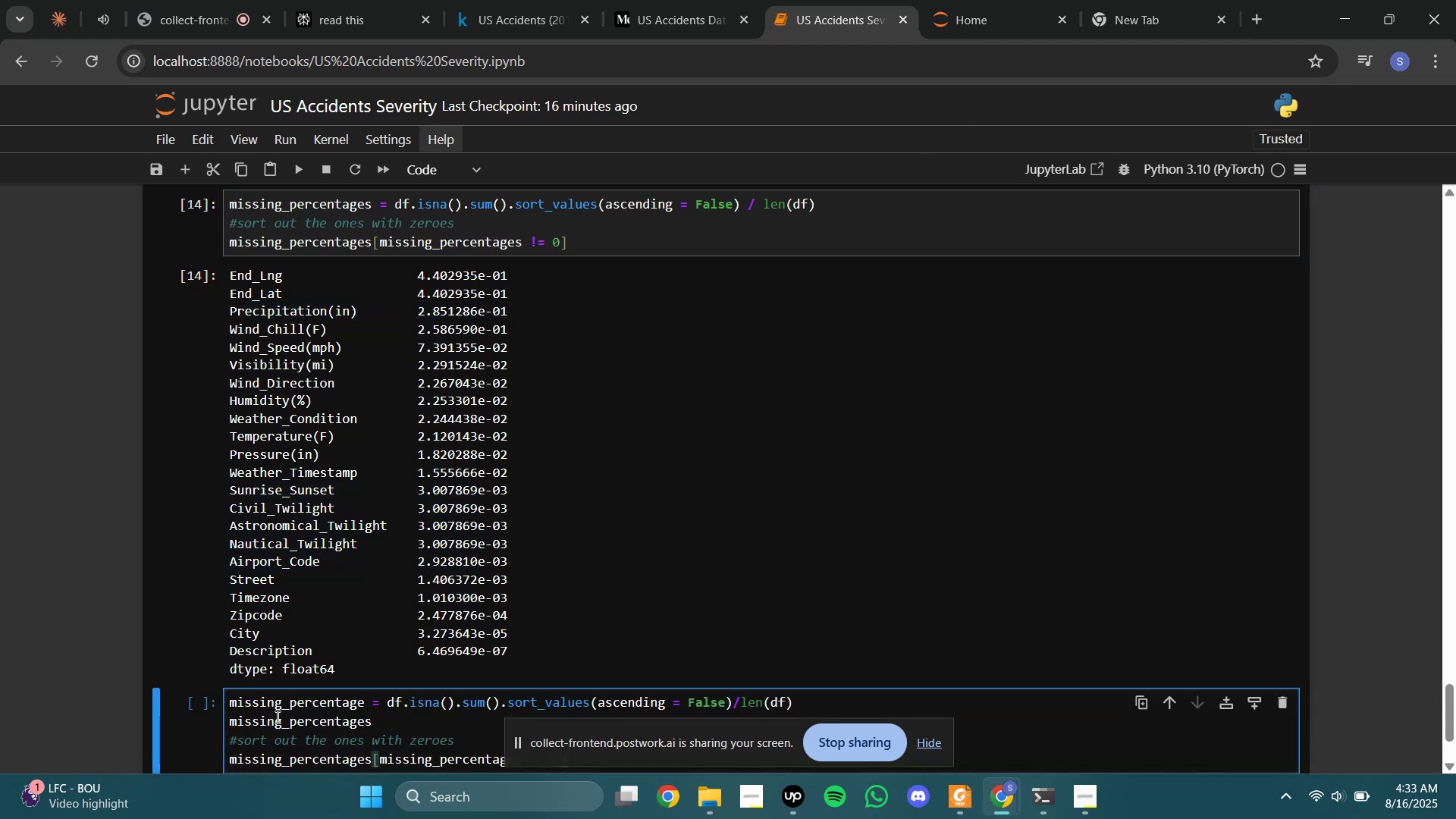 
key(Shift+ShiftLeft)
 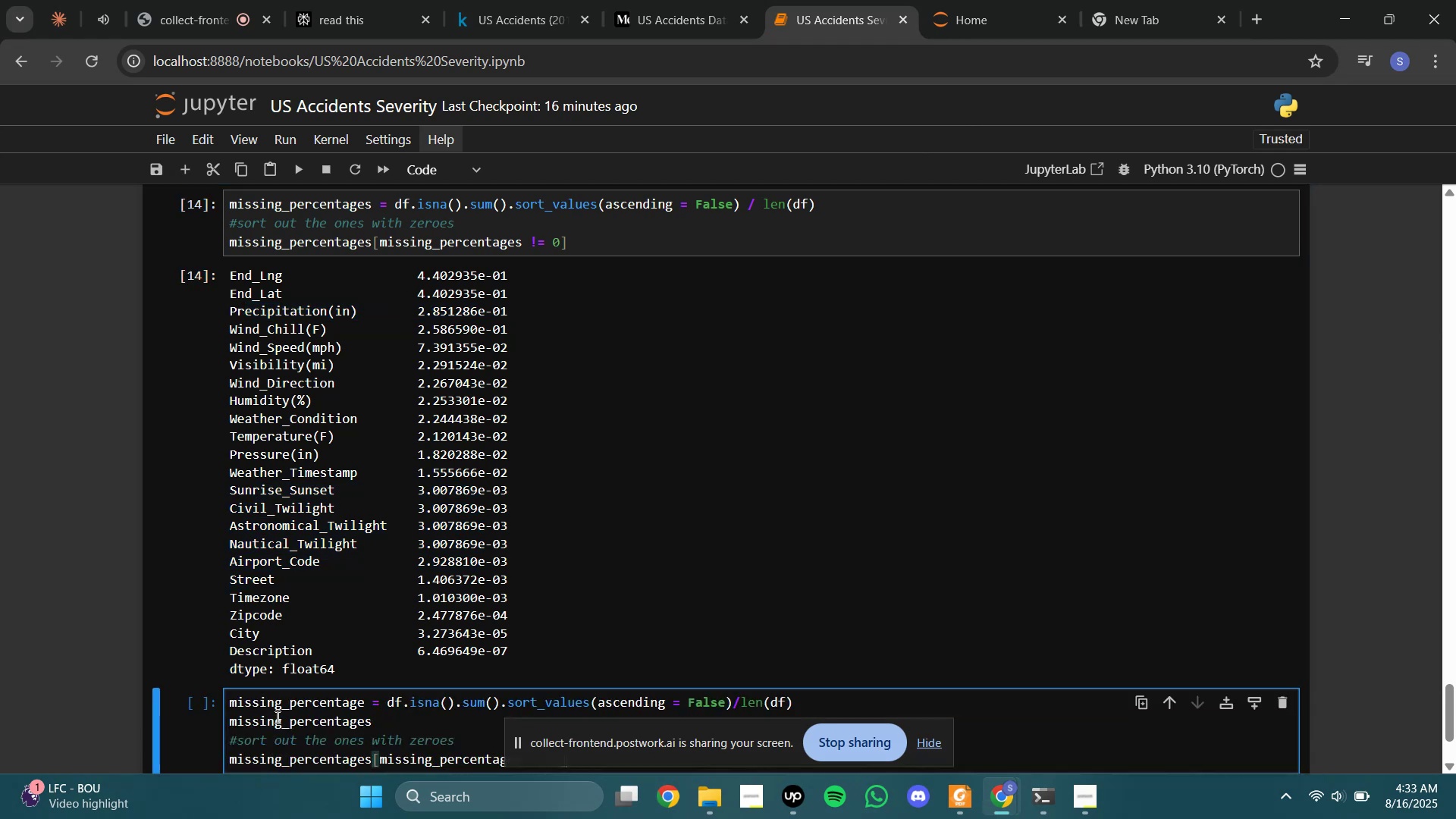 
key(Shift+Enter)
 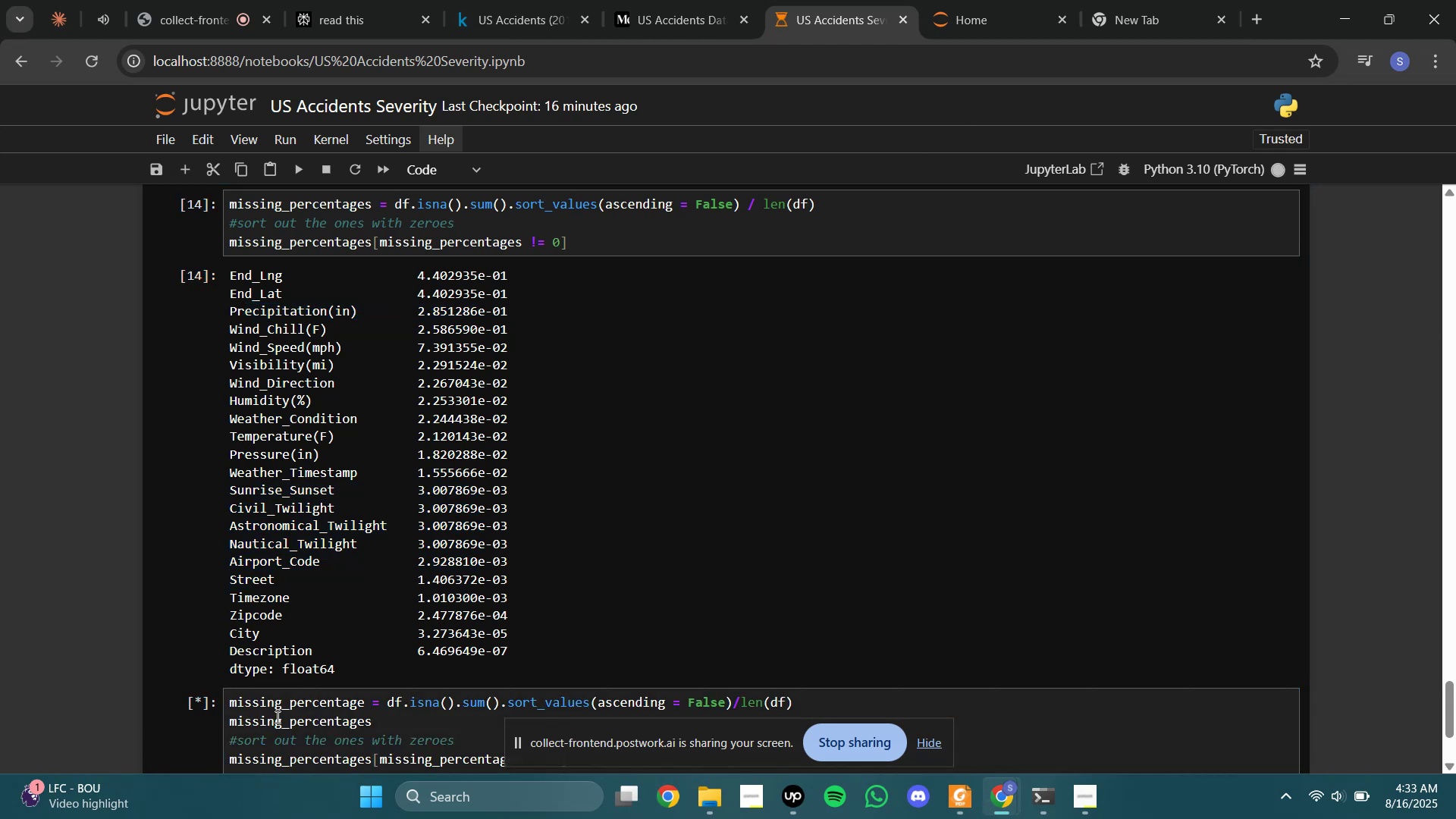 
scroll: coordinate [435, 635], scroll_direction: down, amount: 3.0
 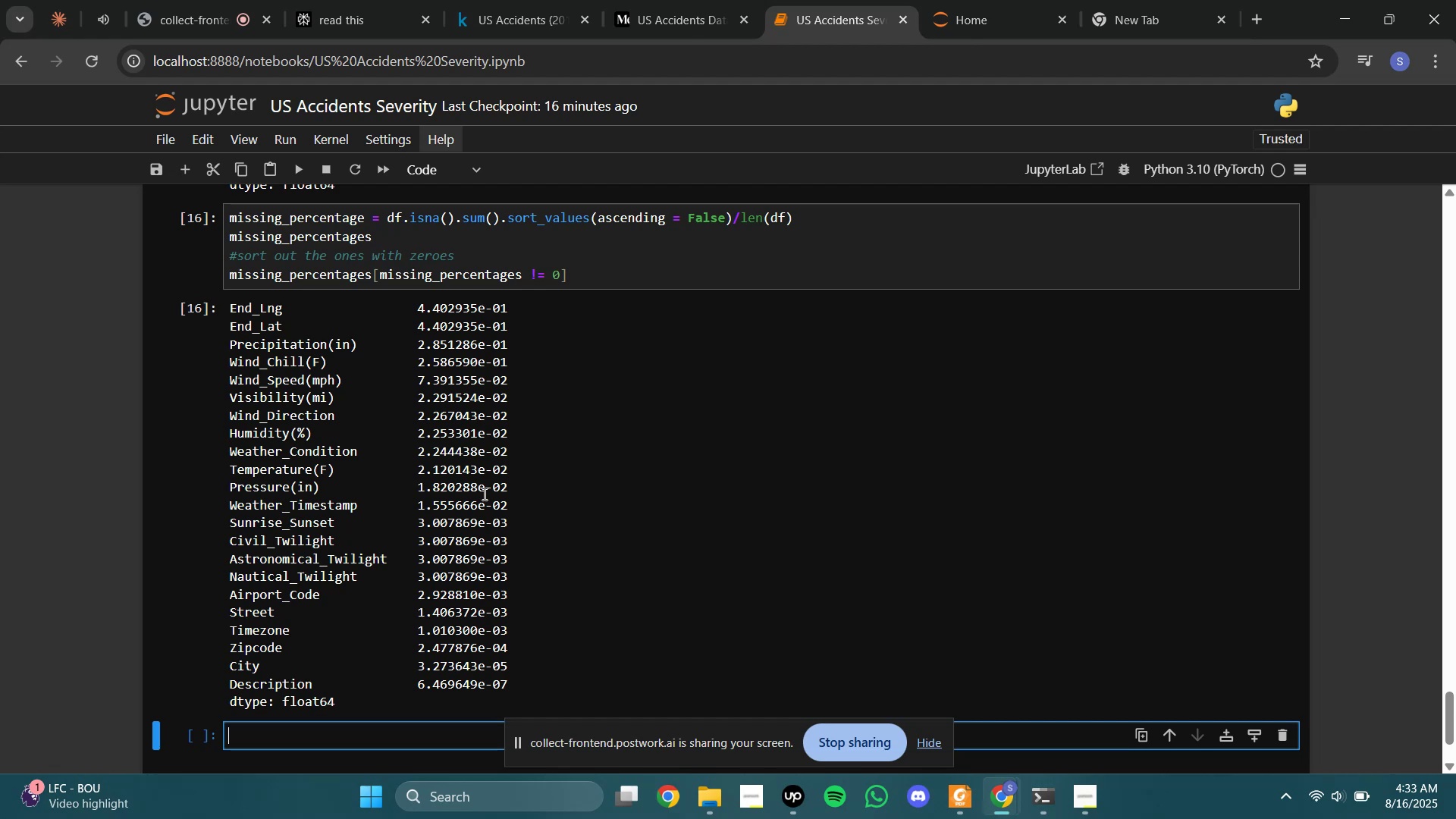 
wait(6.75)
 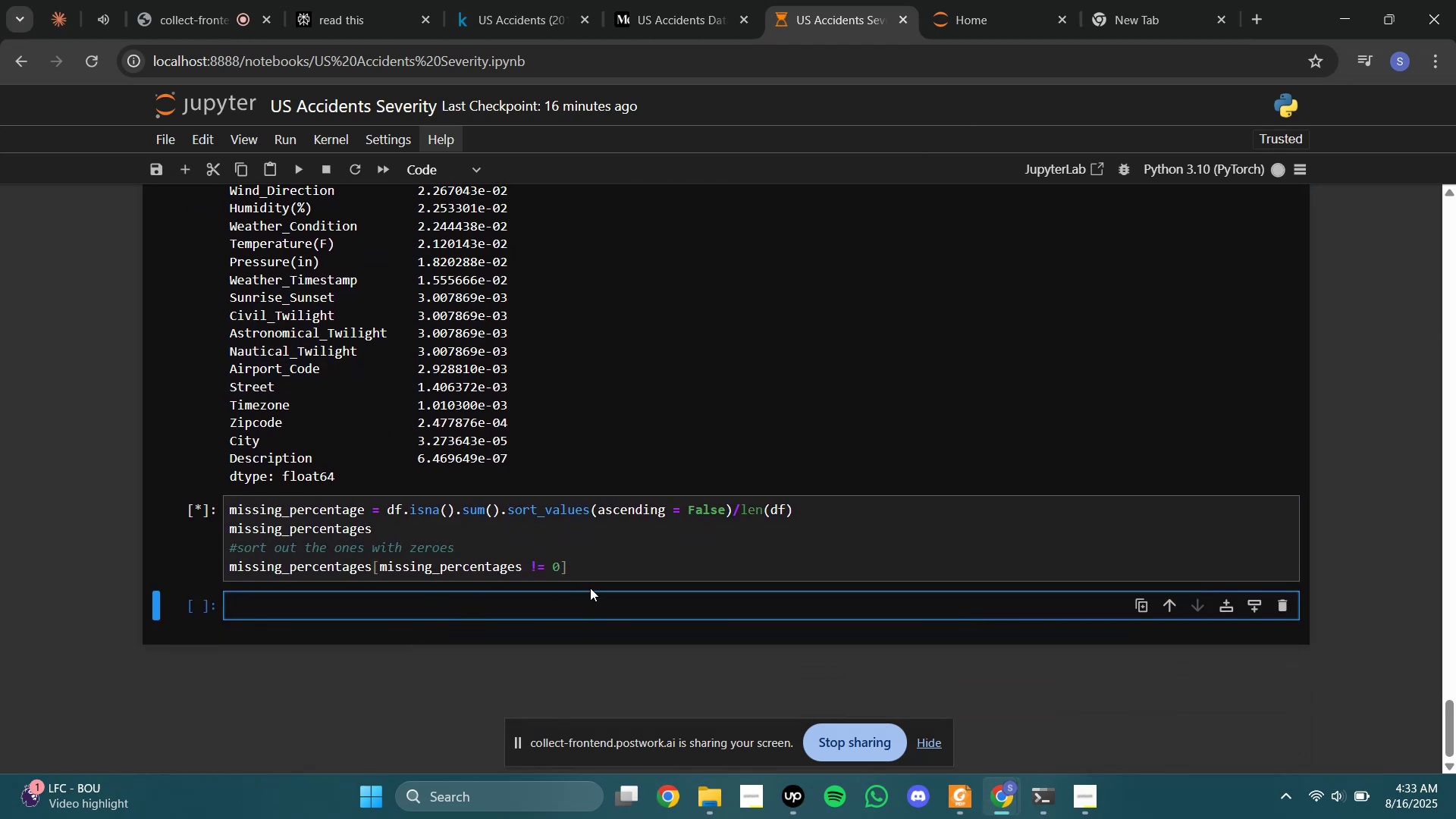 
left_click_drag(start_coordinate=[249, 353], to_coordinate=[334, 353])
 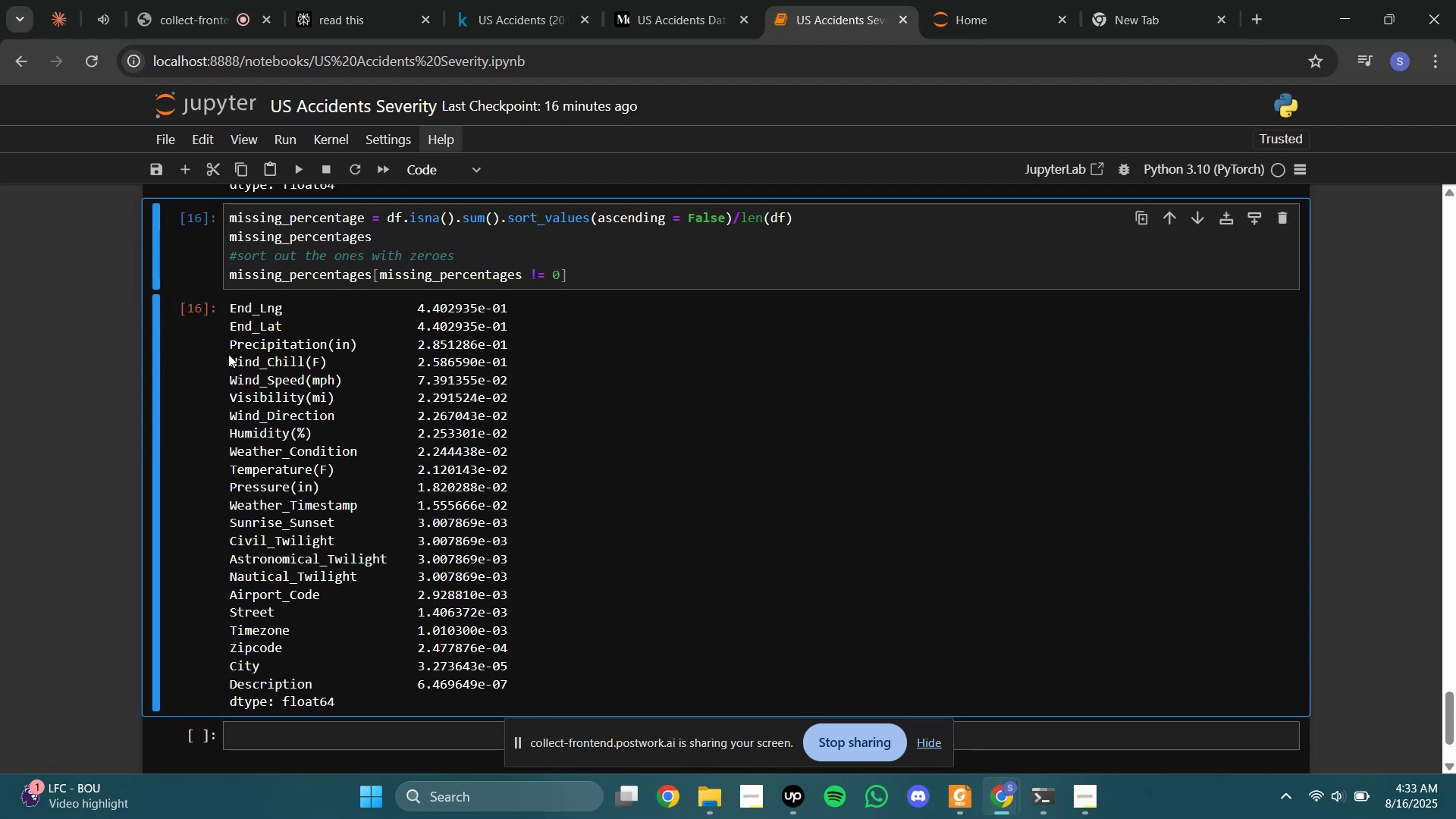 
left_click_drag(start_coordinate=[228, 354], to_coordinate=[300, 354])
 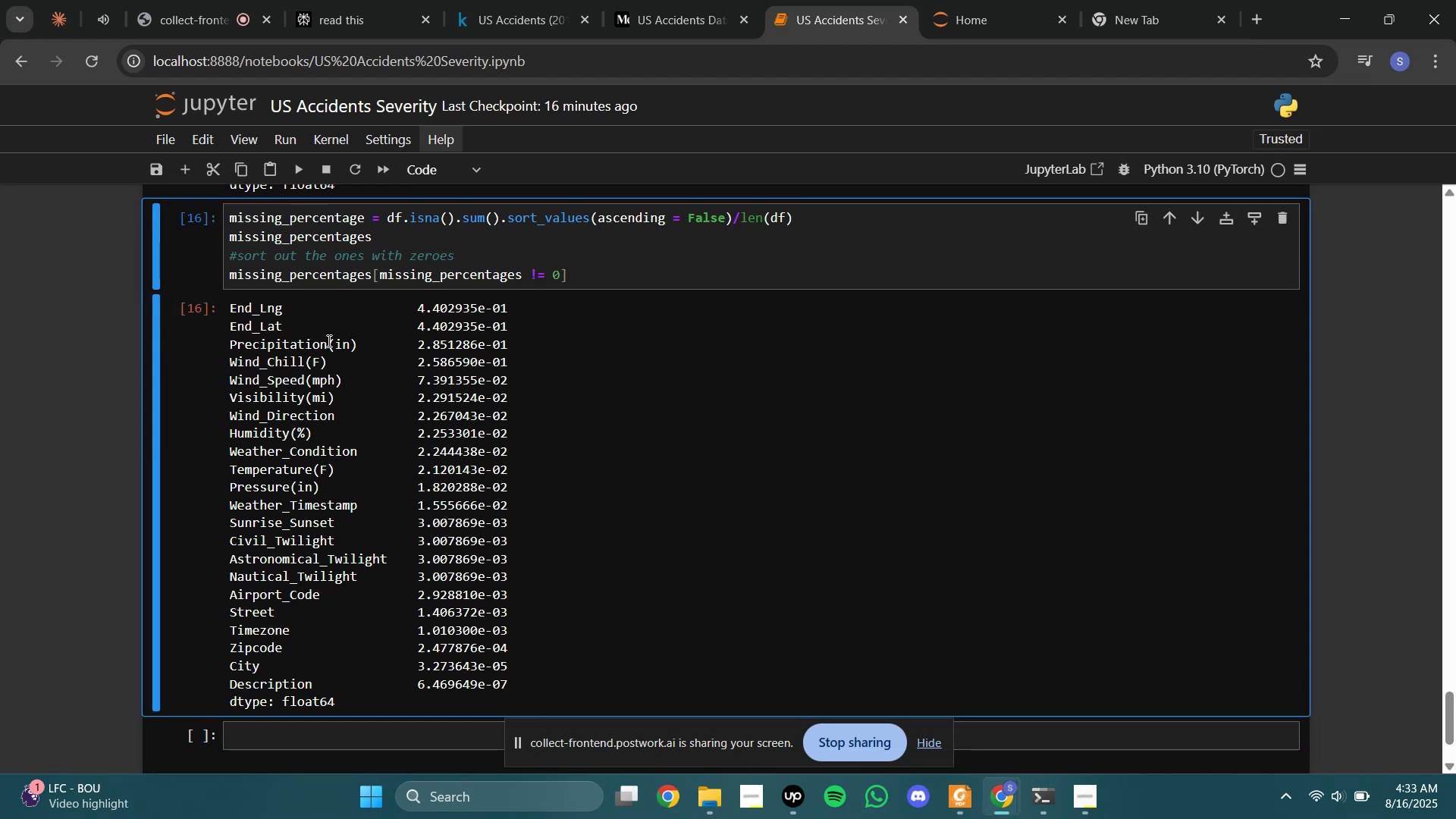 
scroll: coordinate [325, 379], scroll_direction: up, amount: 4.0
 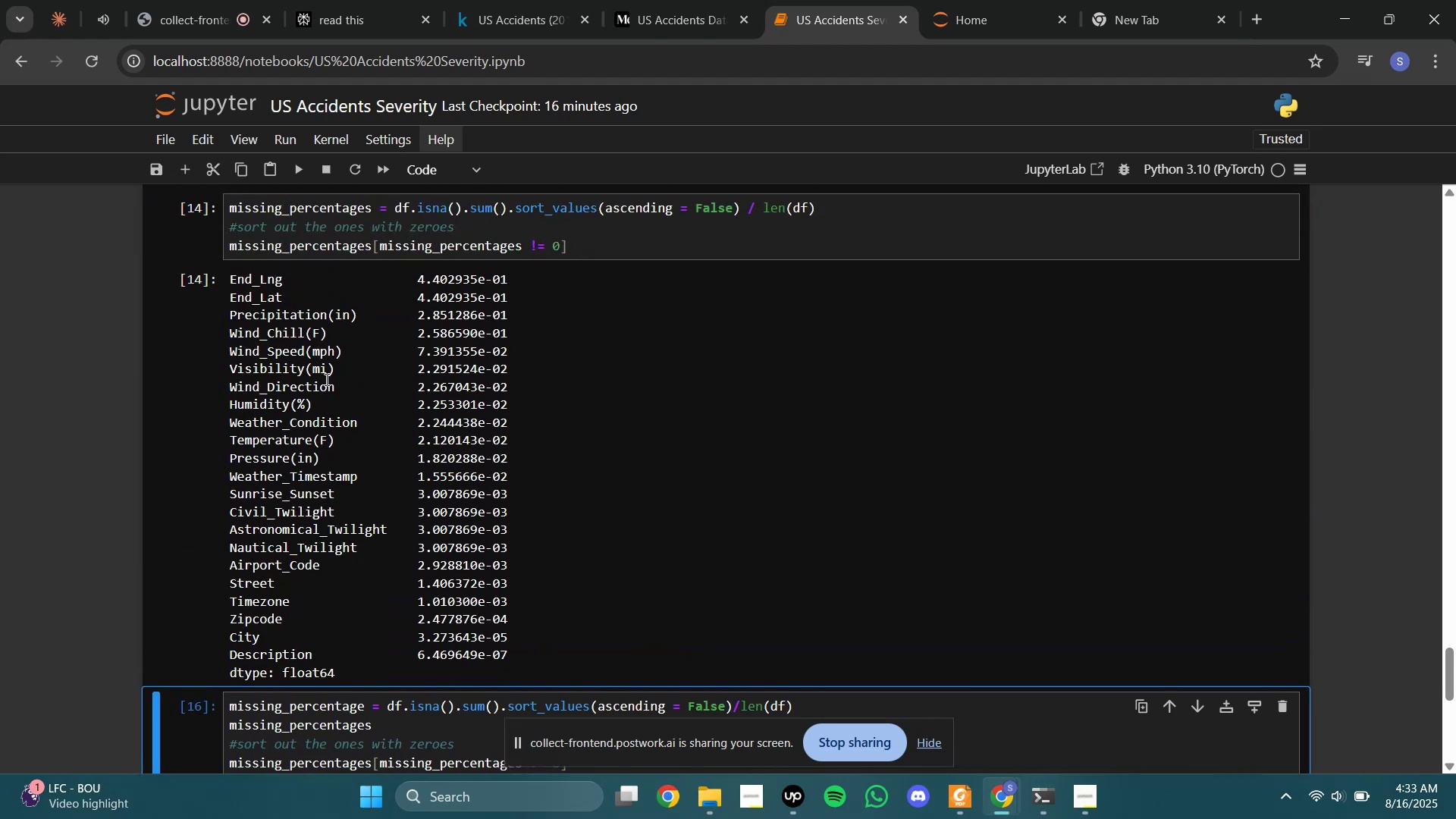 
scroll: coordinate [340, 421], scroll_direction: down, amount: 5.0
 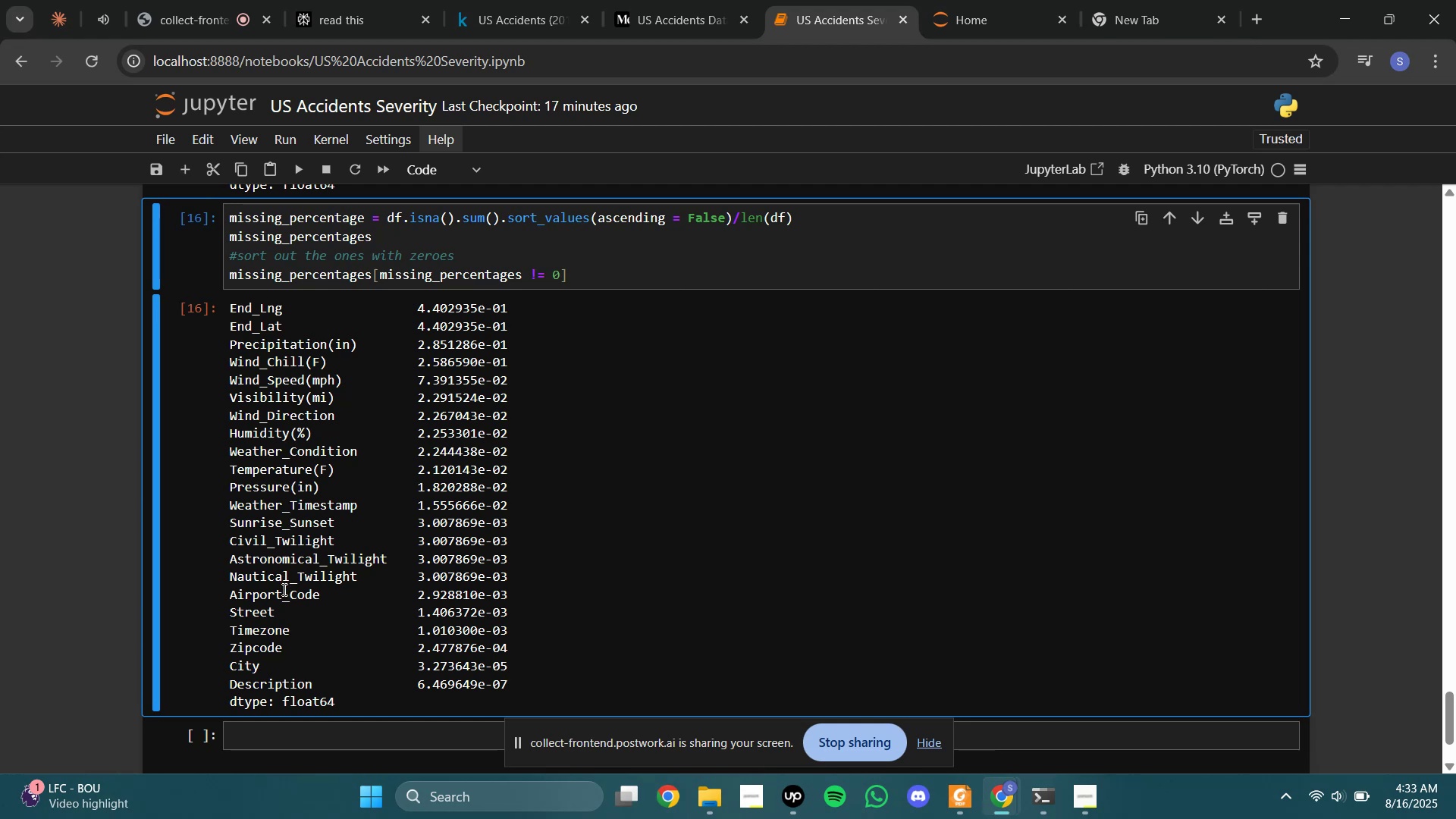 
wait(10.57)
 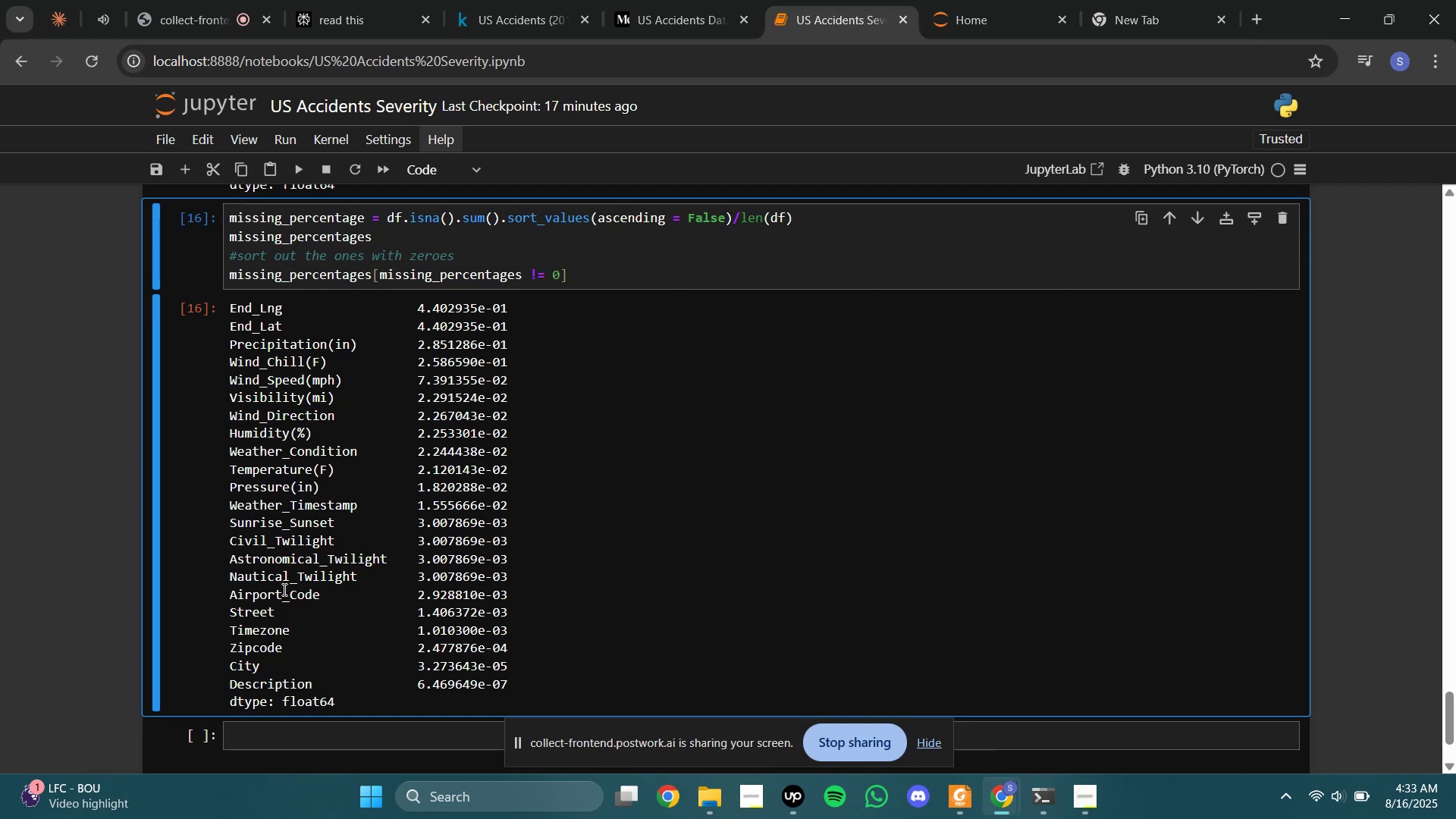 
left_click([629, 0])
 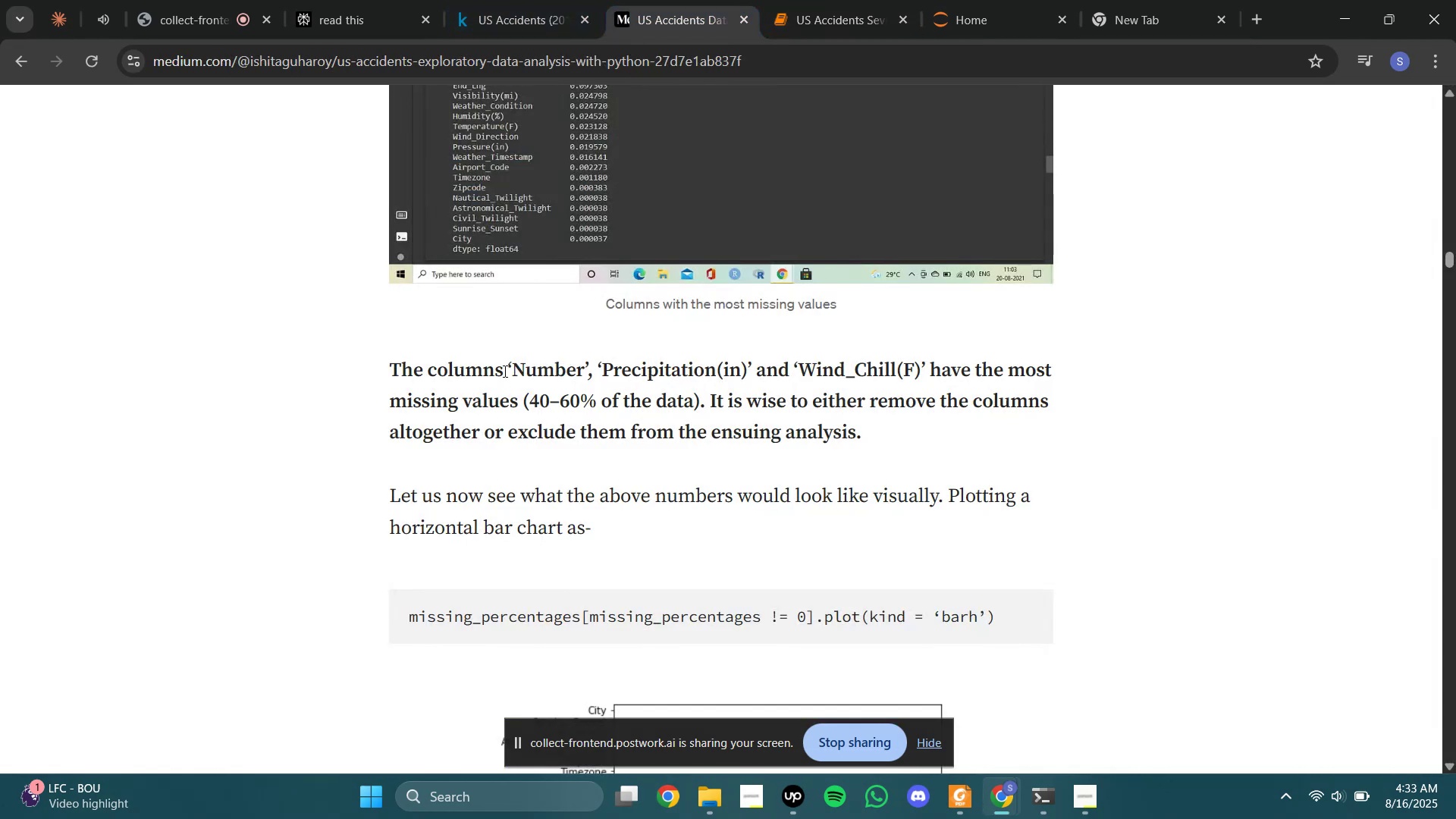 
left_click_drag(start_coordinate=[521, 371], to_coordinate=[604, 371])
 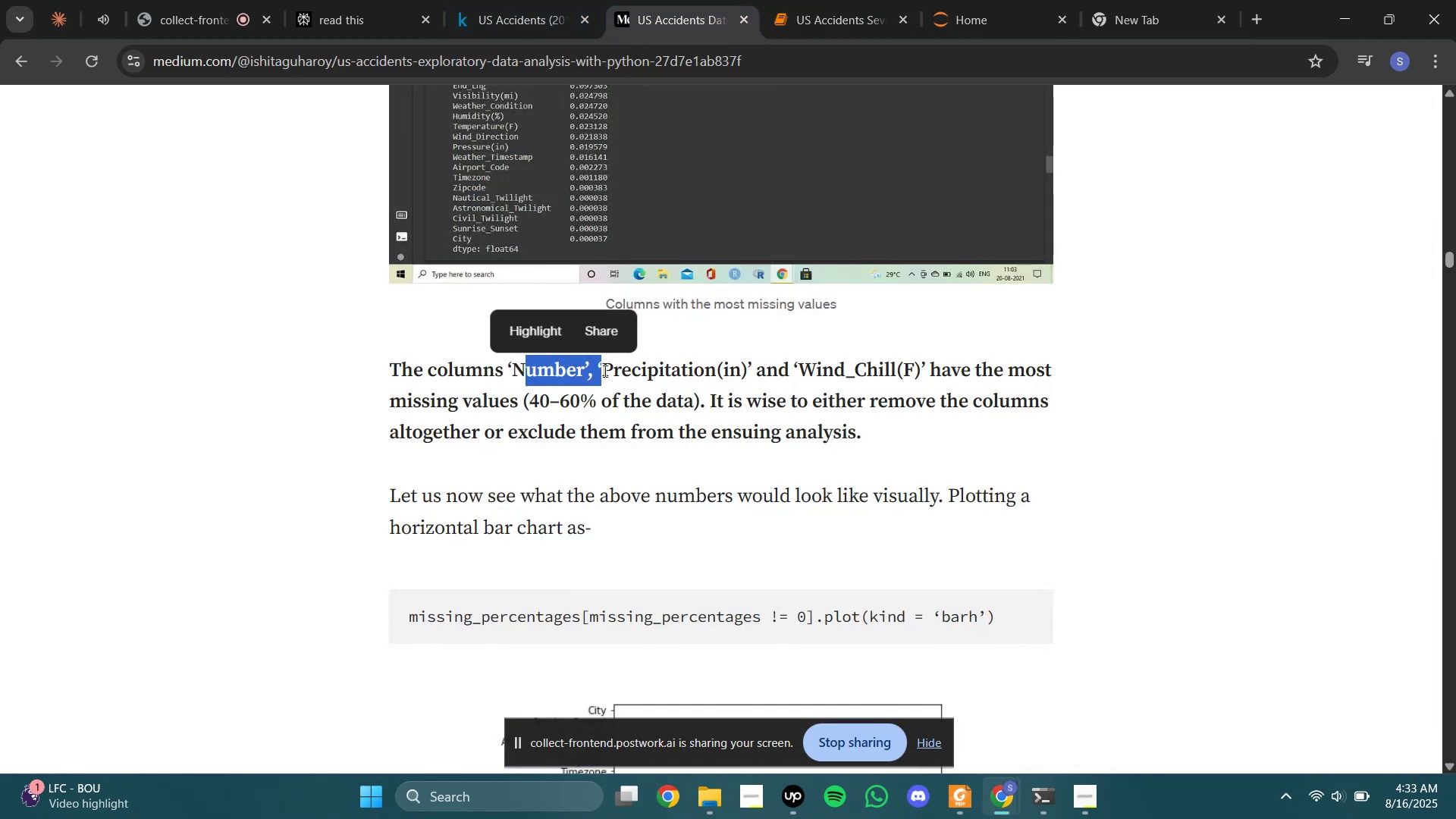 
left_click([604, 371])
 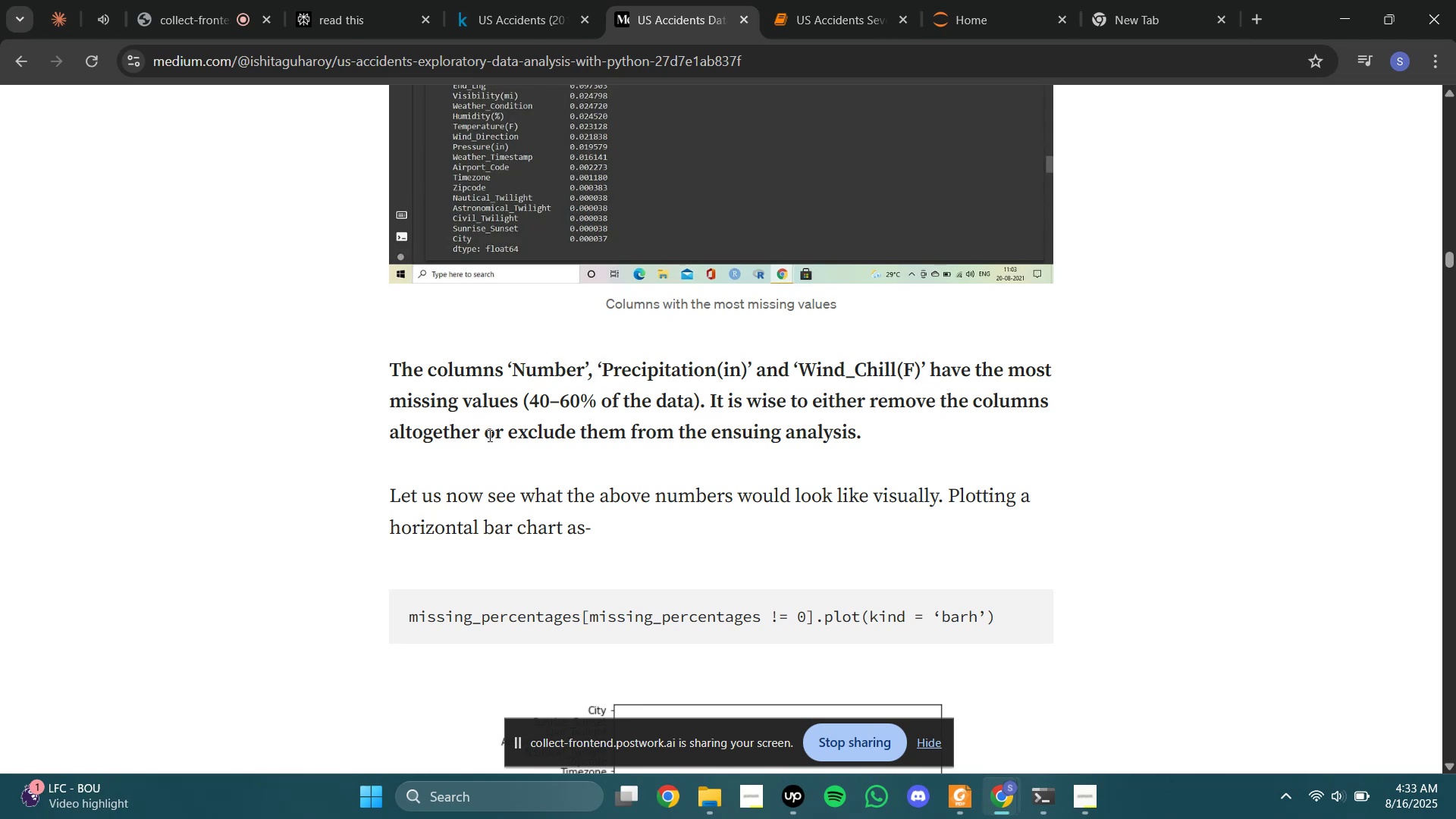 
wait(6.02)
 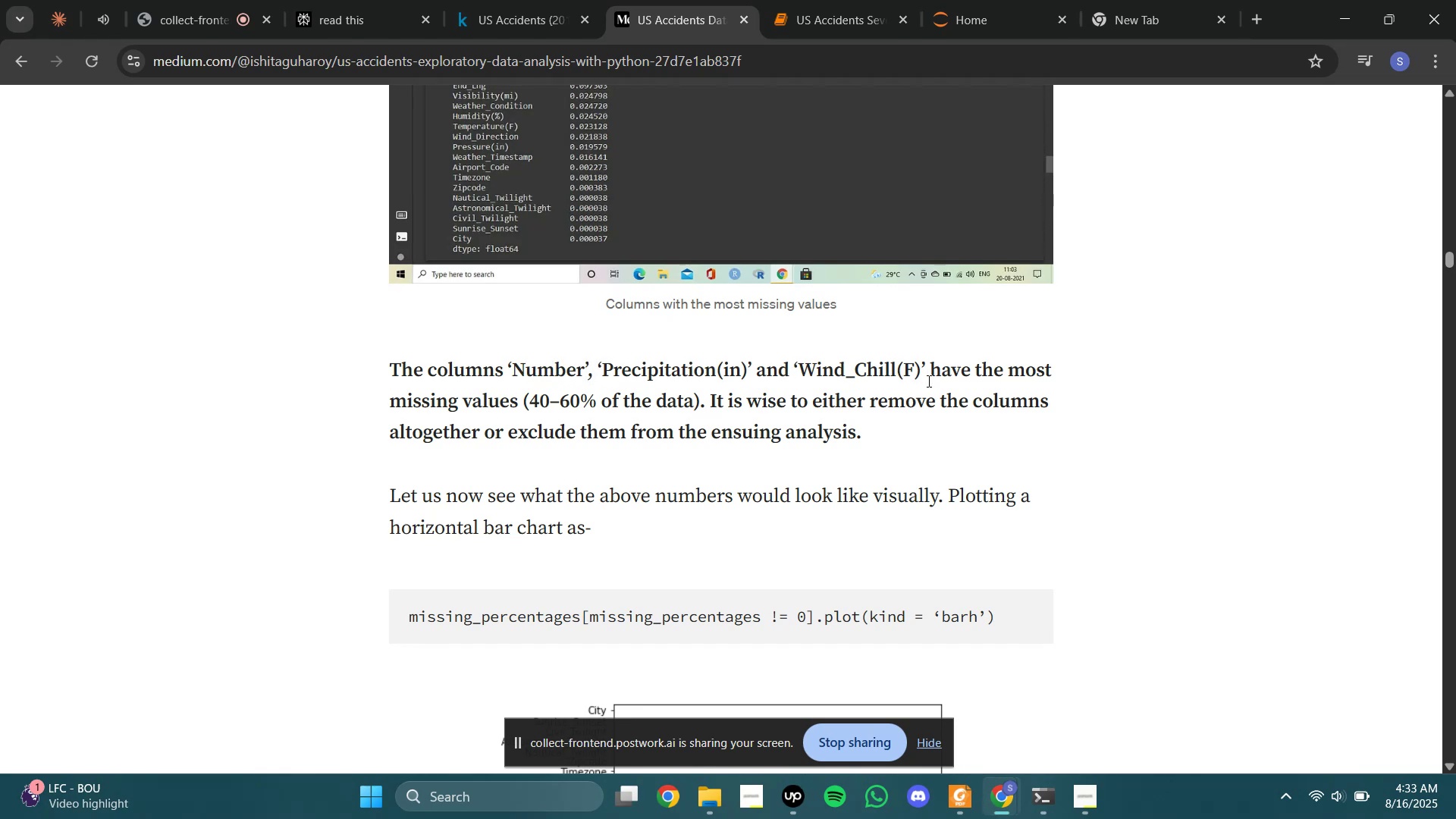 
scroll: coordinate [906, 393], scroll_direction: down, amount: 2.0
 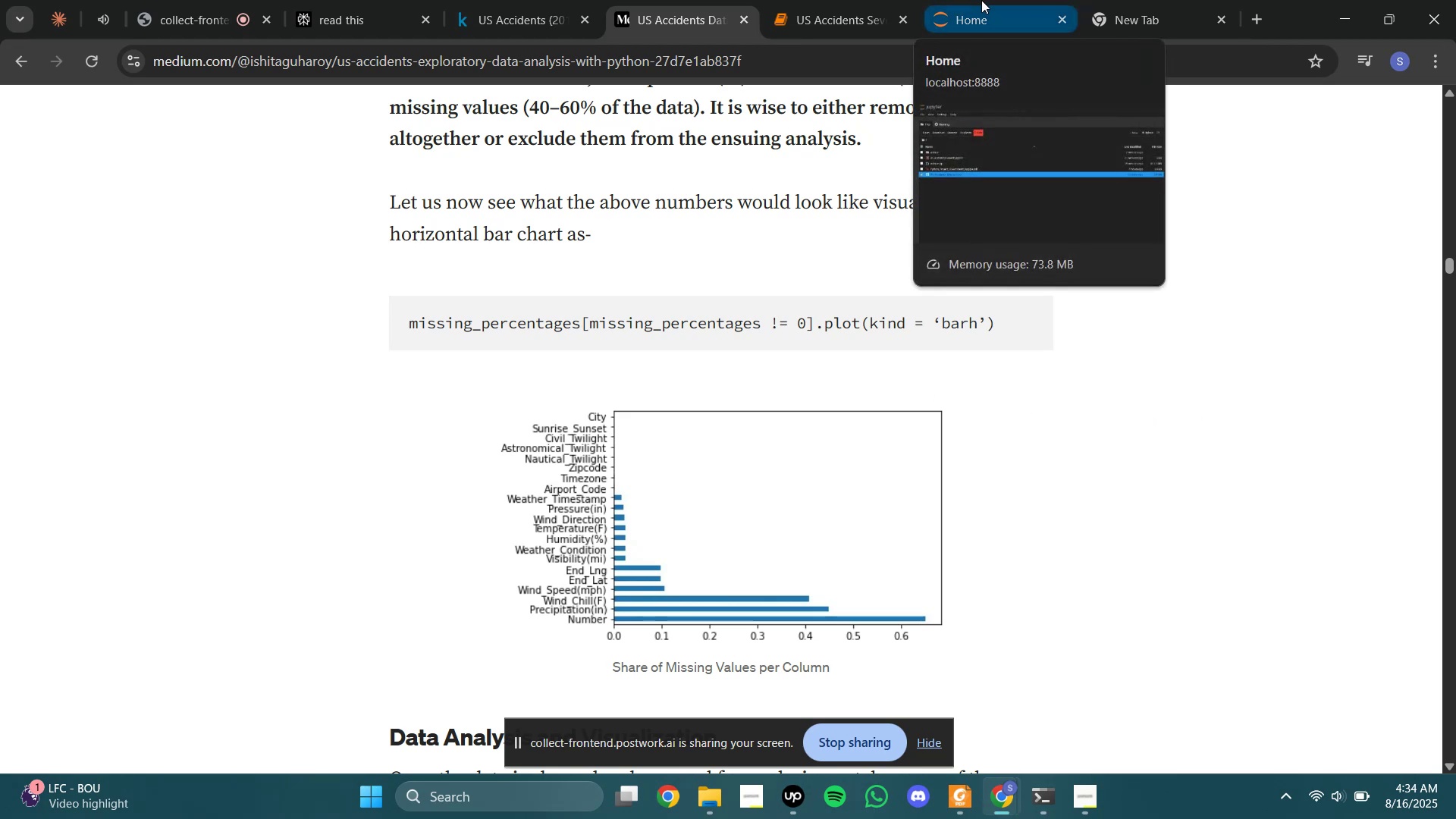 
wait(7.59)
 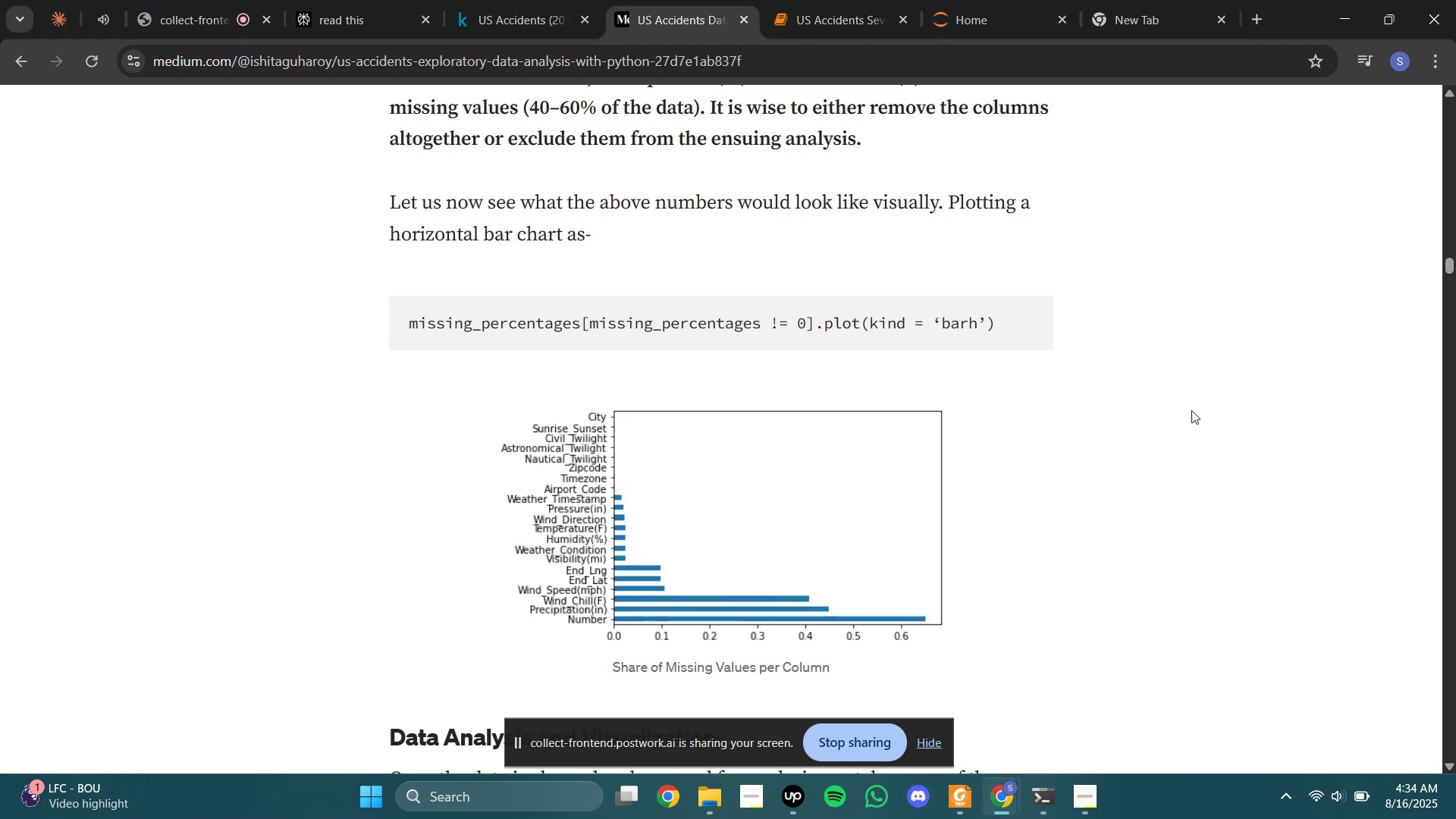 
left_click([981, 0])
 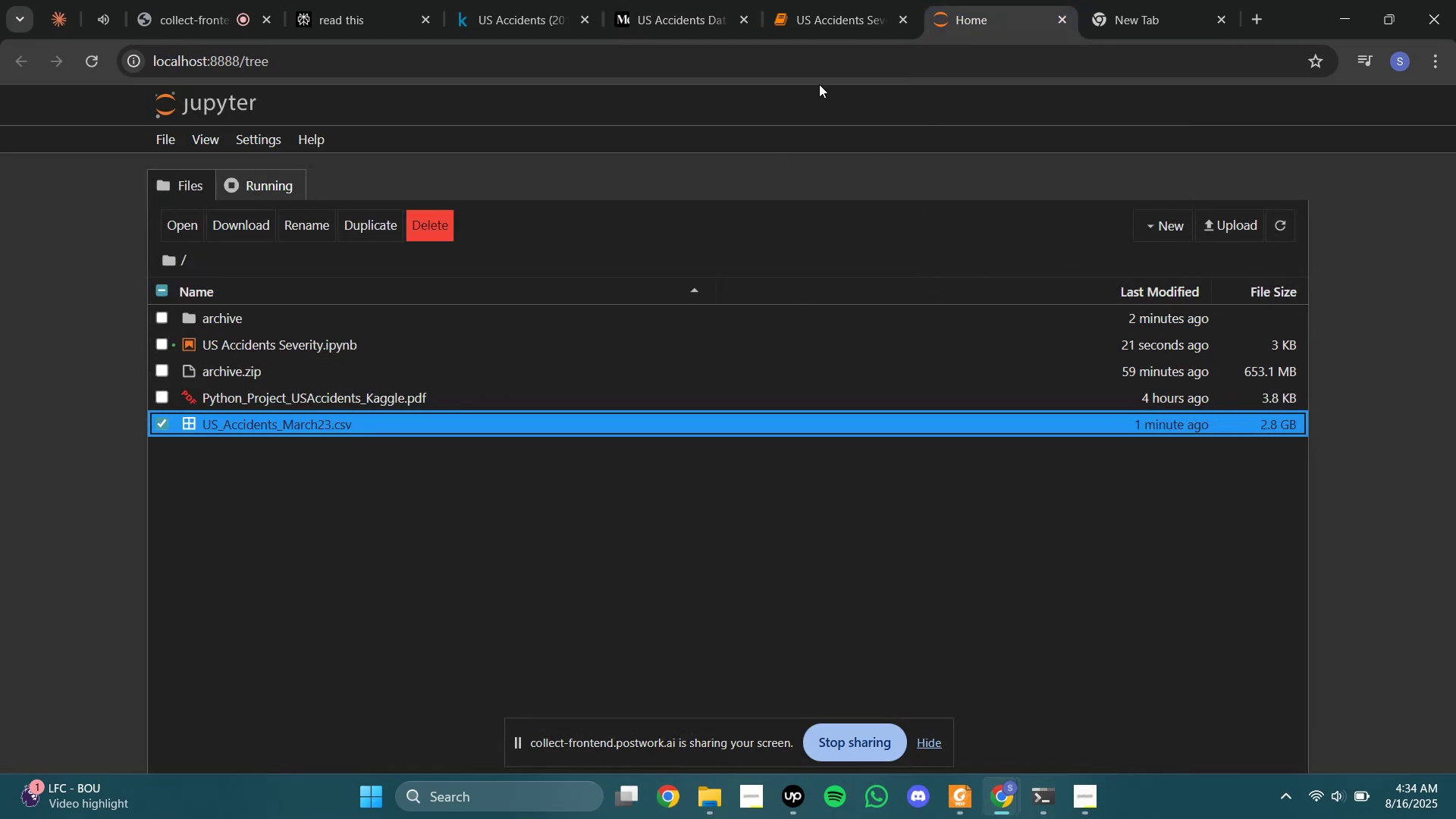 
left_click([843, 16])
 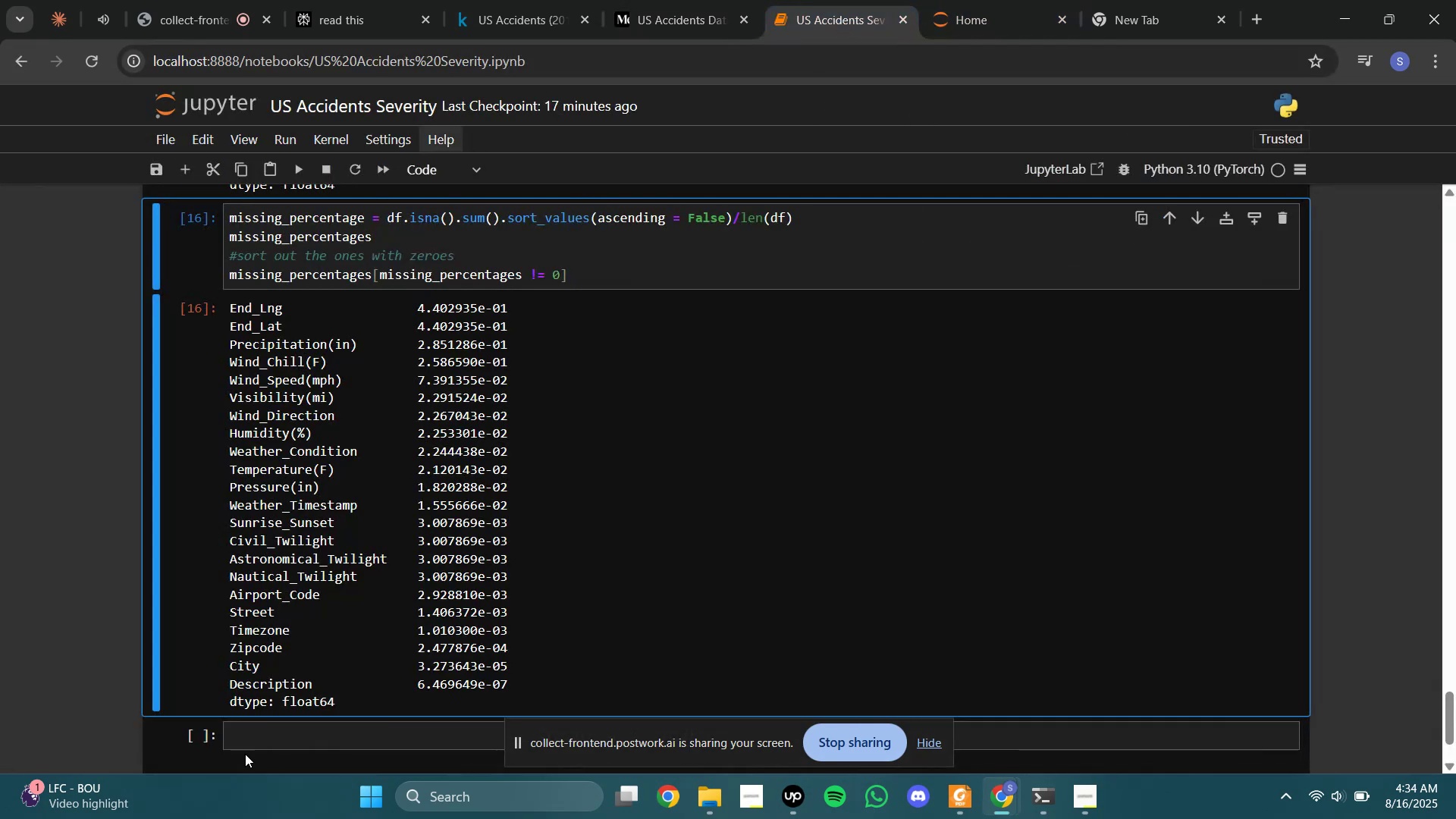 
scroll: coordinate [304, 689], scroll_direction: down, amount: 2.0
 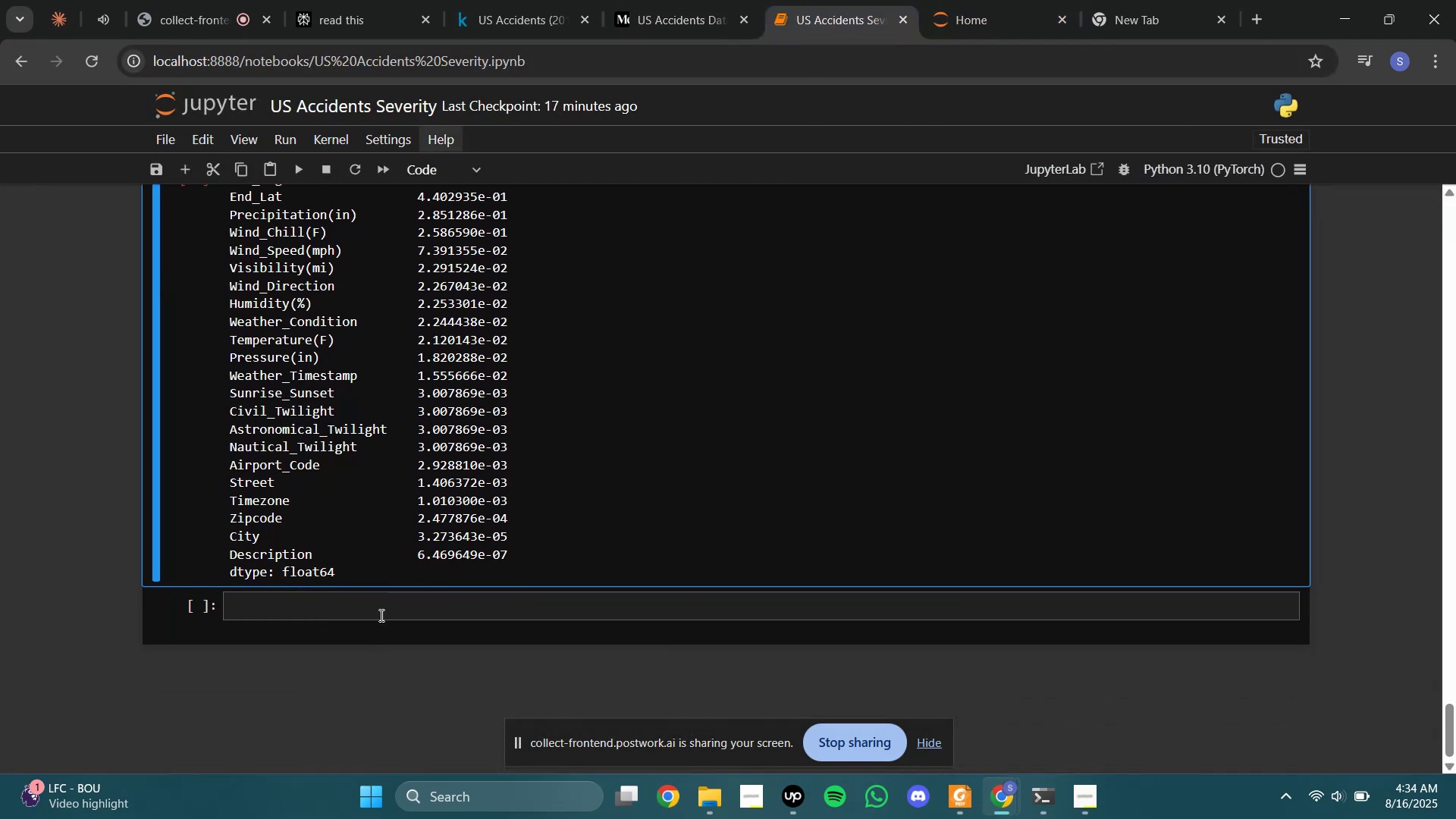 
left_click([381, 610])
 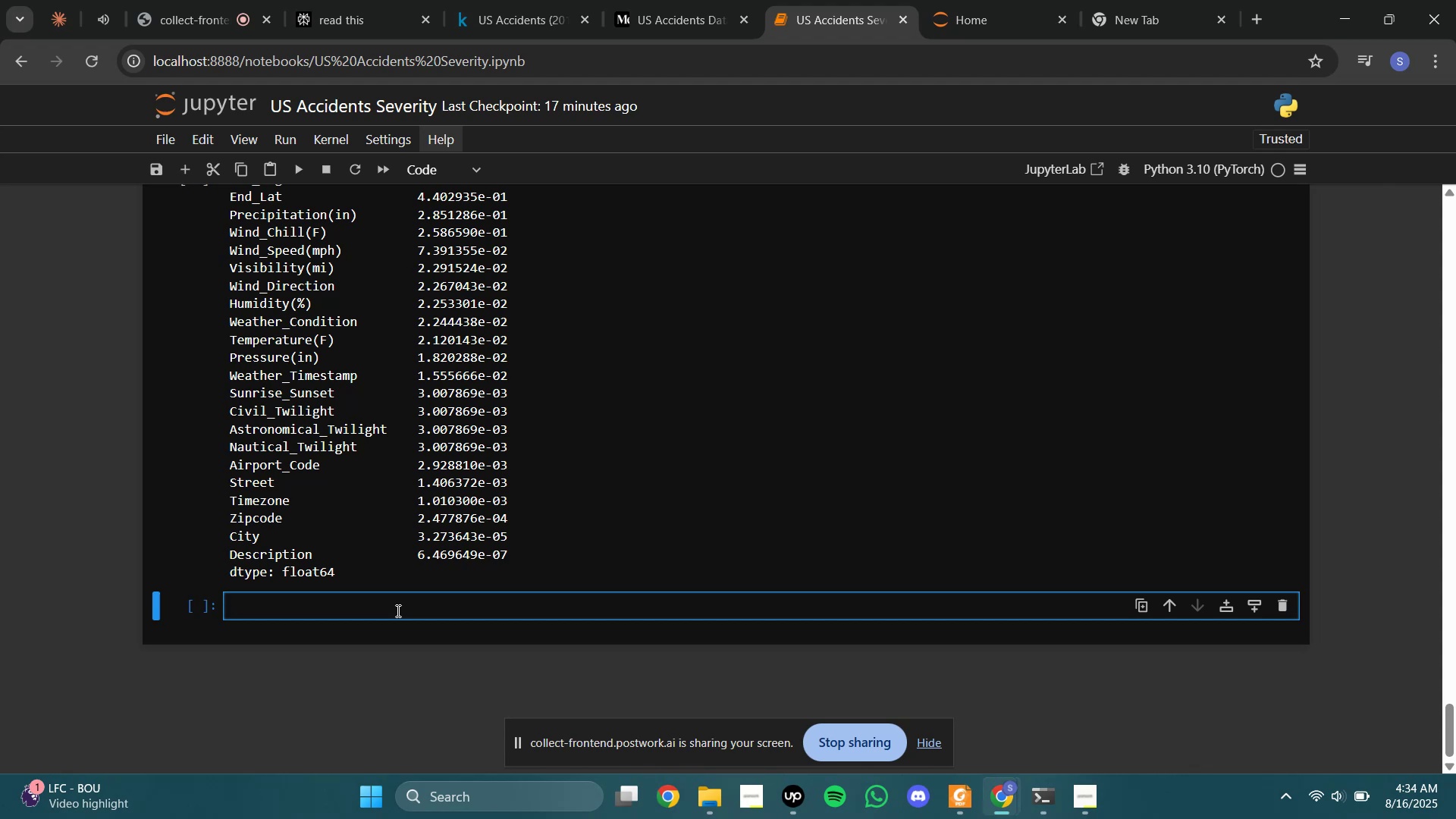 
type(missing_percentages[])
 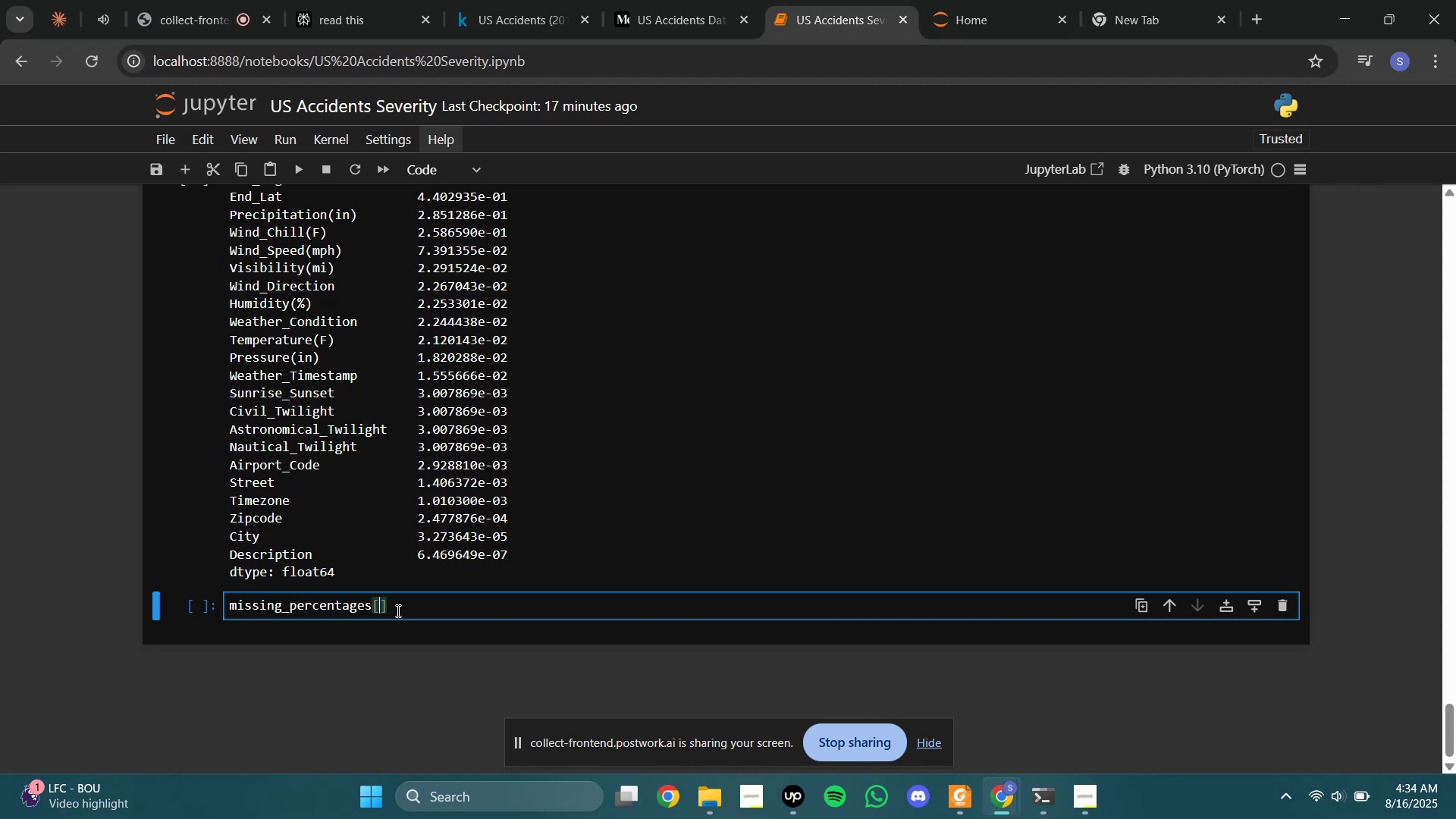 
 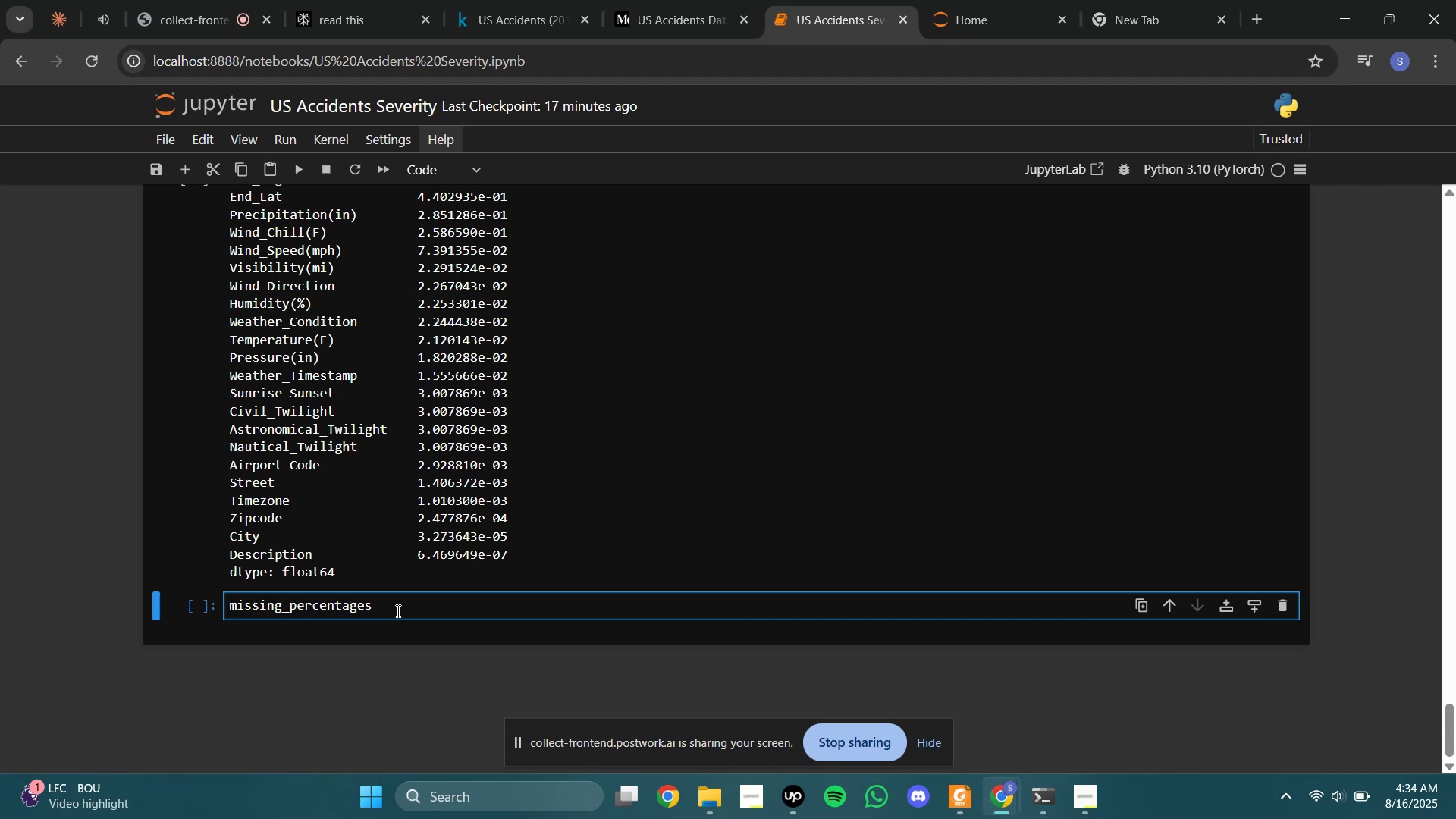 
key(ArrowLeft)
 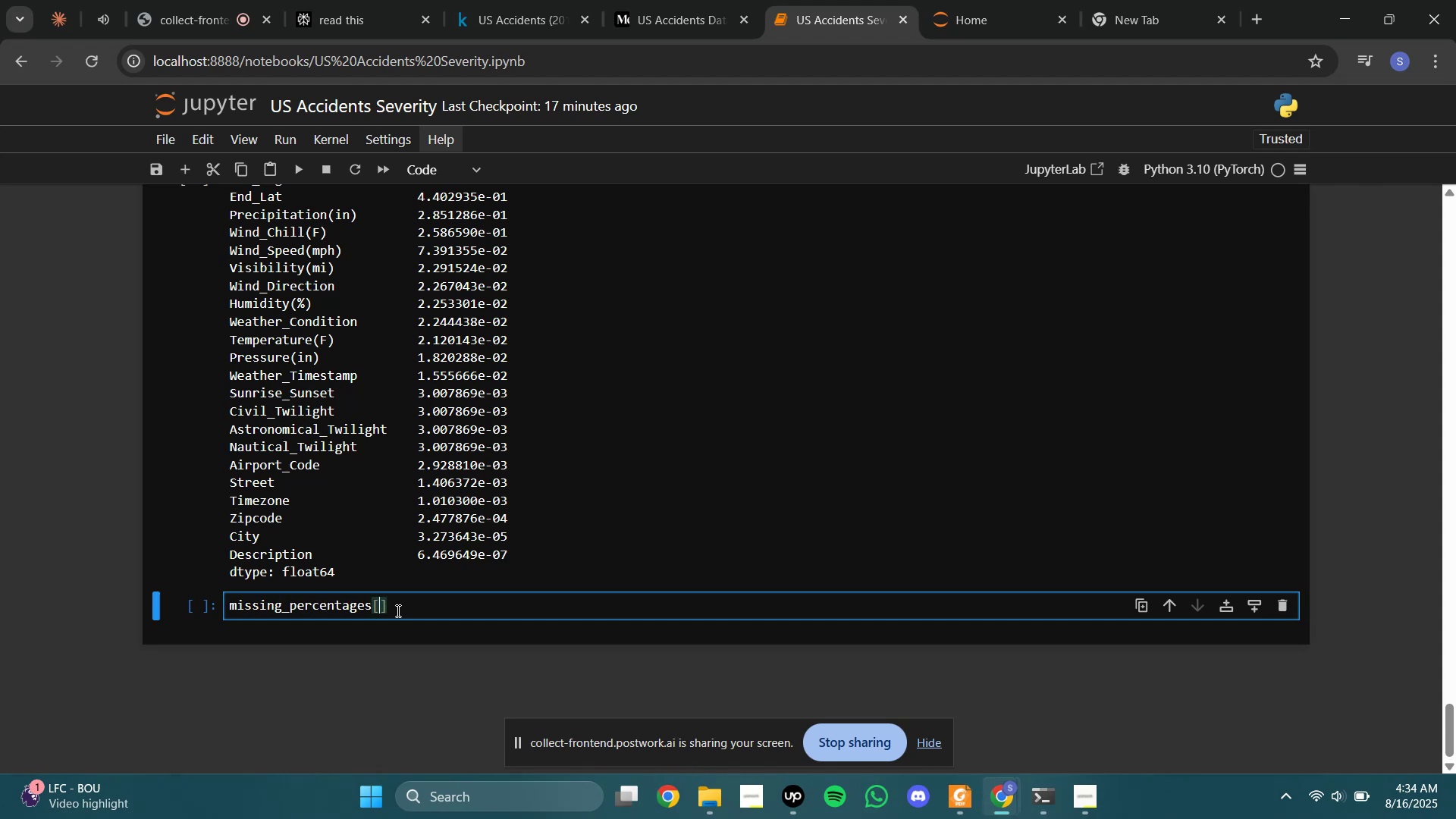 
type(missing_percentages !=0)
 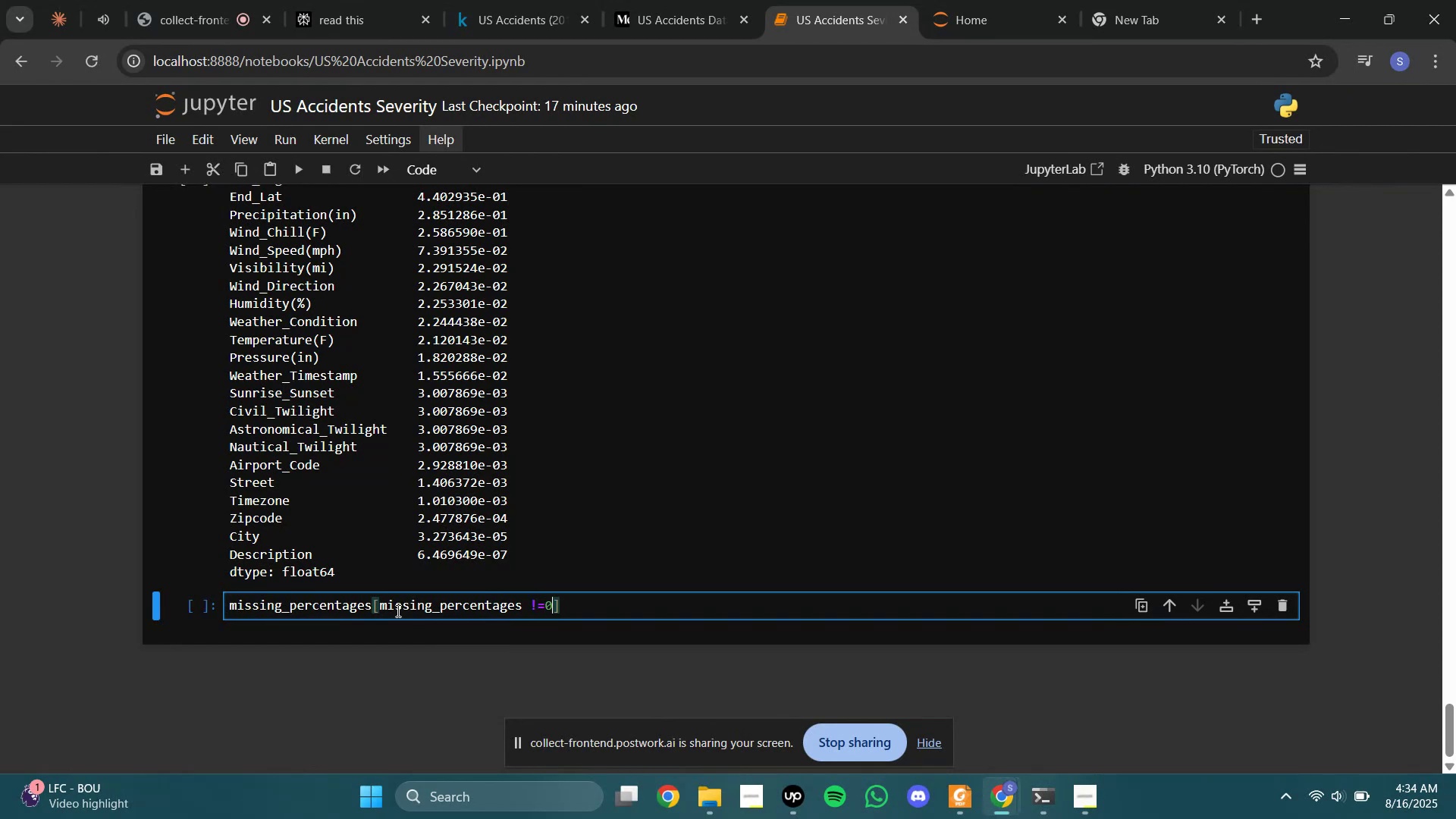 
key(ArrowLeft)
 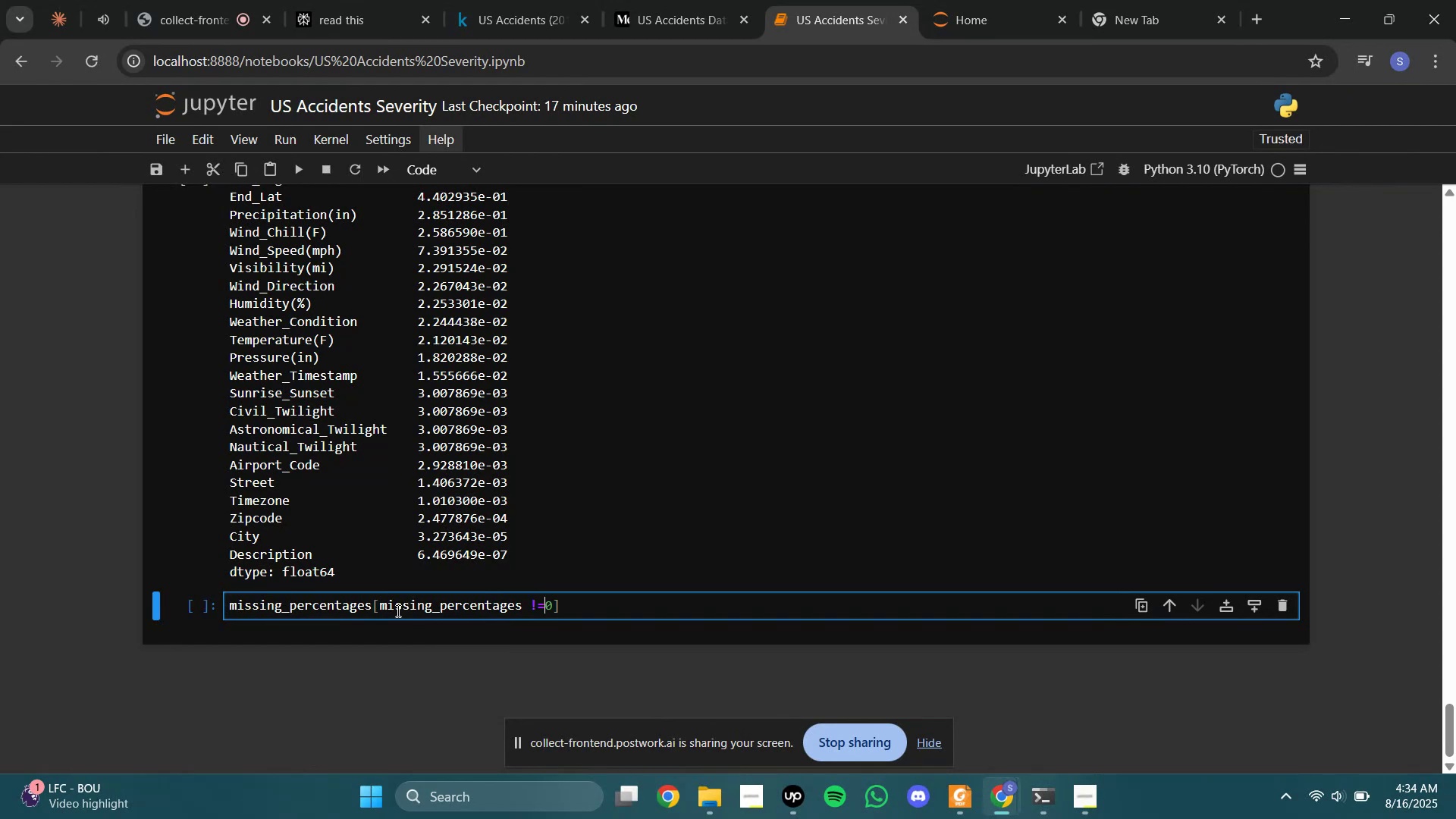 
key(Space)
 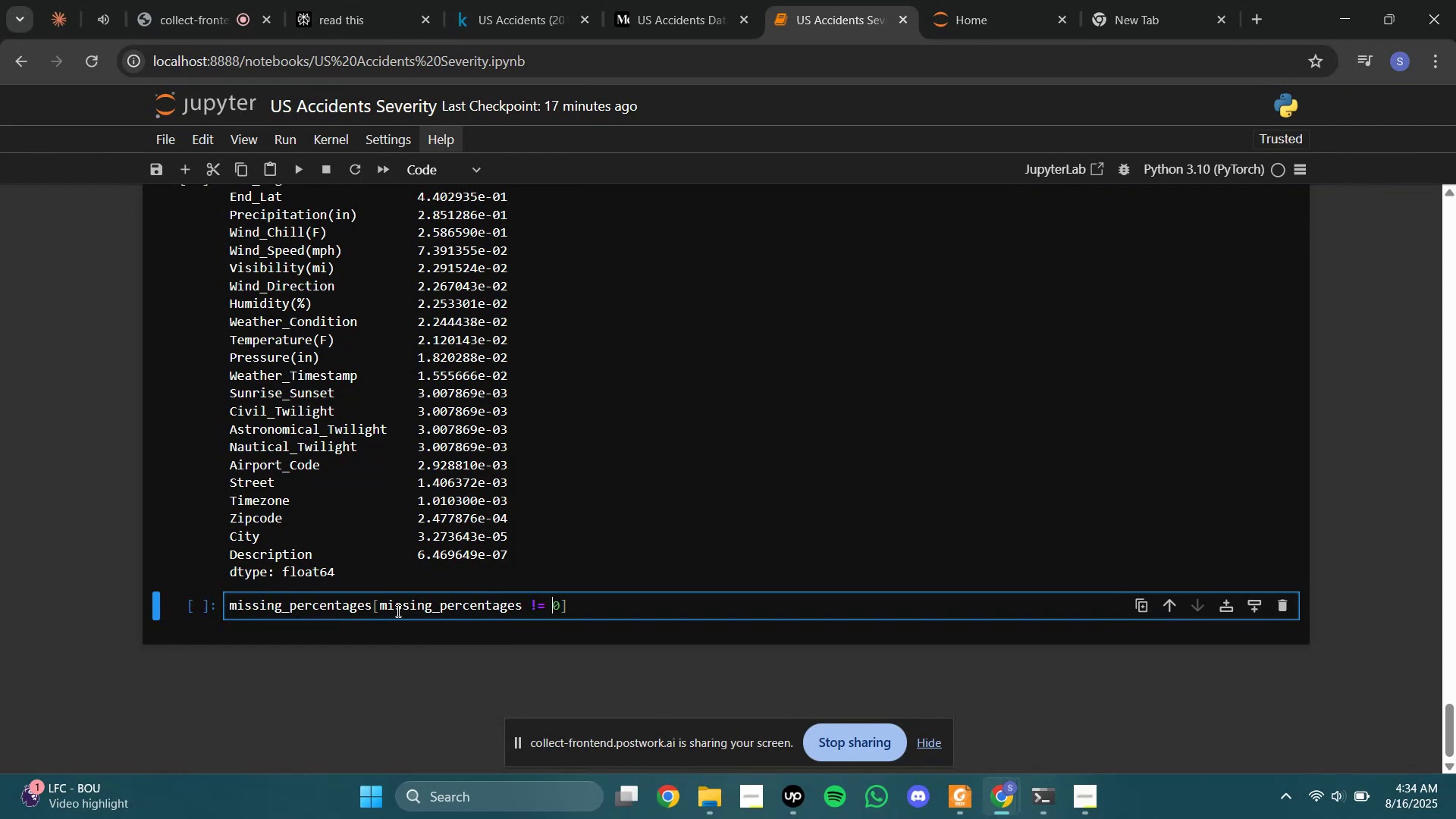 
key(ArrowRight)
 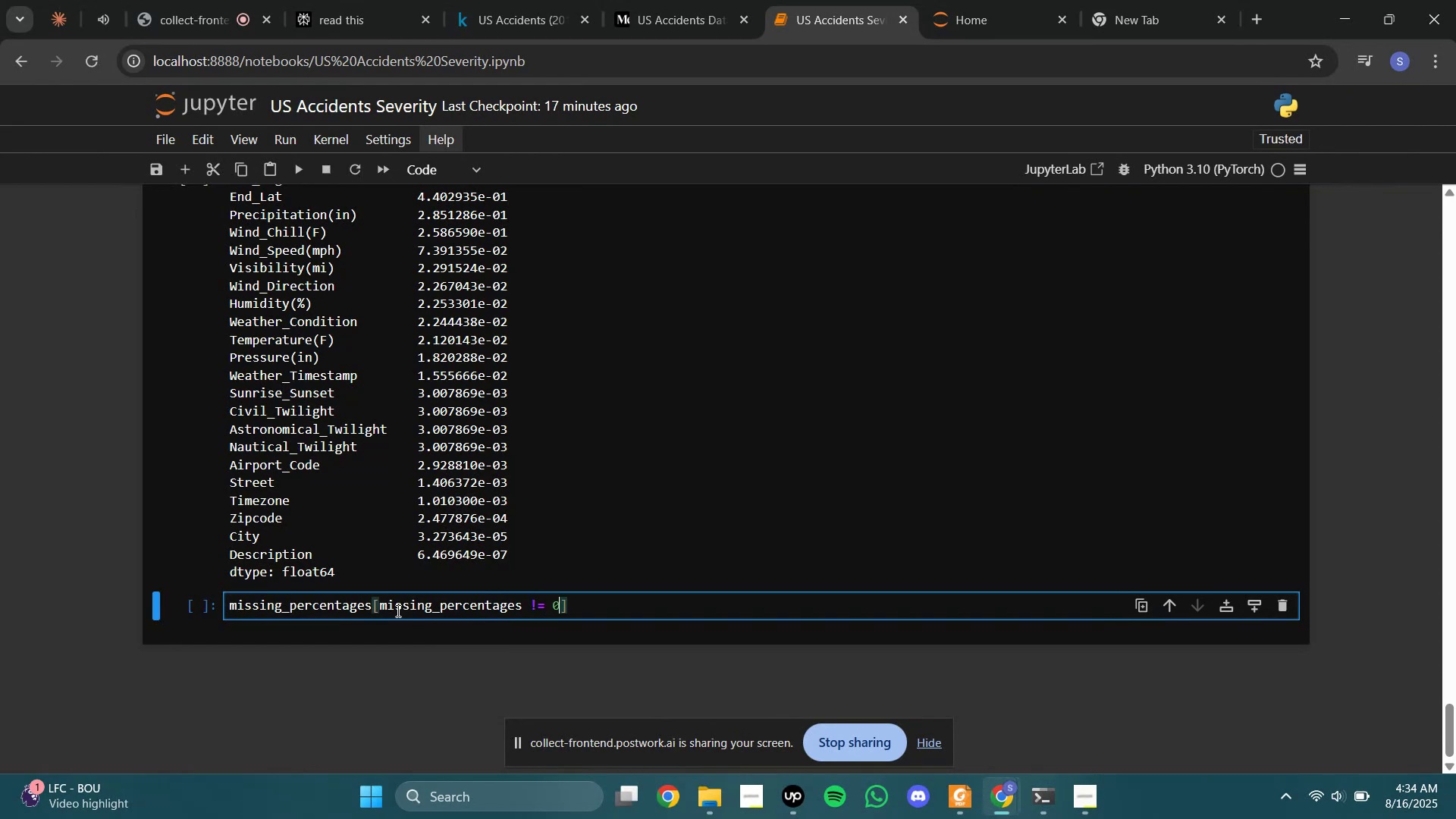 
key(ArrowRight)
 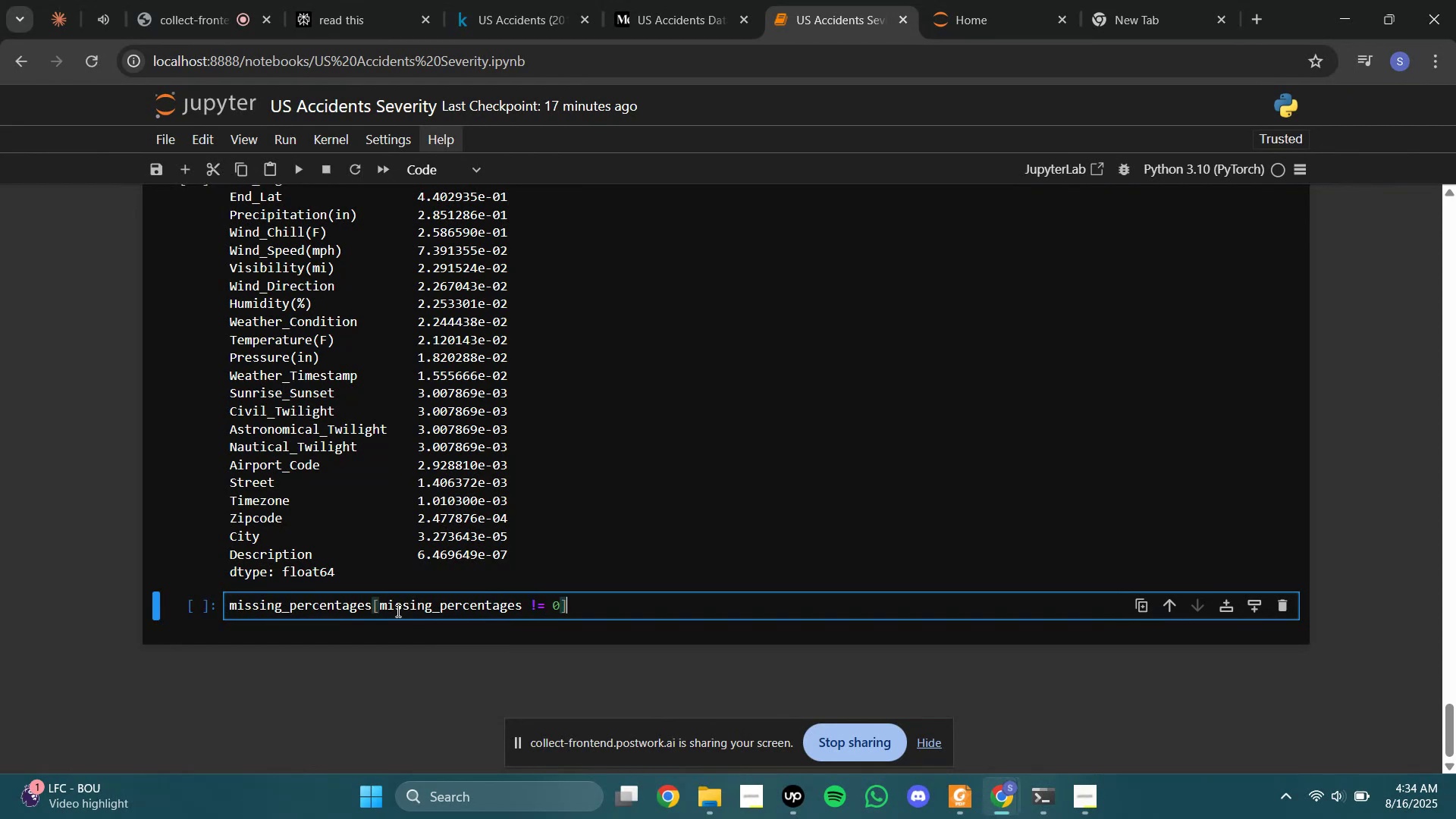 
type(.plot())
 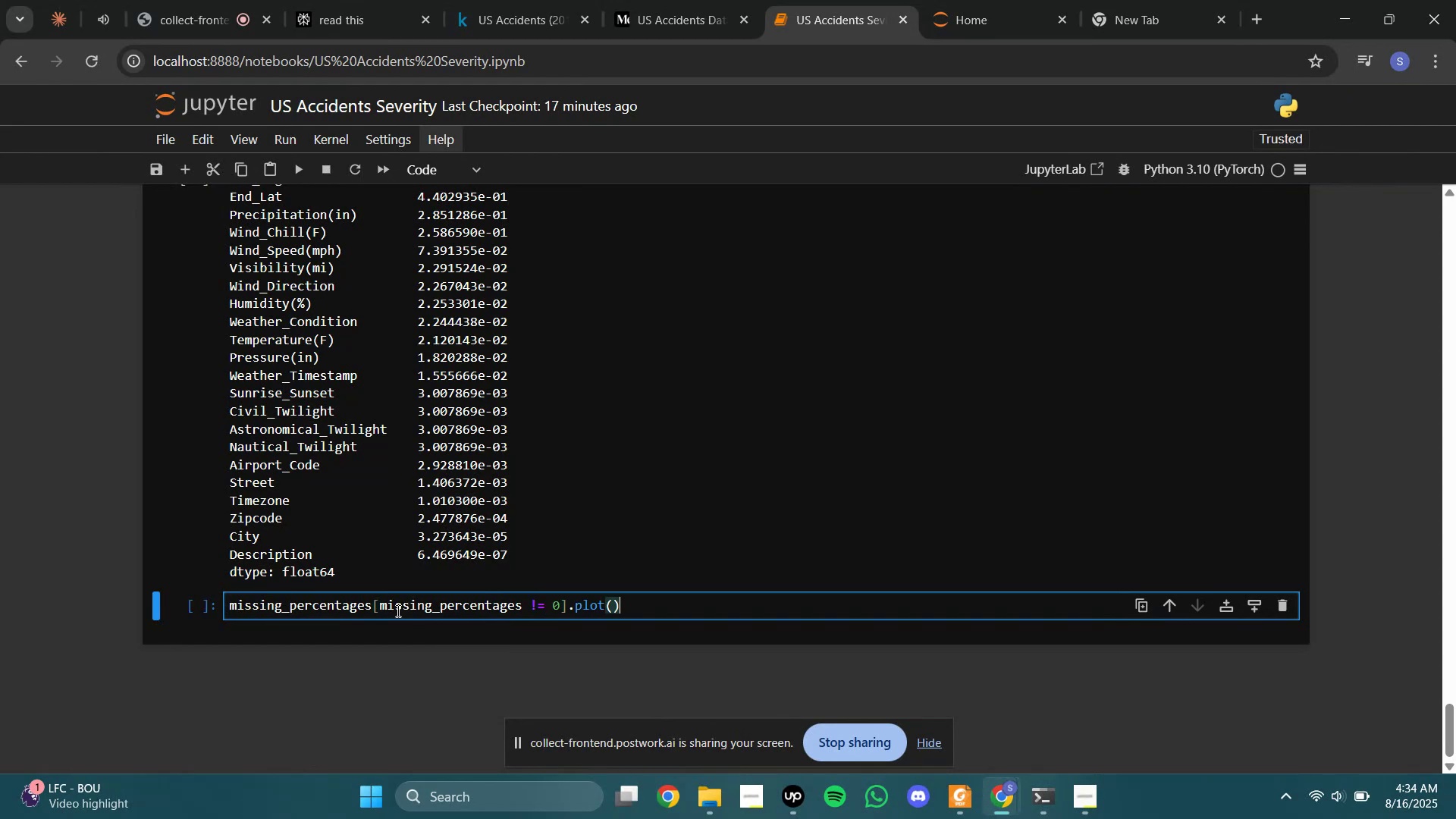 
key(ArrowLeft)
 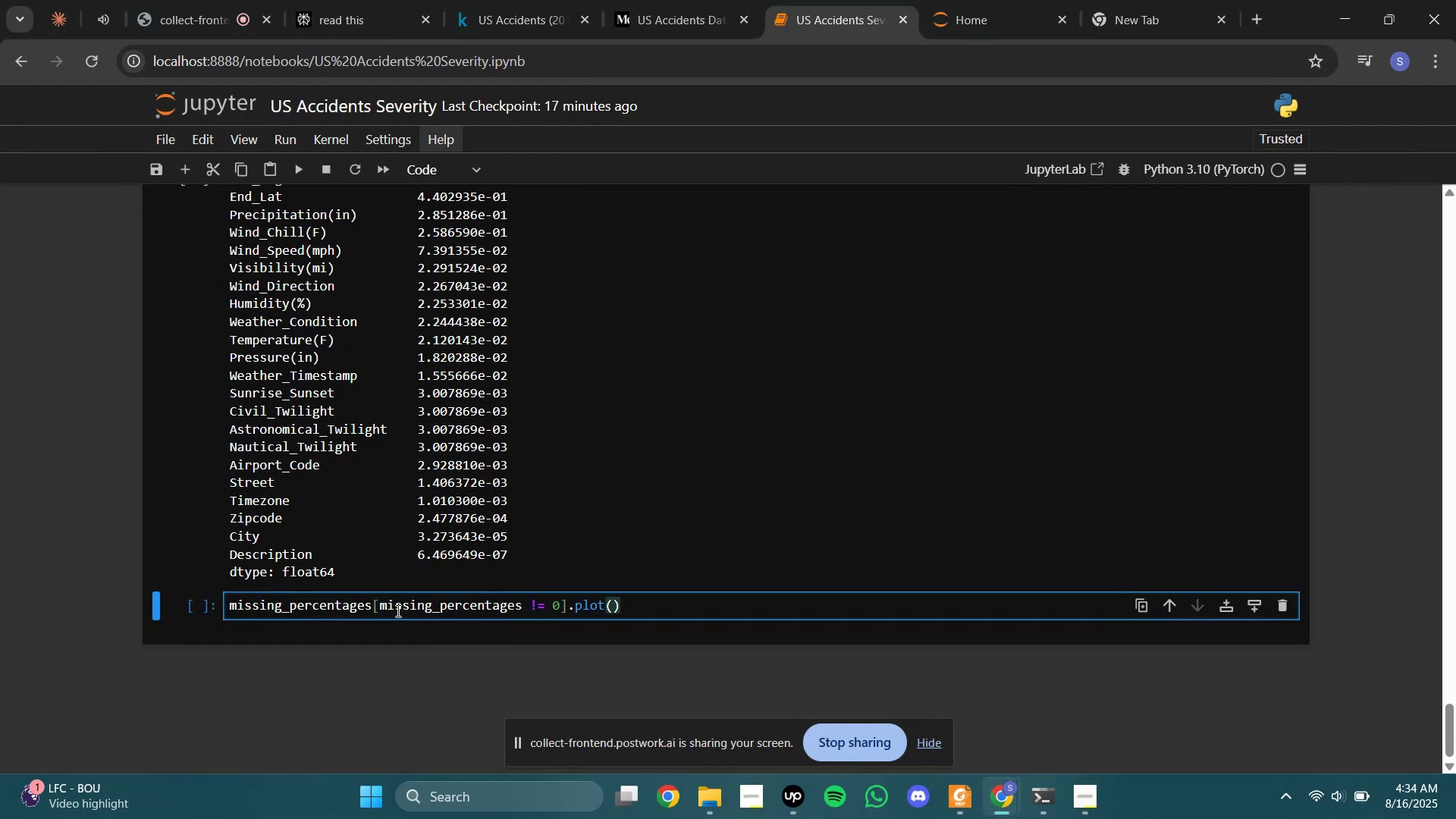 
type(kinf)
key(Backspace)
type(d = a)
key(Backspace)
type(ar)
key(Backspace)
key(Backspace)
type('')
 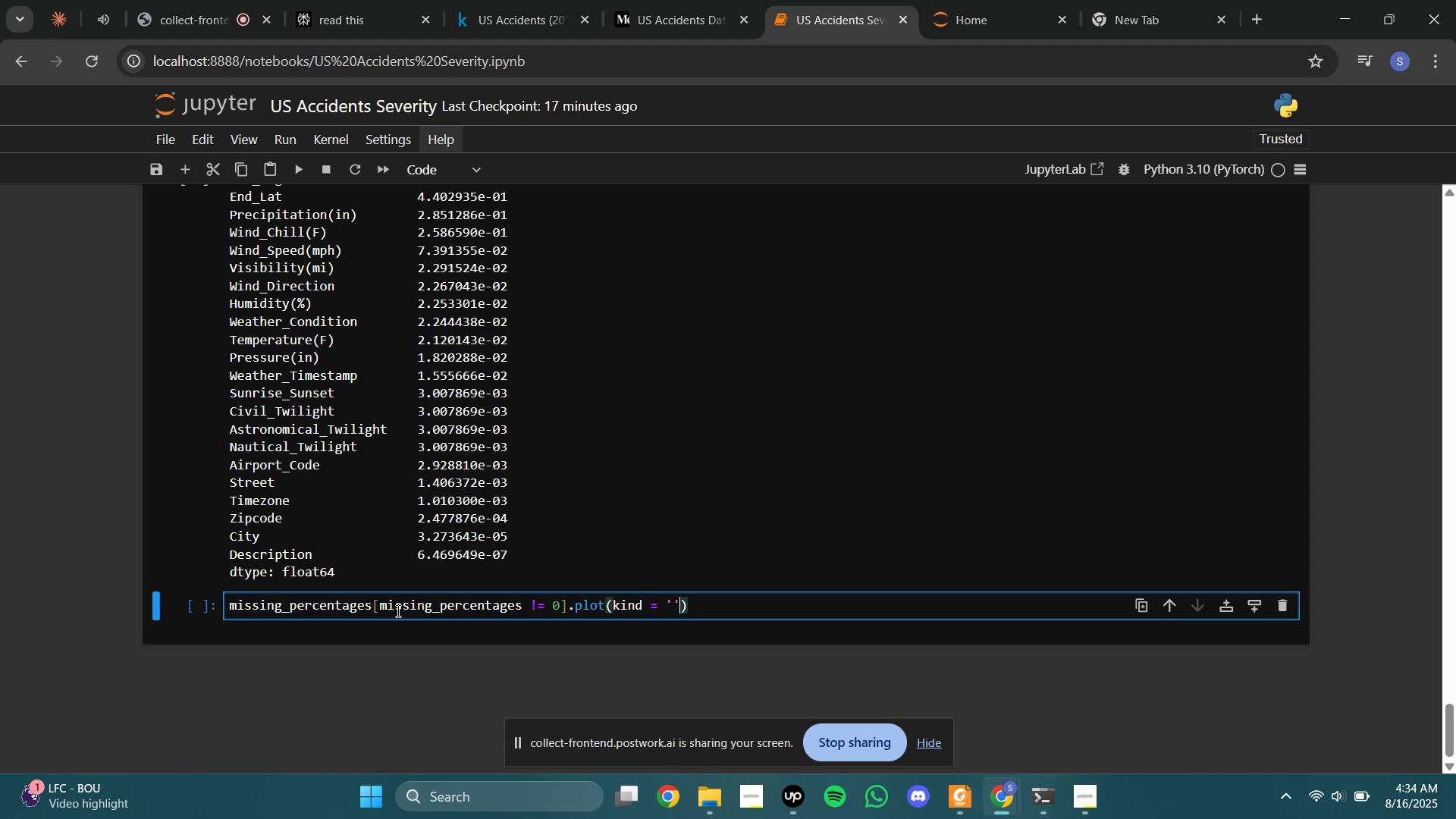 
key(ArrowLeft)
 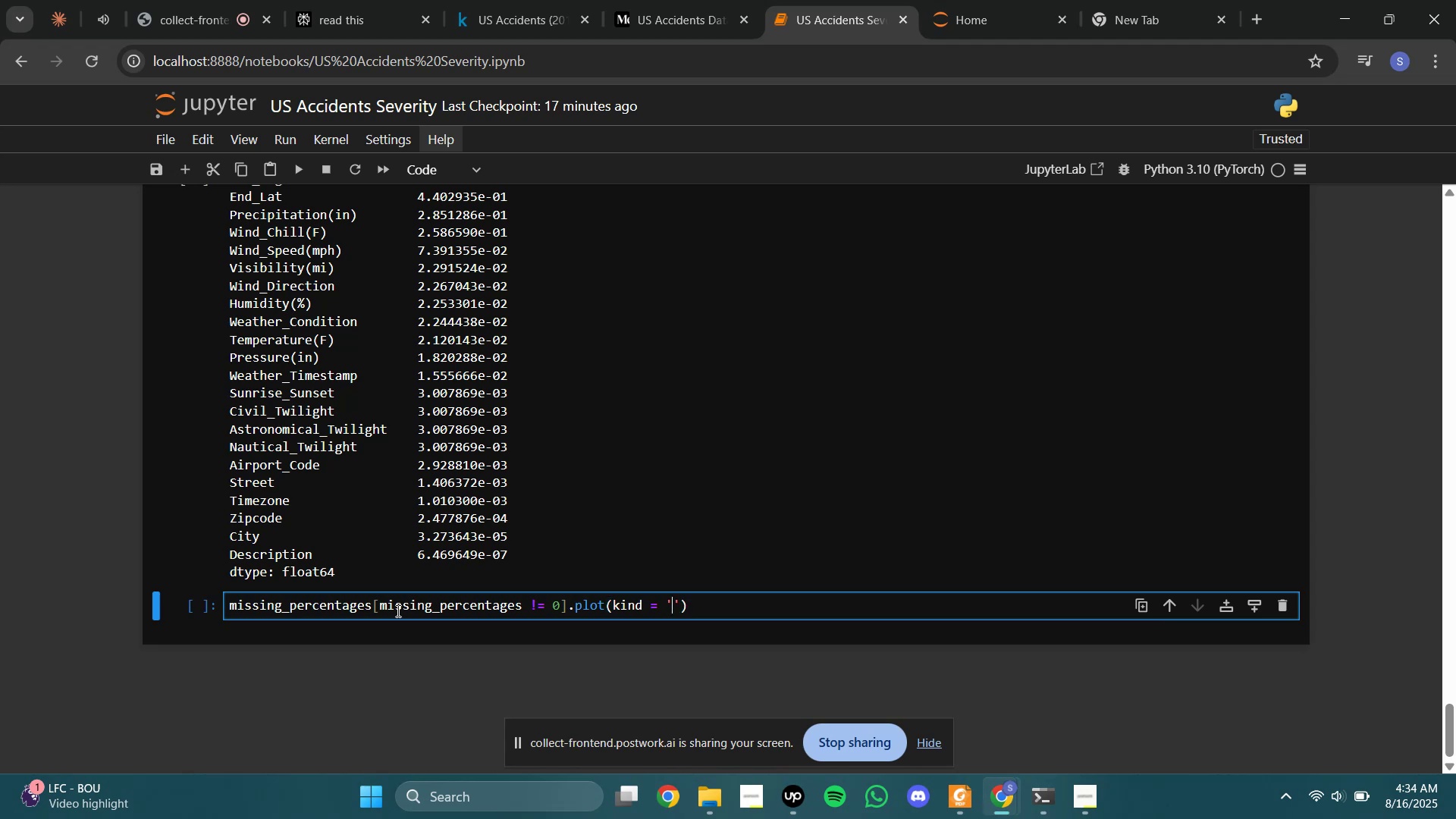 
type(barh)
 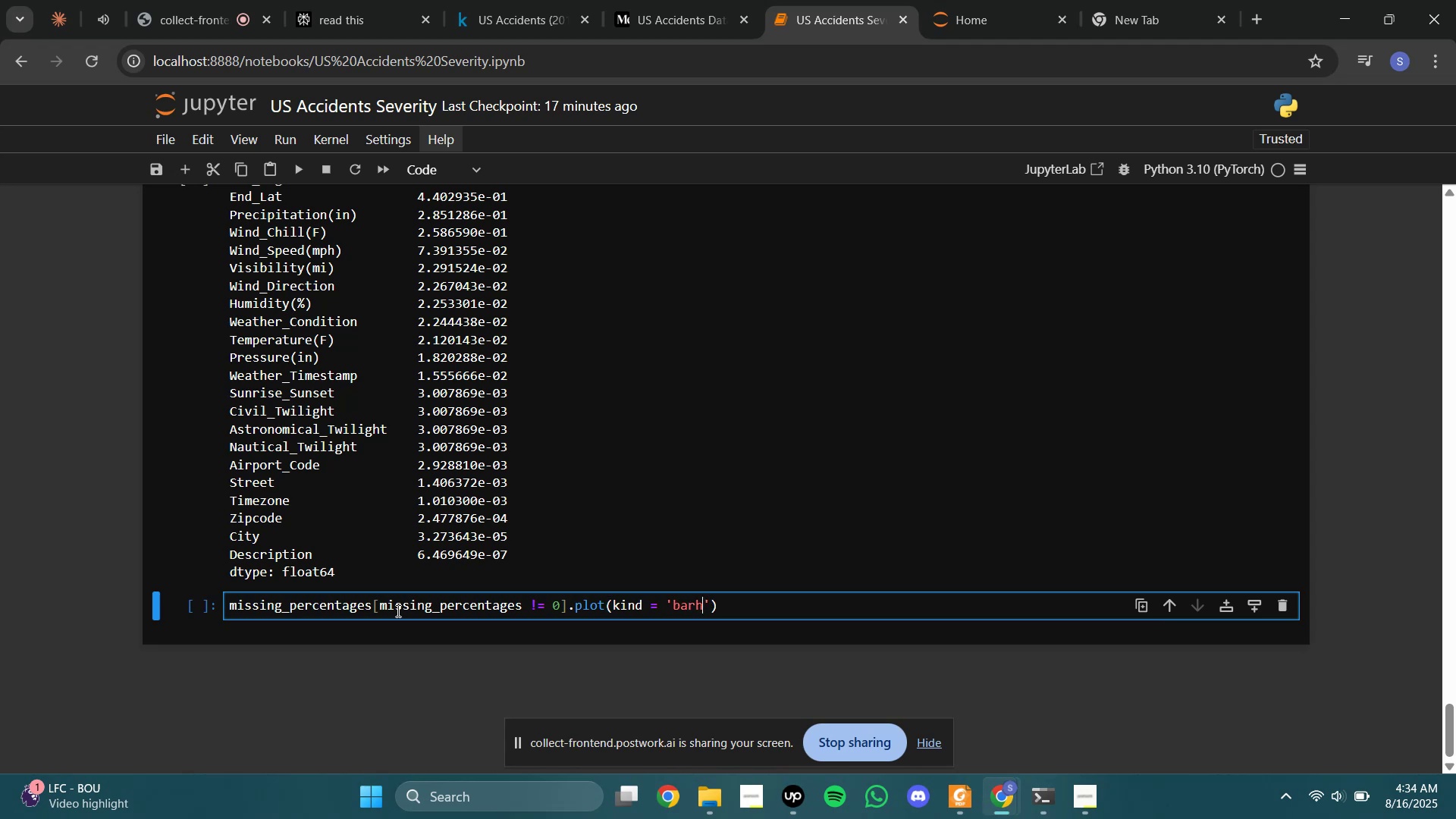 
key(Shift+Enter)
 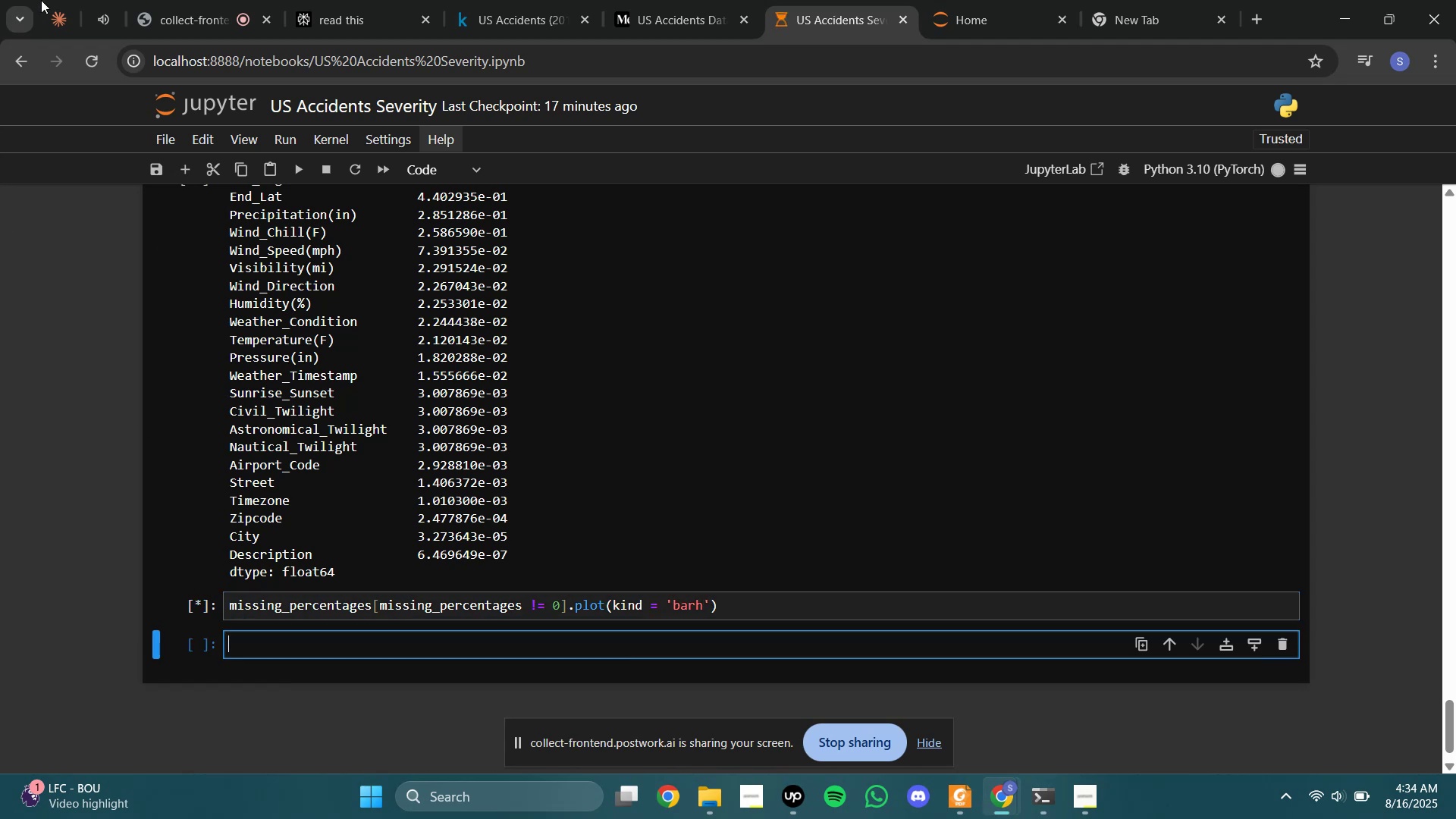 
left_click([661, 0])
 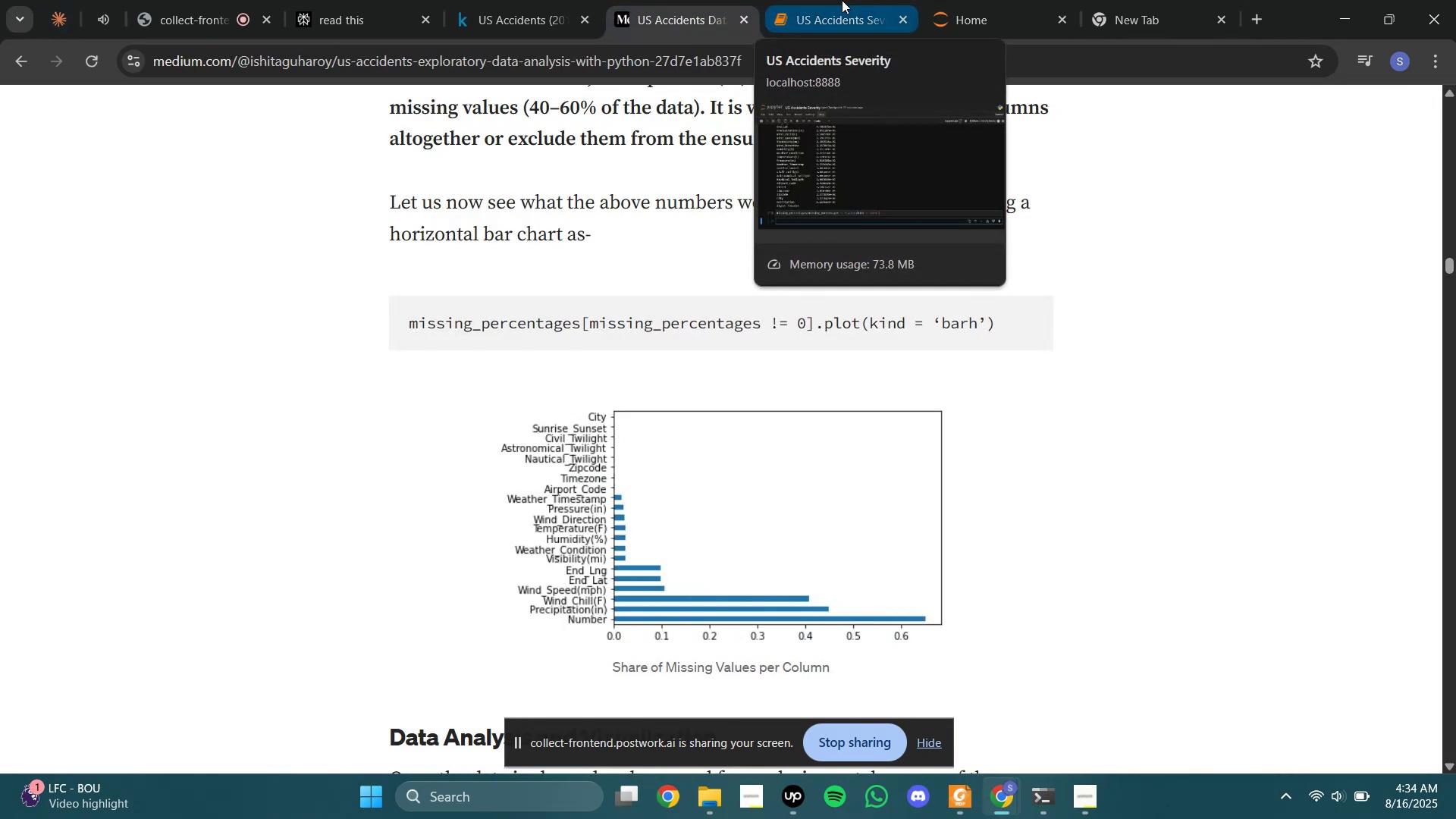 
left_click([842, 0])
 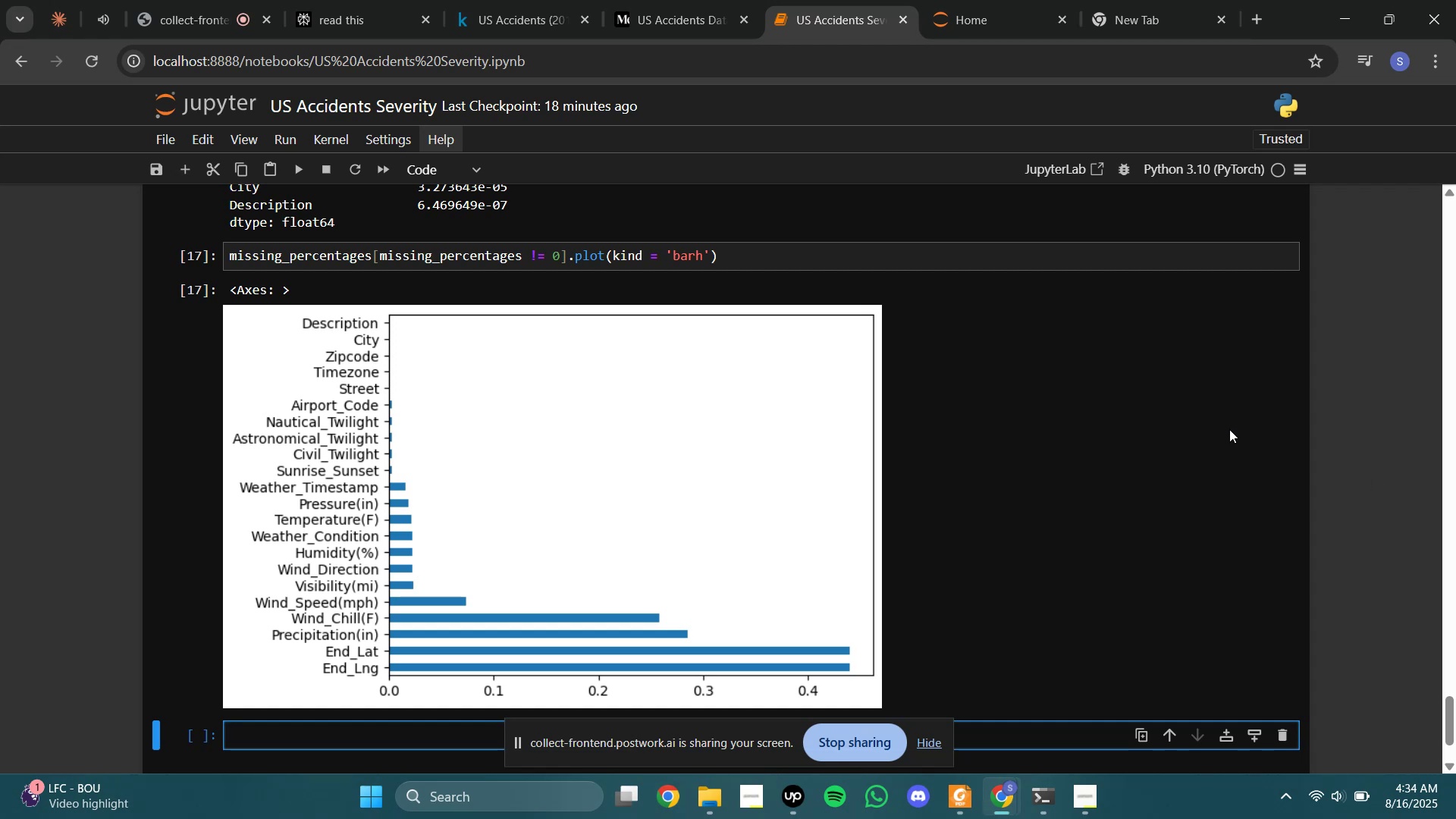 
wait(13.09)
 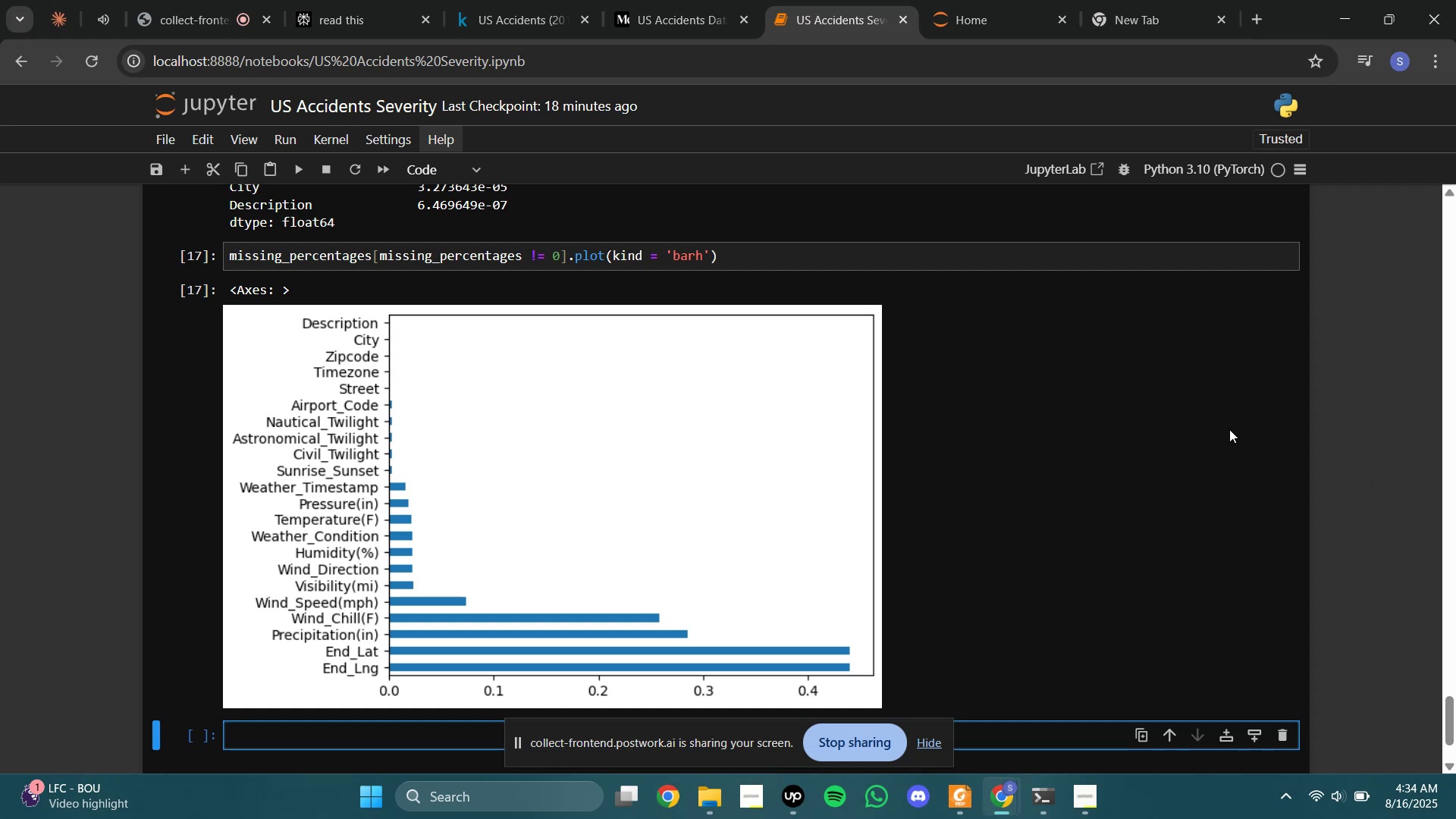 
left_click([681, 0])
 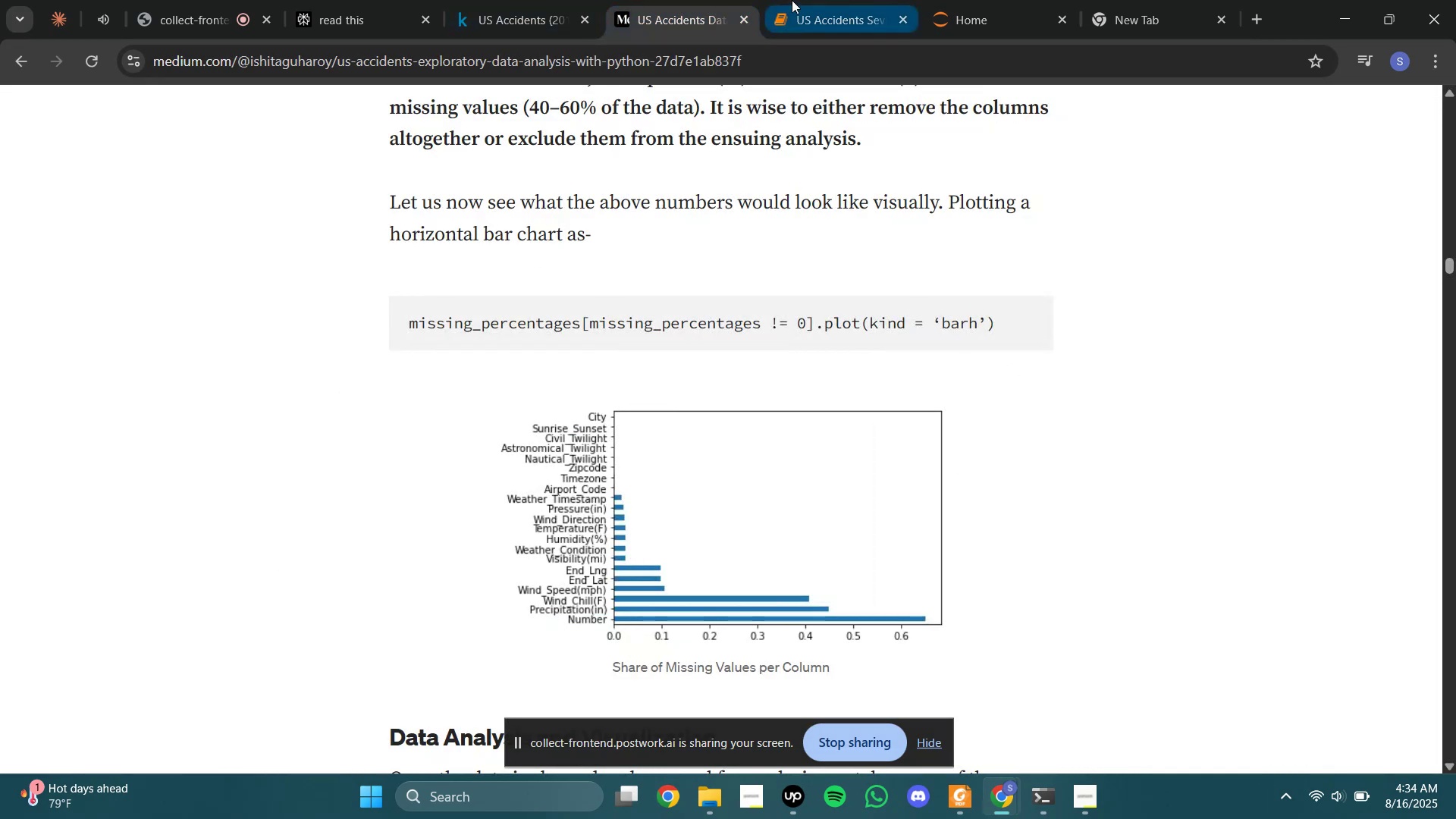 
left_click([795, 0])
 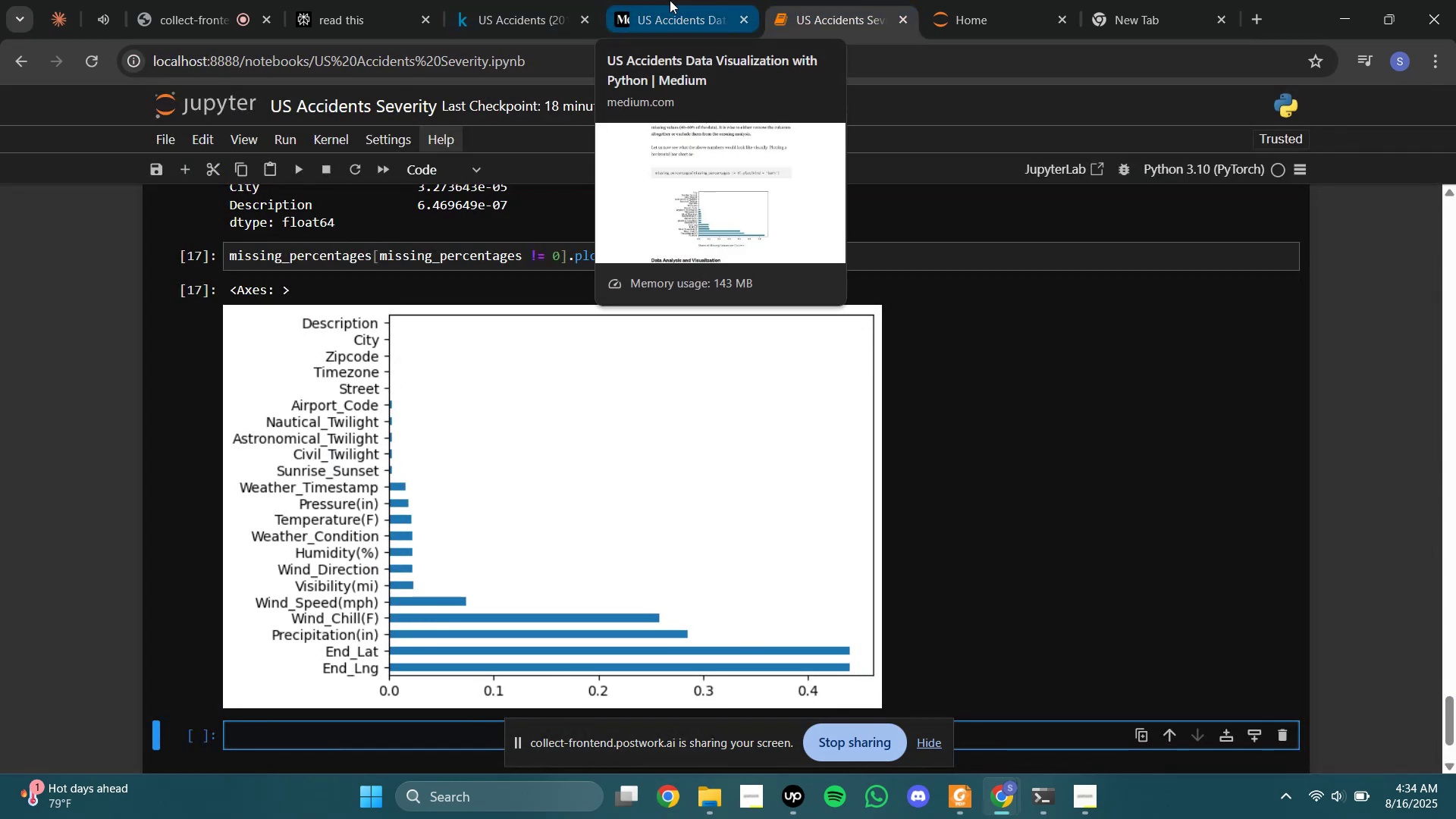 
left_click([670, 0])
 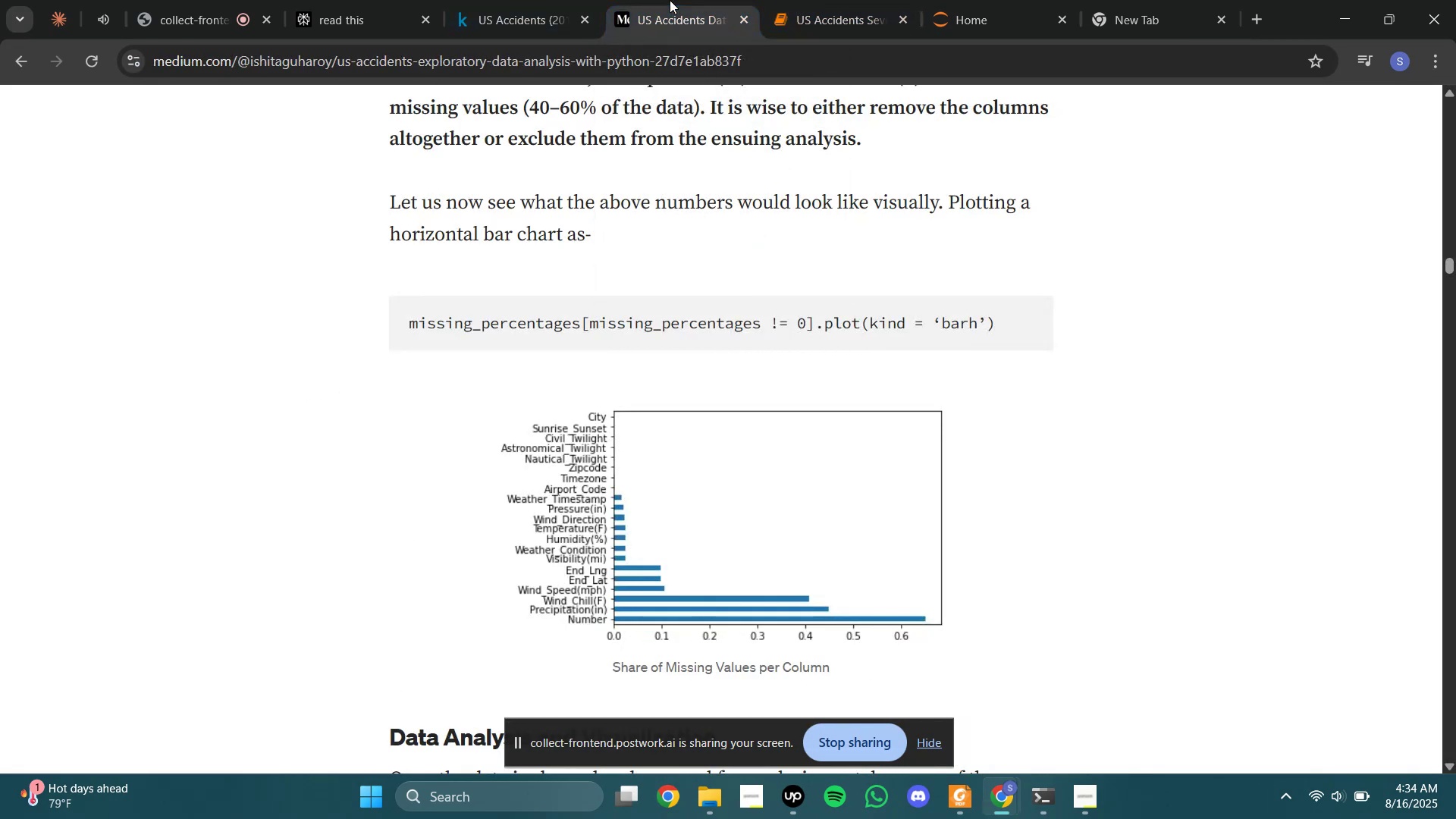 
scroll: coordinate [606, 334], scroll_direction: down, amount: 7.0
 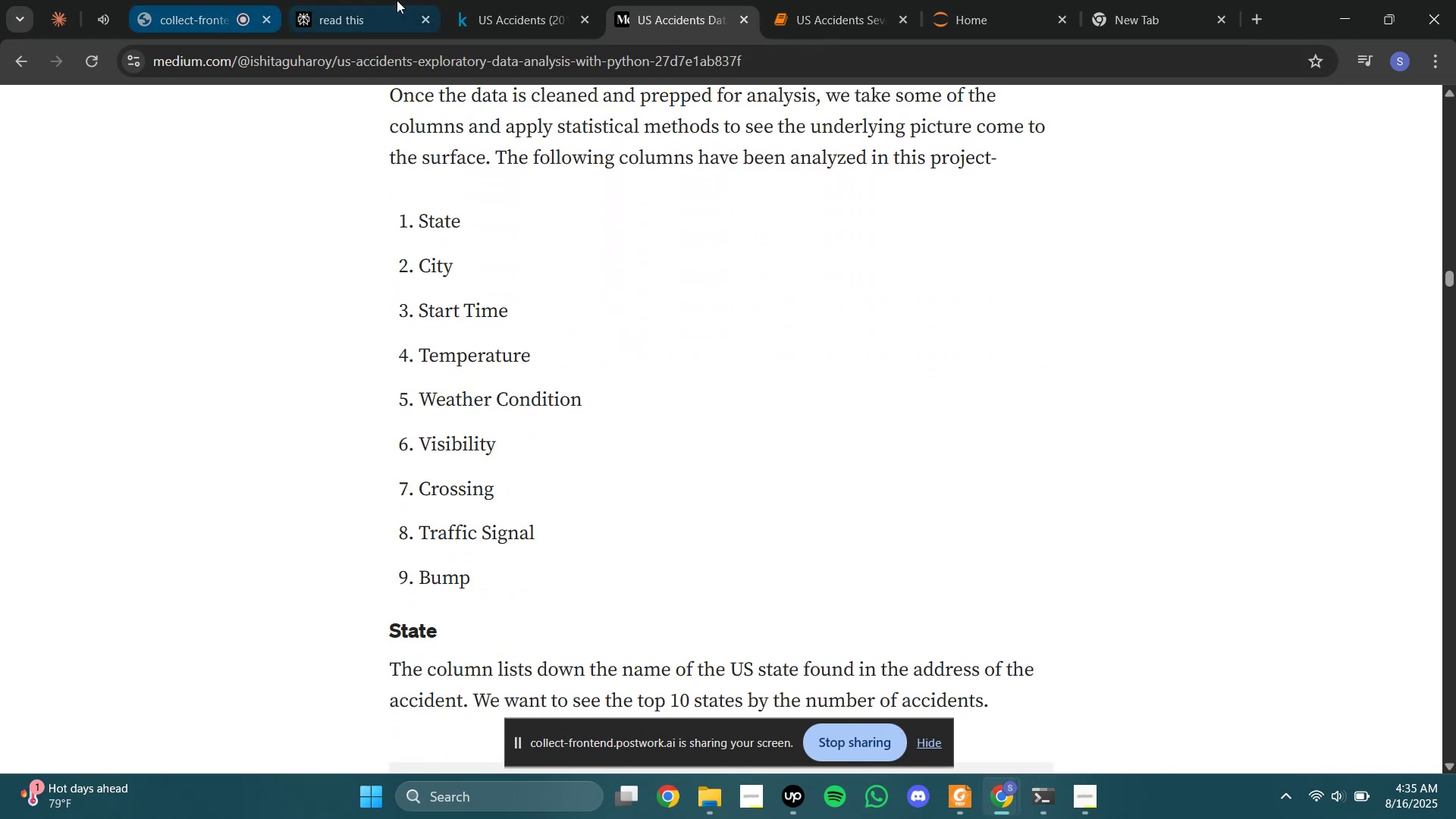 
left_click([410, 0])
 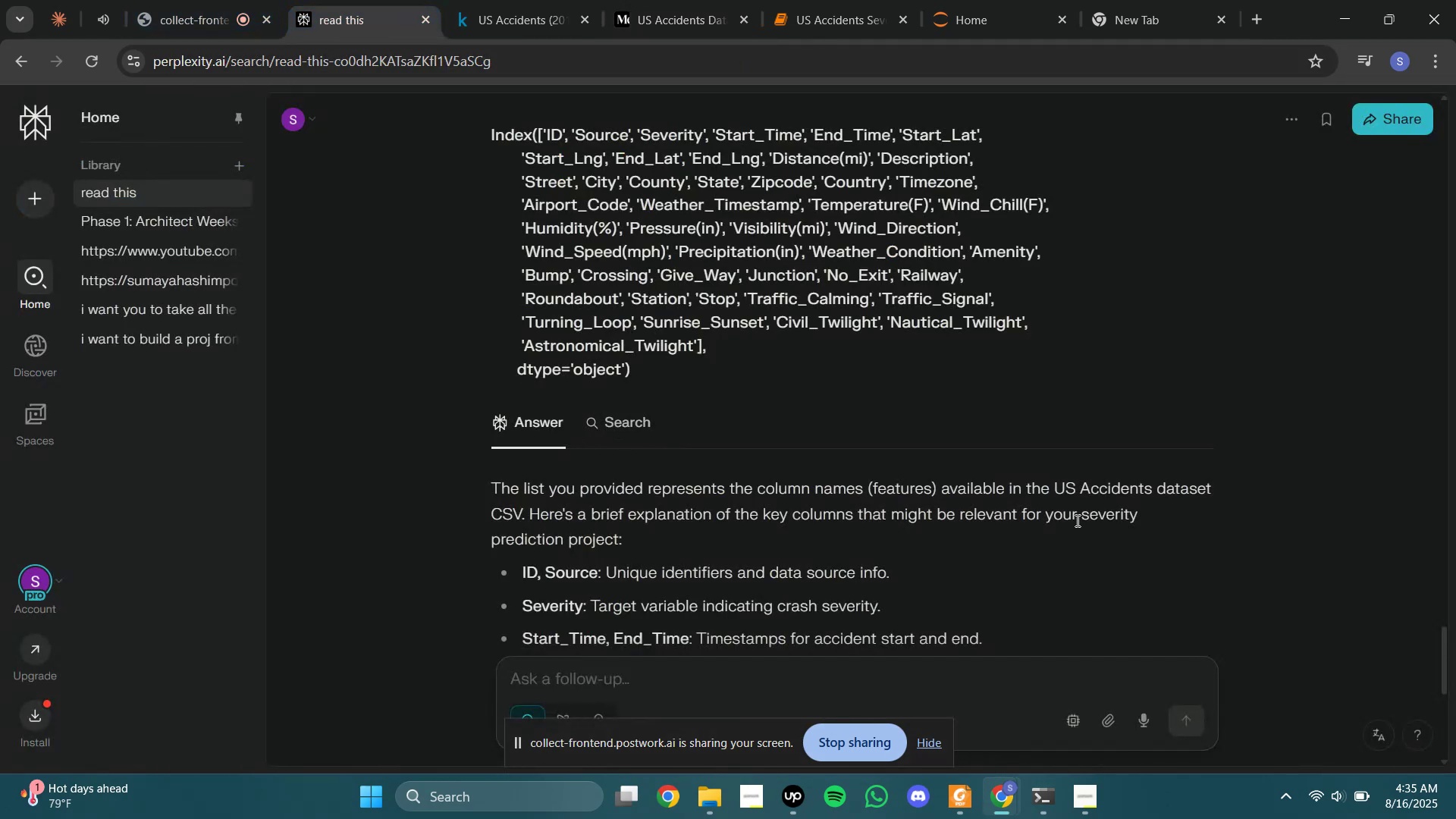 
scroll: coordinate [1056, 508], scroll_direction: down, amount: 8.0
 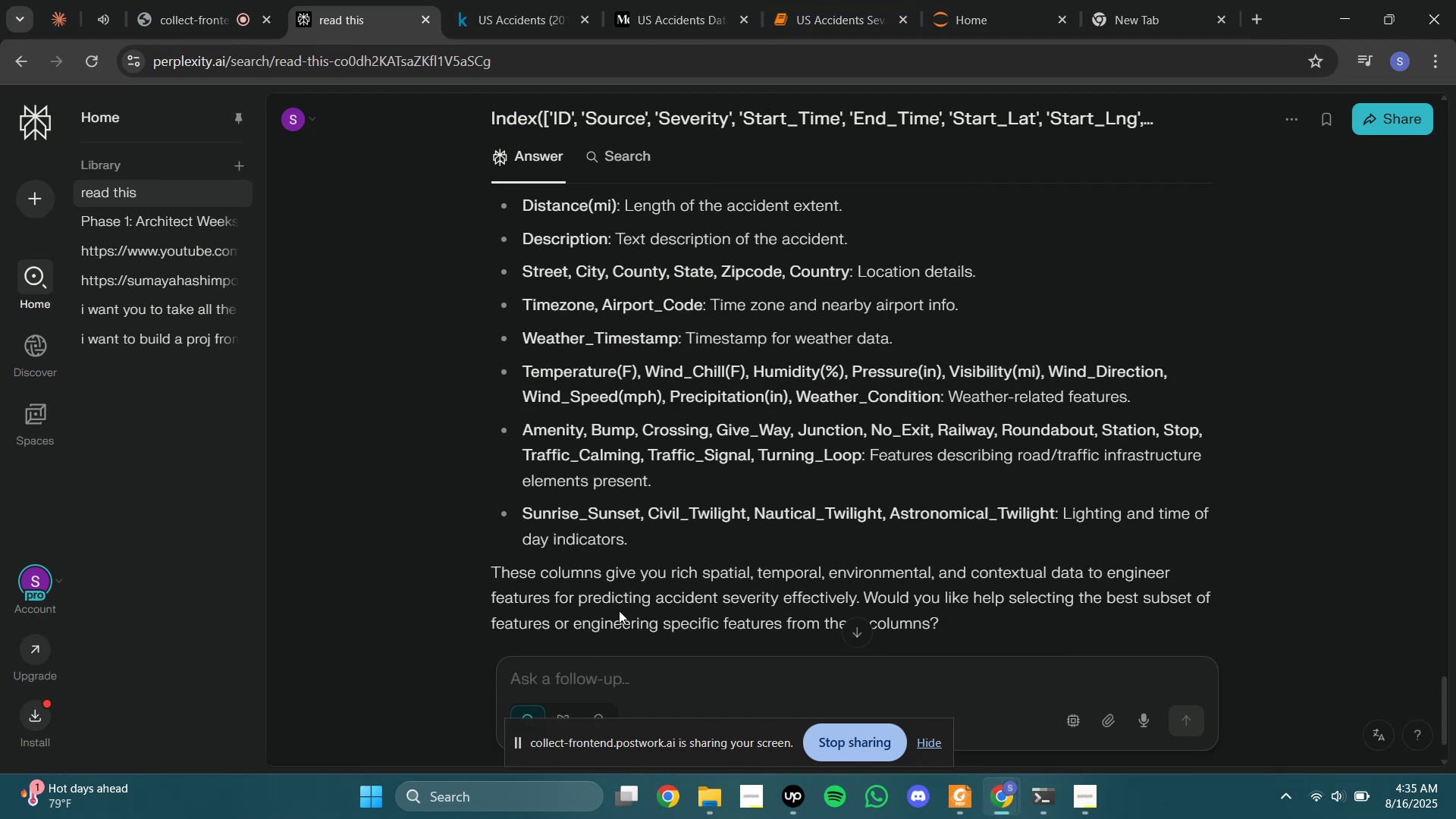 
left_click([616, 674])
 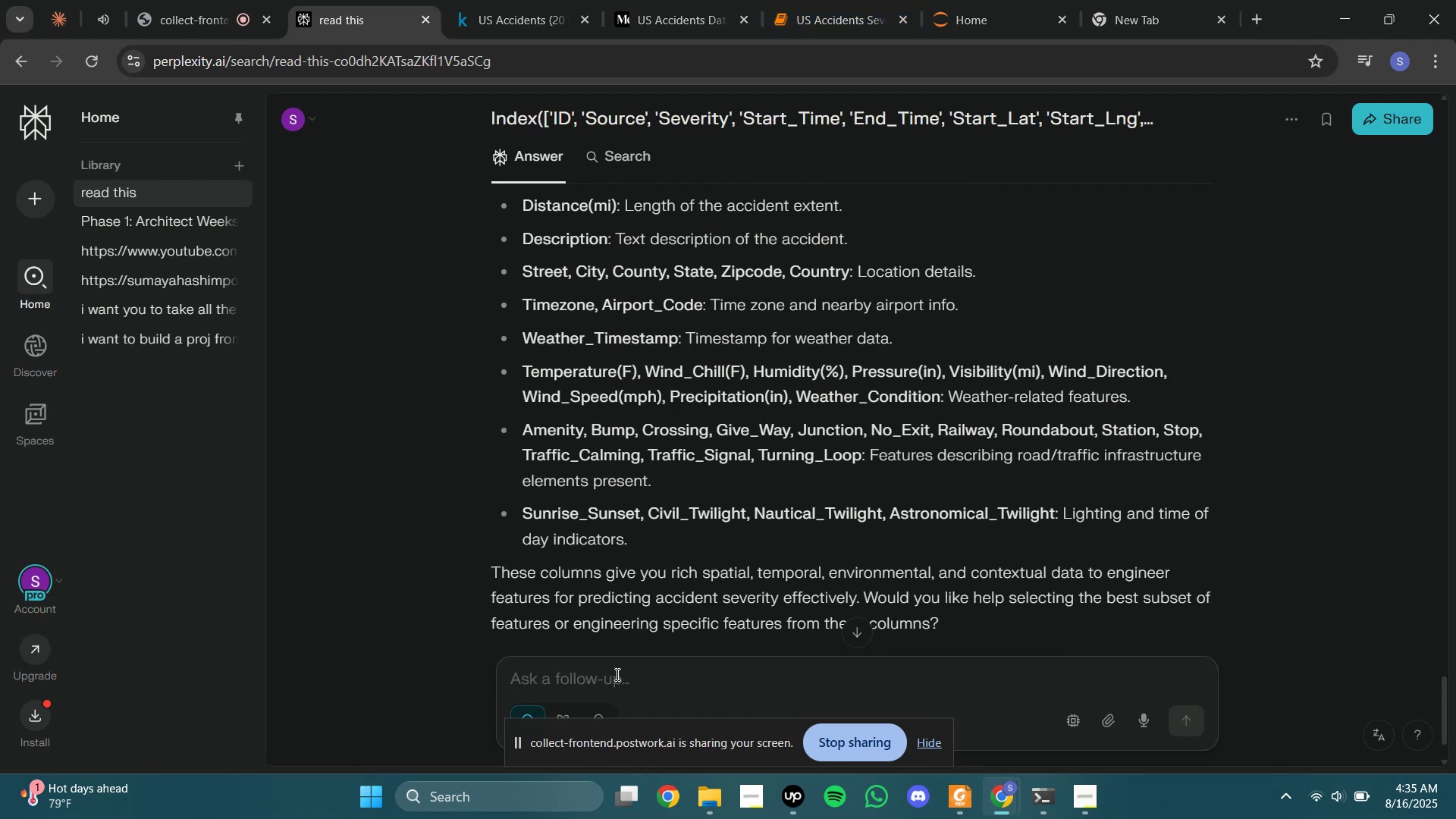 
left_click([819, 0])
 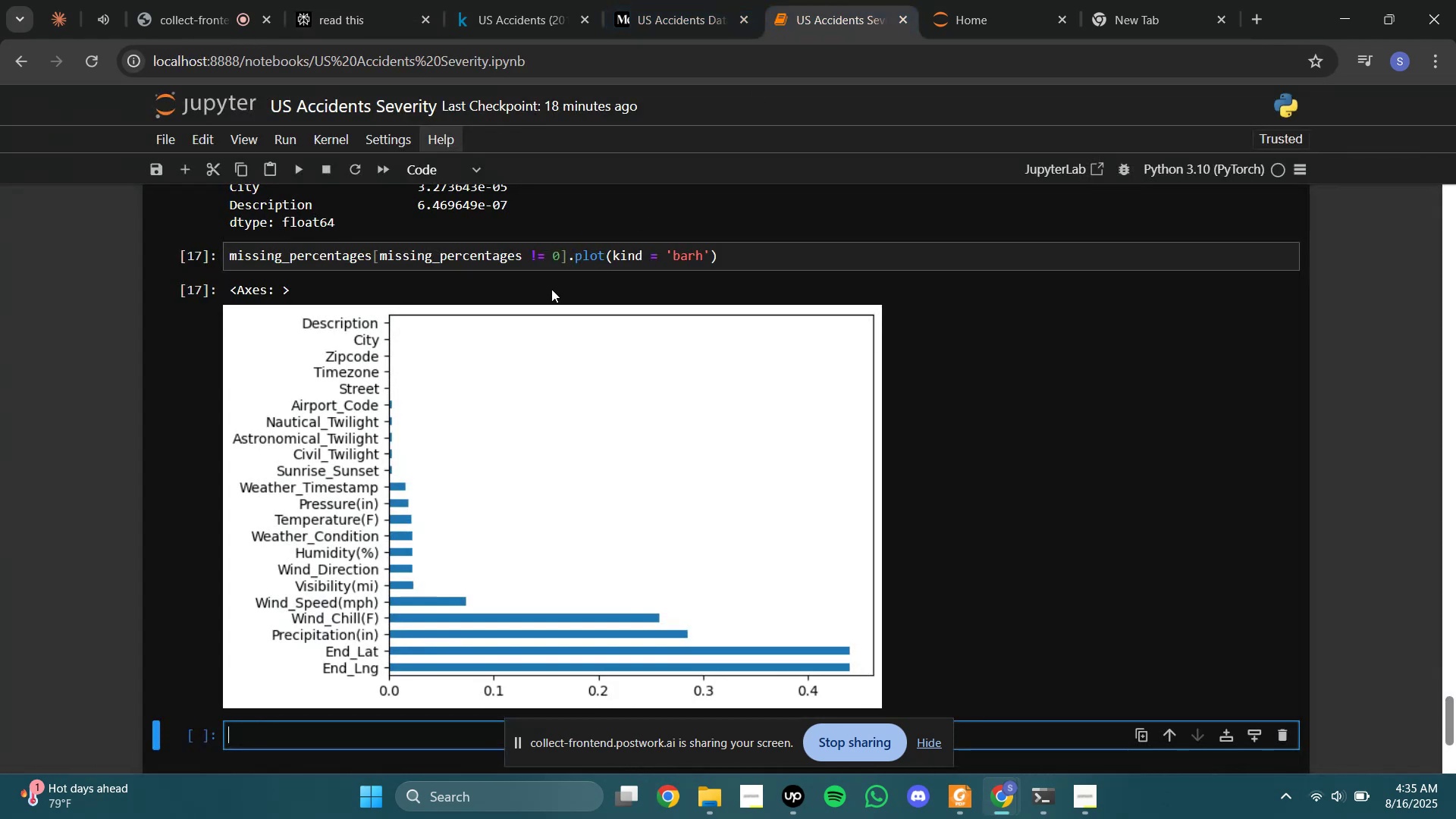 
scroll: coordinate [519, 438], scroll_direction: up, amount: 6.0
 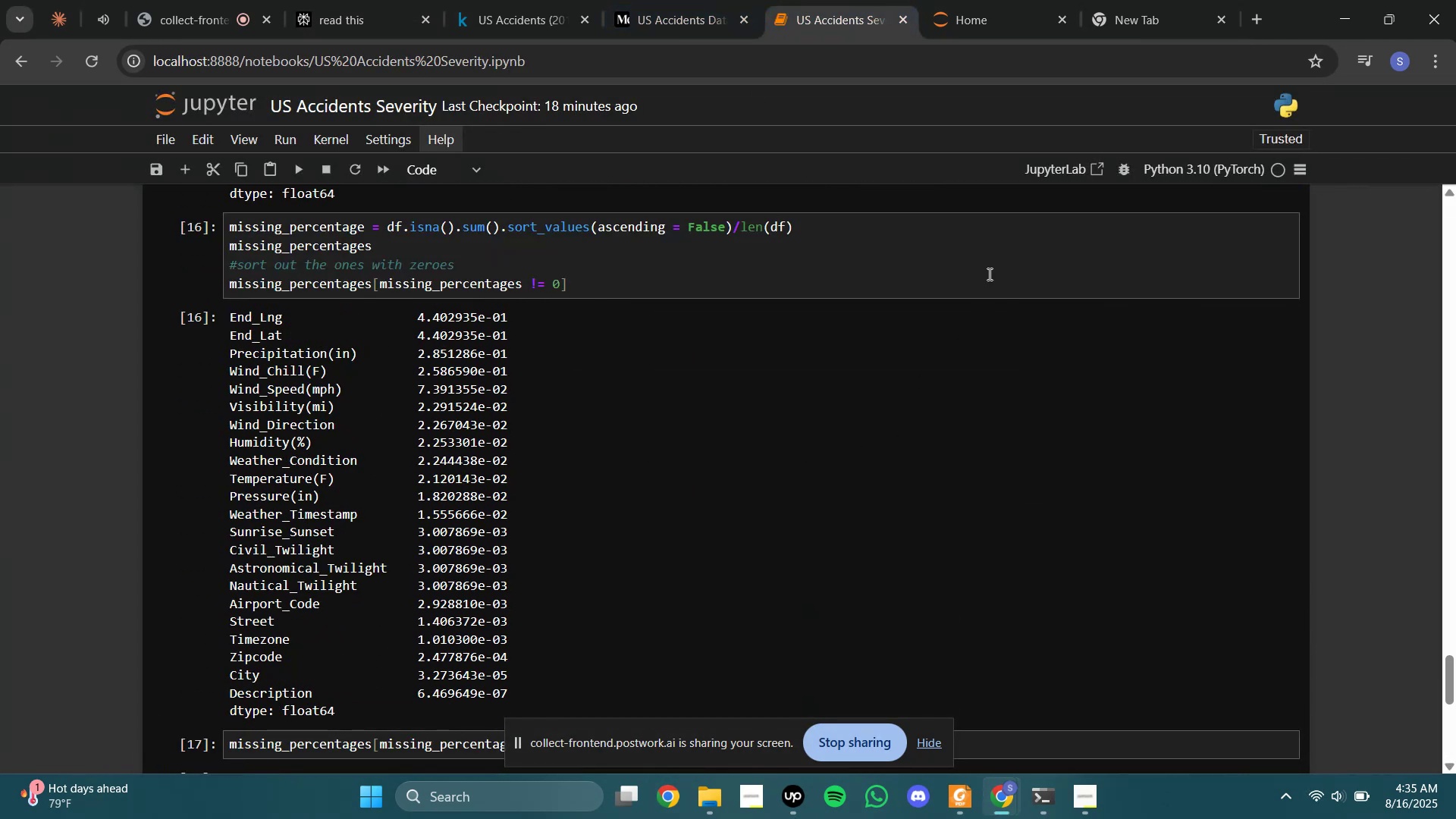 
left_click([997, 259])
 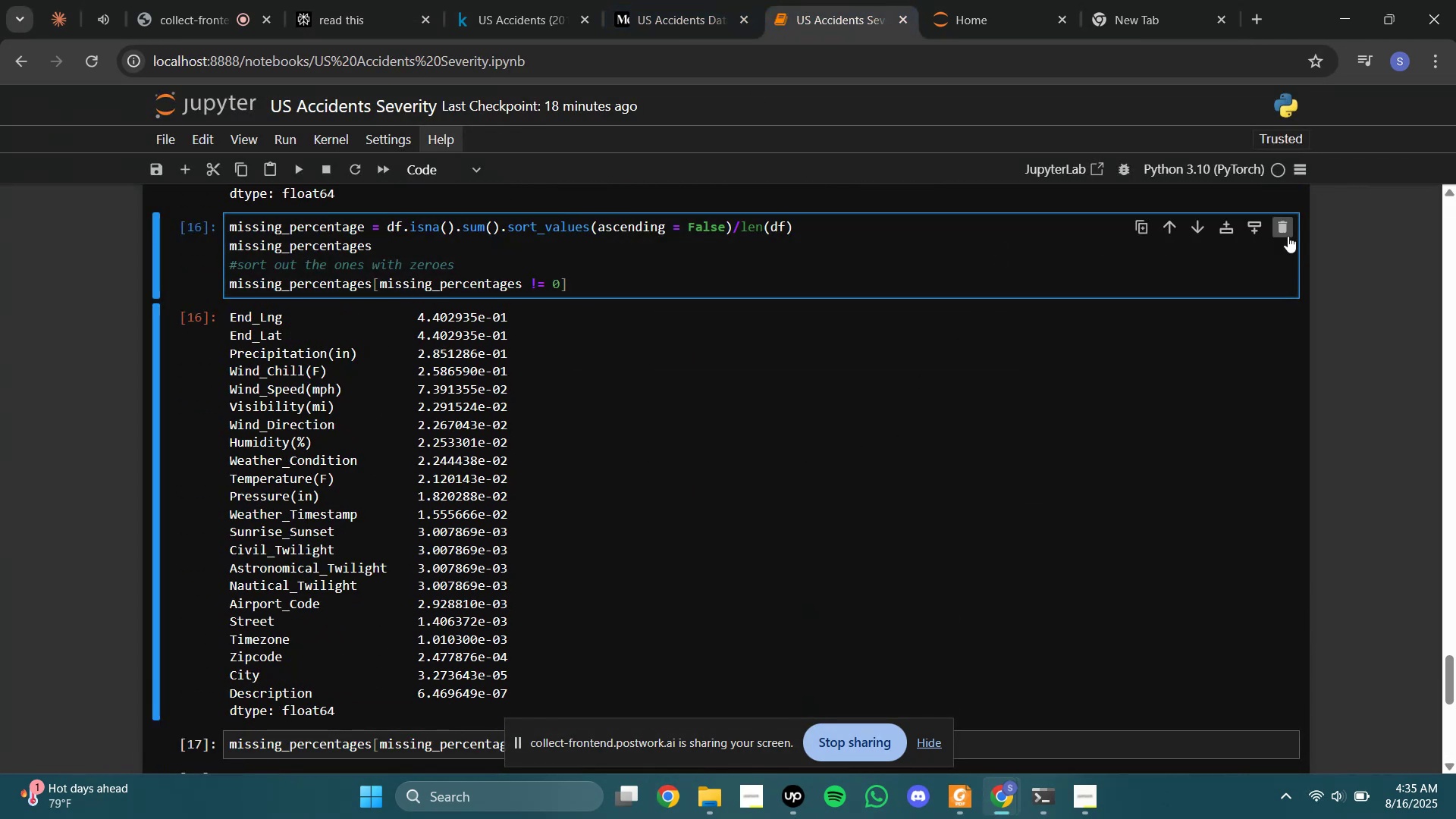 
left_click([1285, 231])
 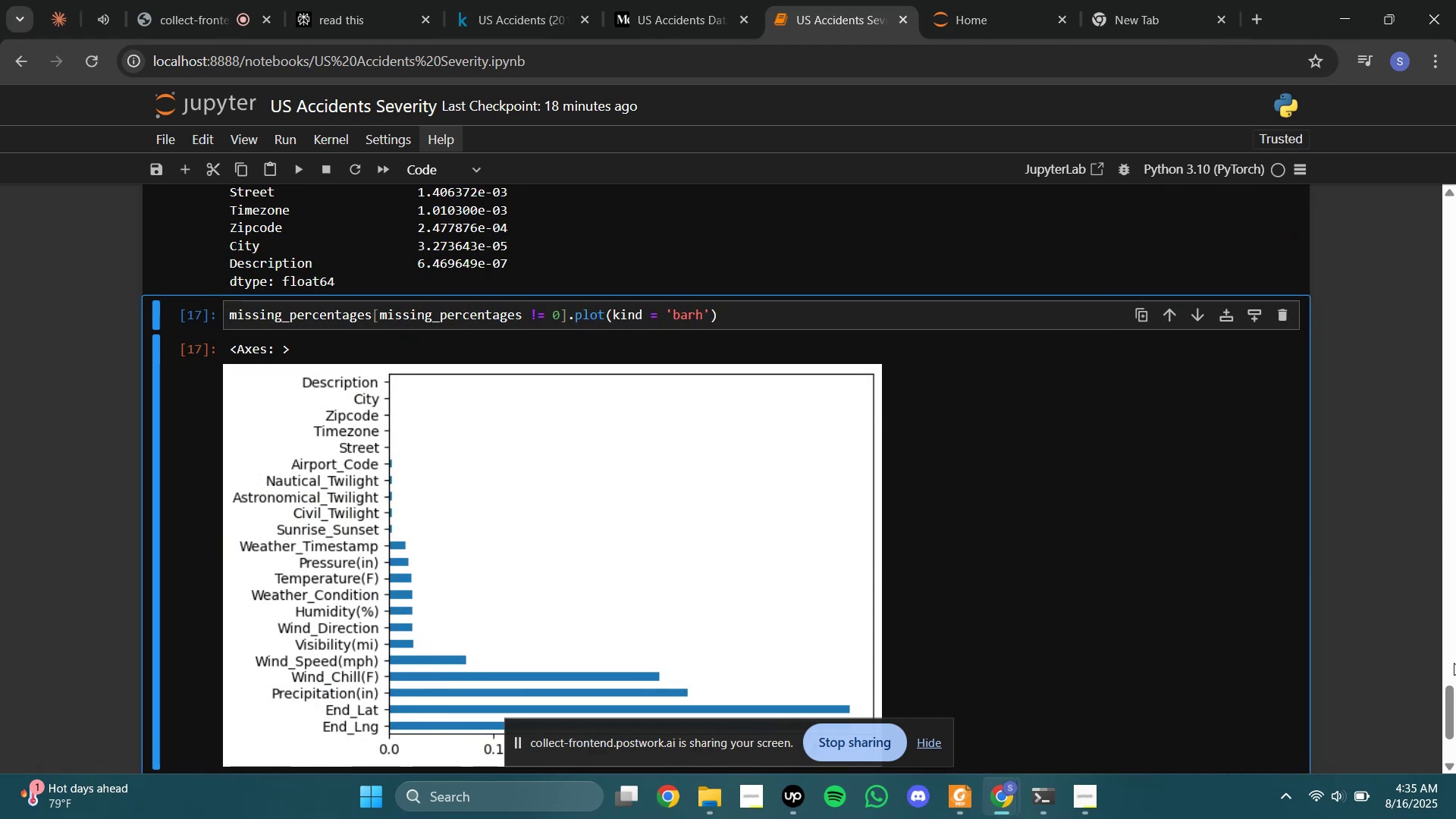 
left_click_drag(start_coordinate=[1455, 684], to_coordinate=[1429, 187])
 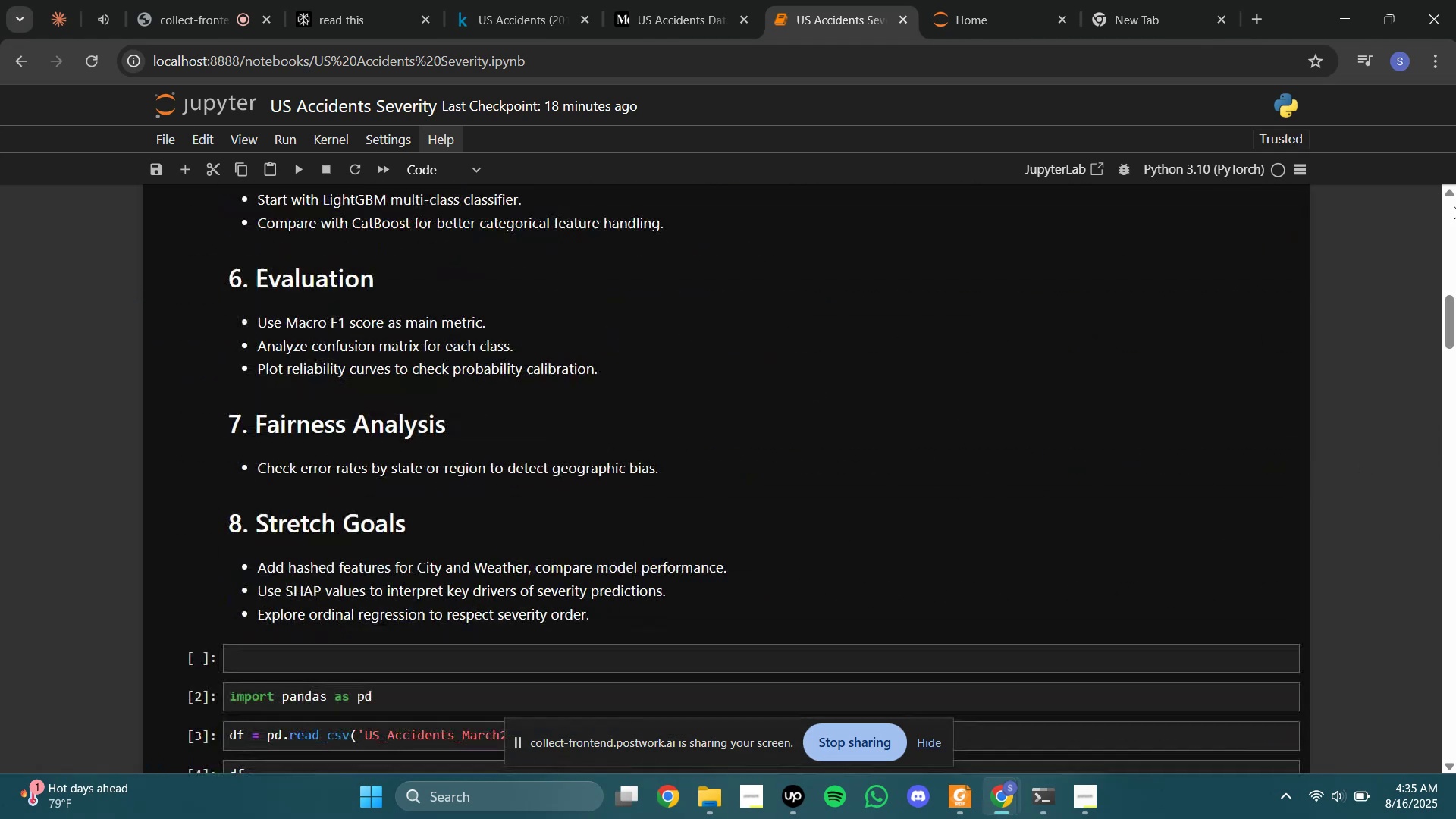 
left_click([1454, 206])
 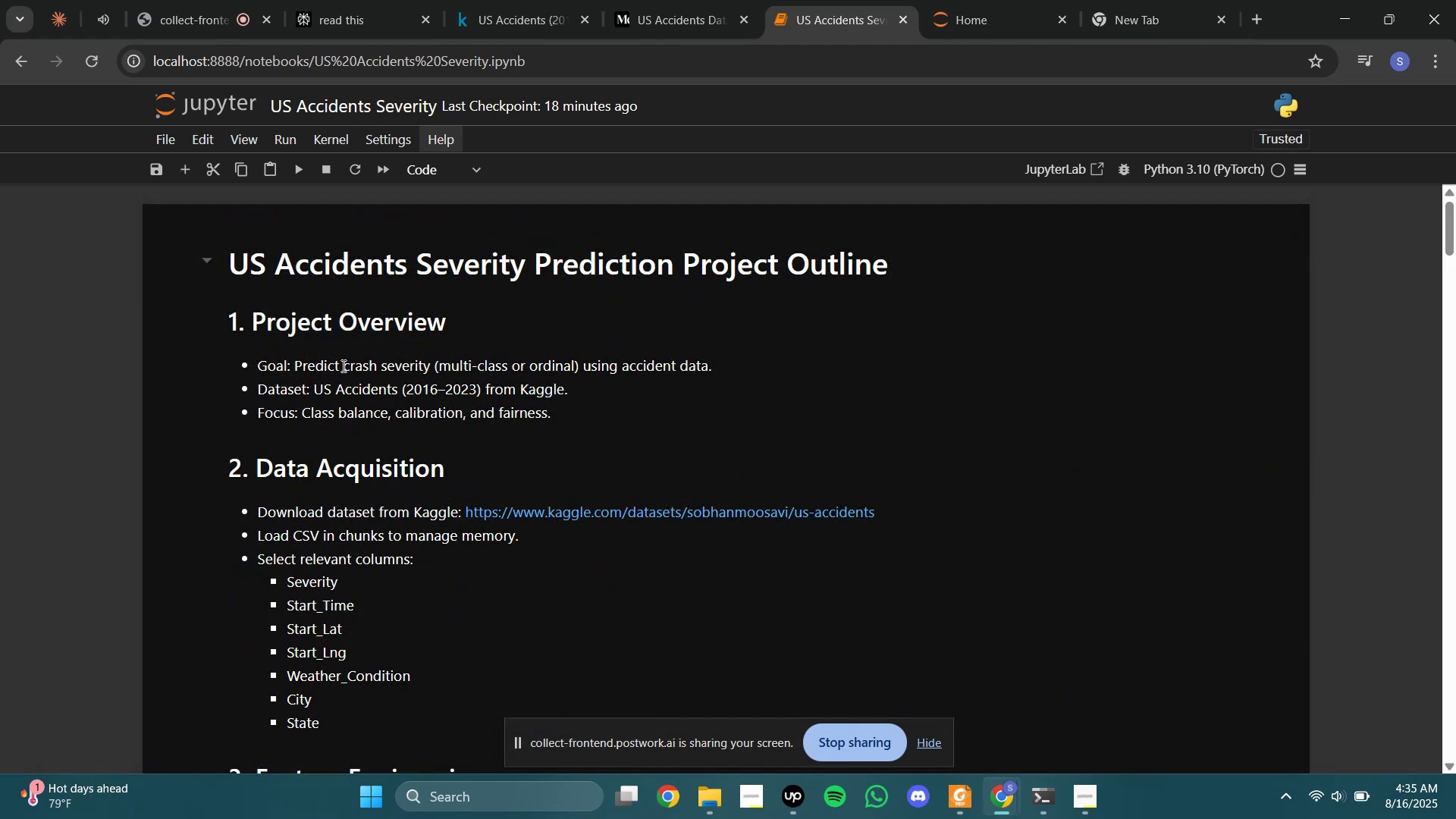 
scroll: coordinate [375, 388], scroll_direction: down, amount: 2.0
 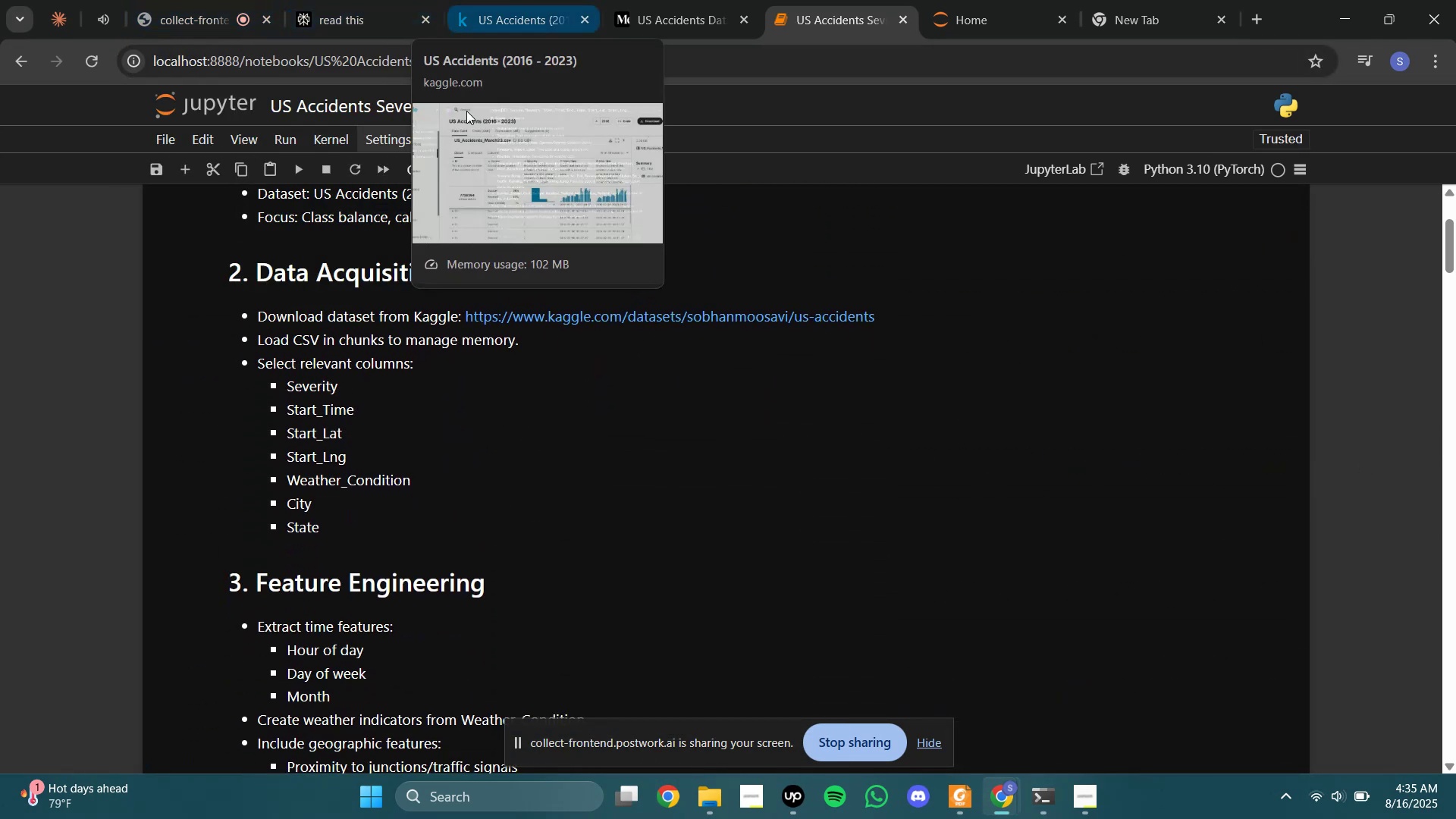 
wait(9.45)
 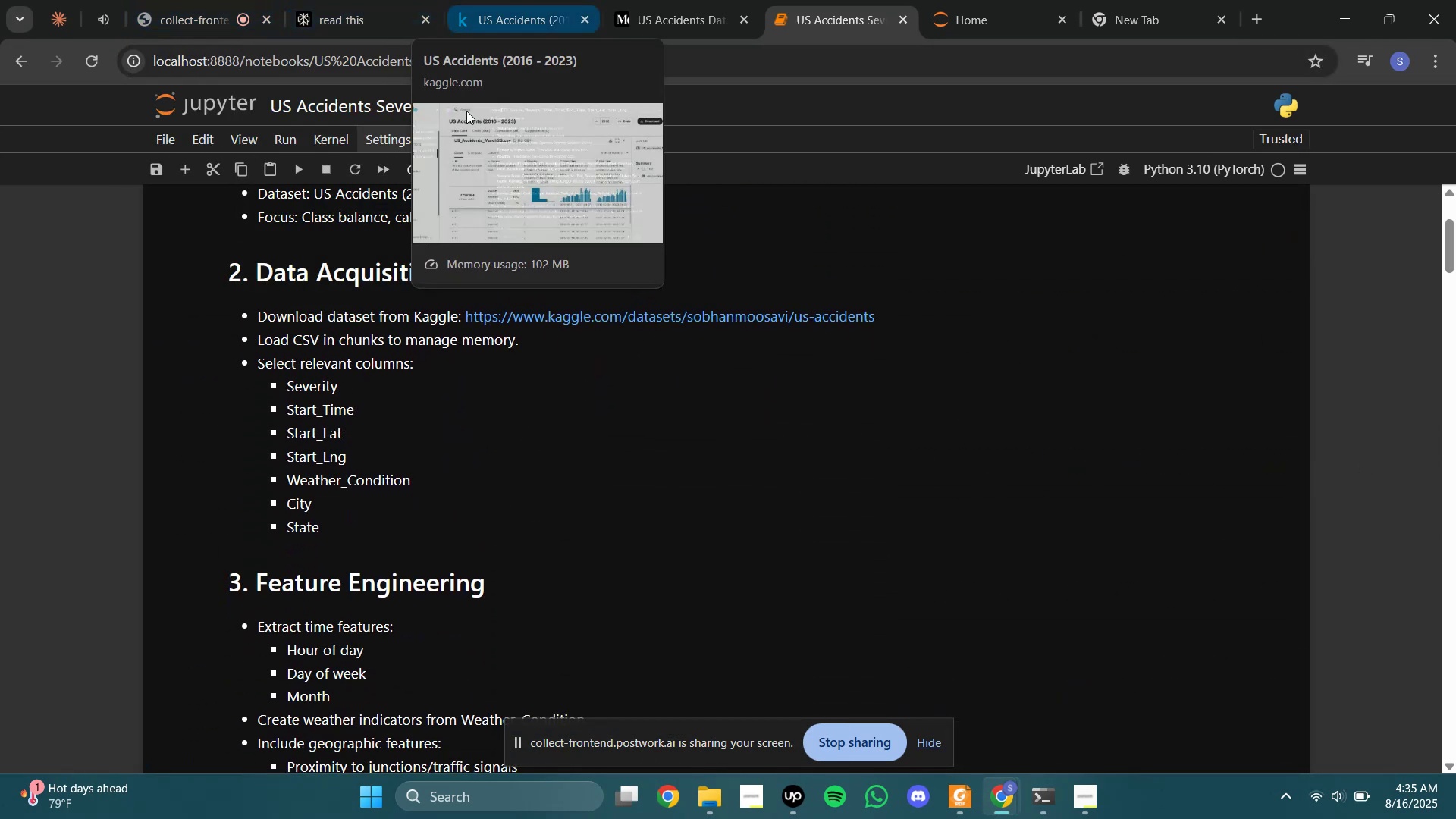 
left_click([357, 0])
 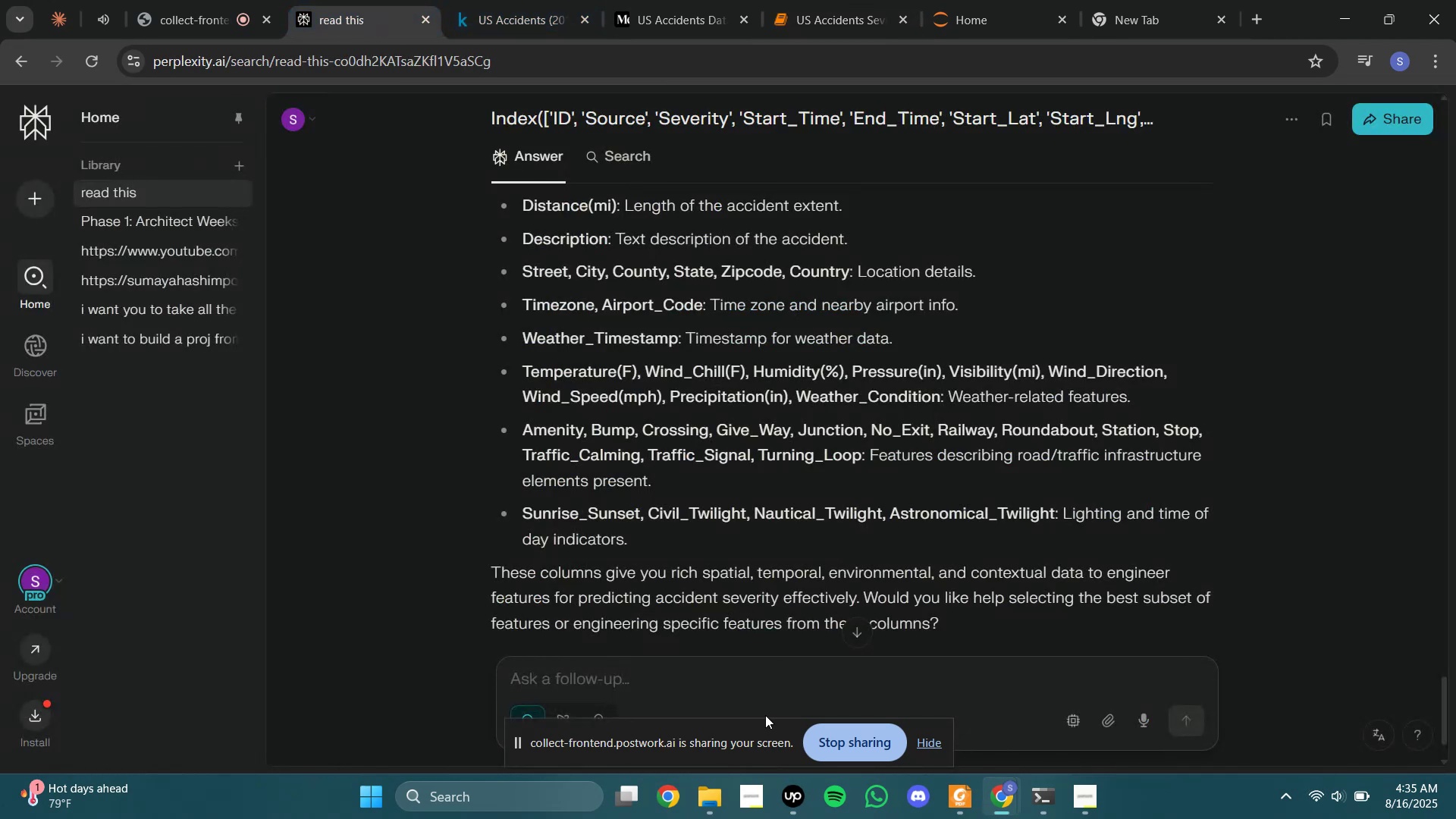 
type(i have donwloa)
key(Backspace)
key(Backspace)
key(Backspace)
key(Backspace)
key(Backspace)
type(wnloaded the data)
 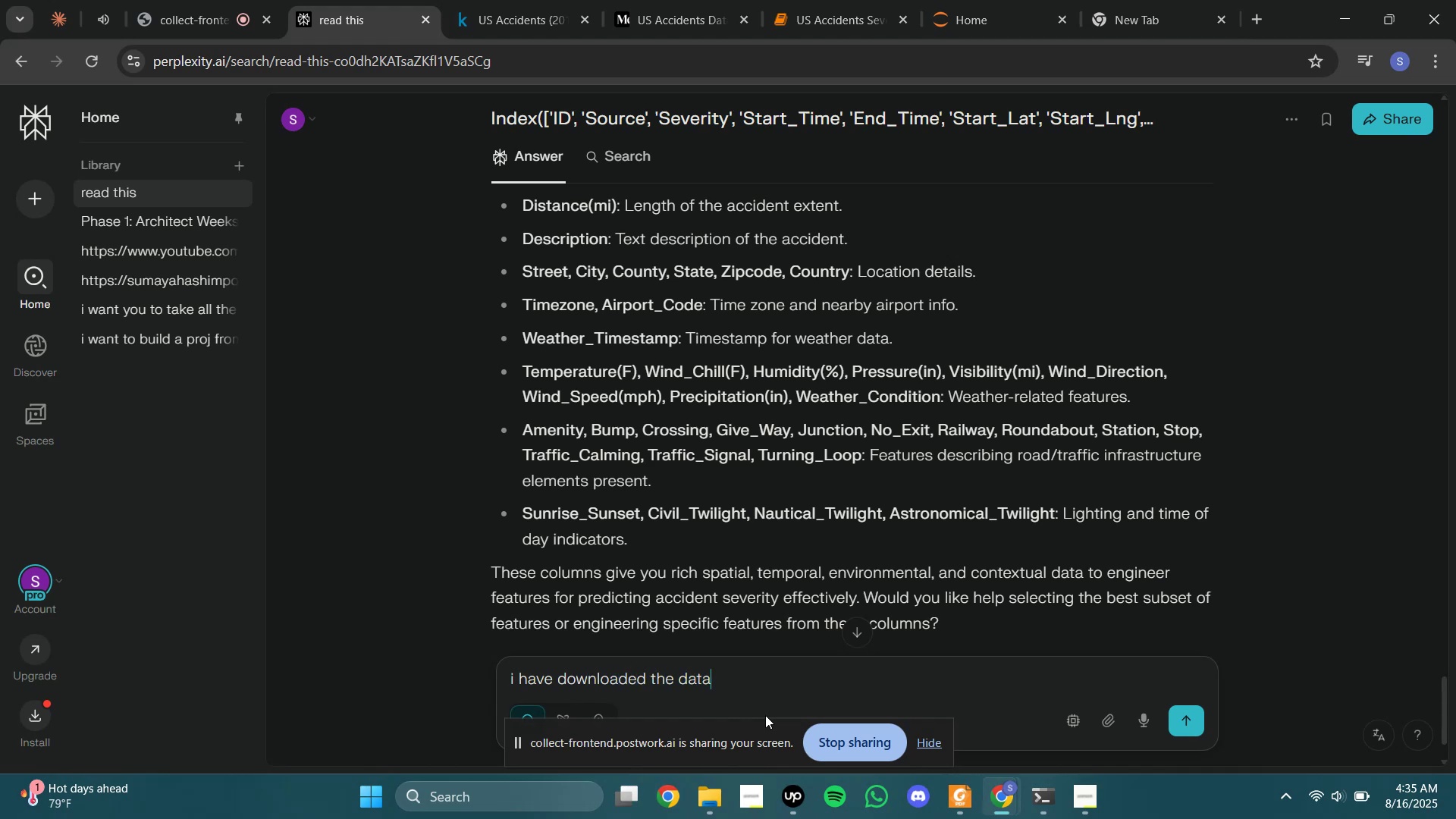 
key(Enter)
 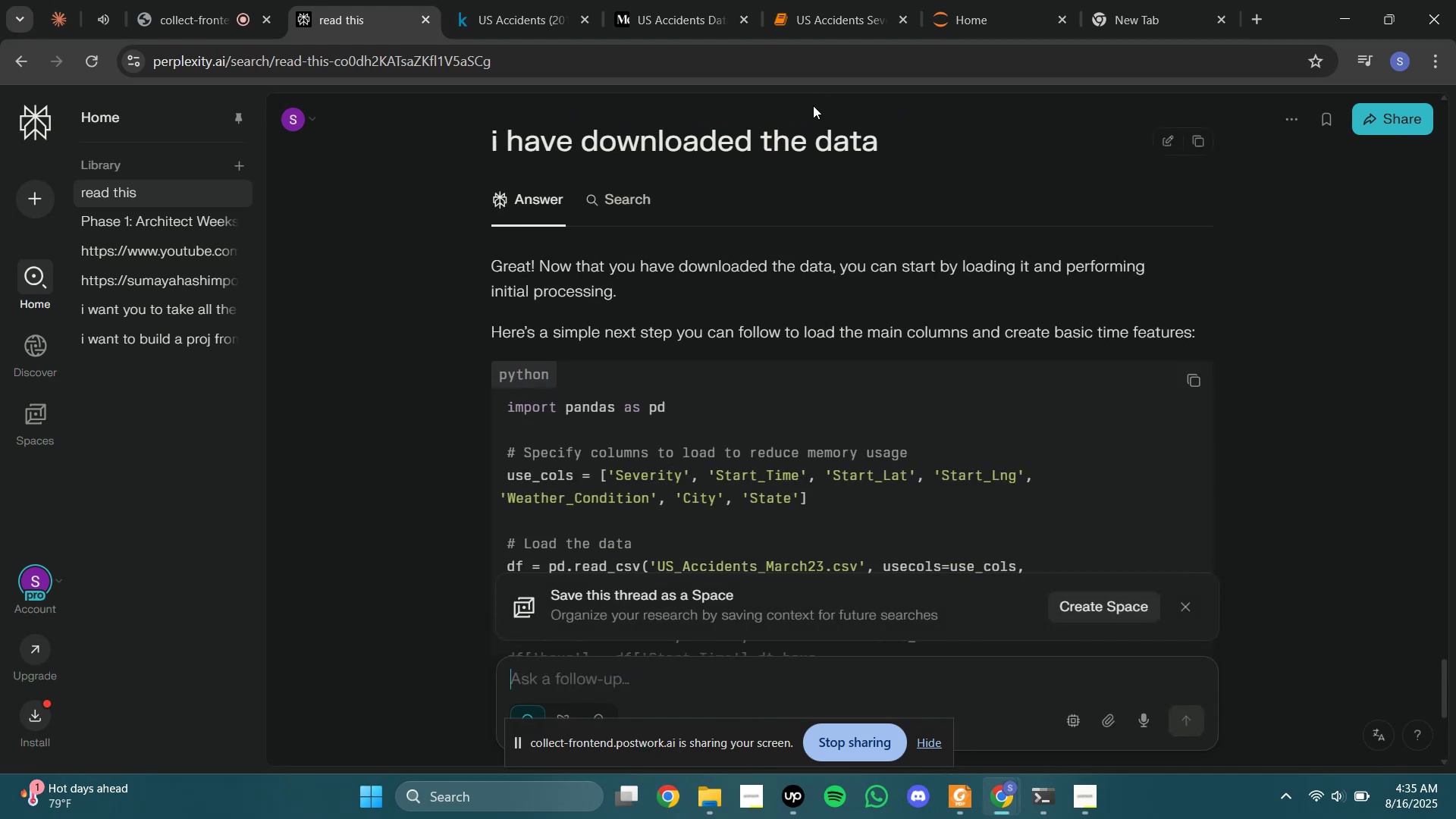 
wait(8.43)
 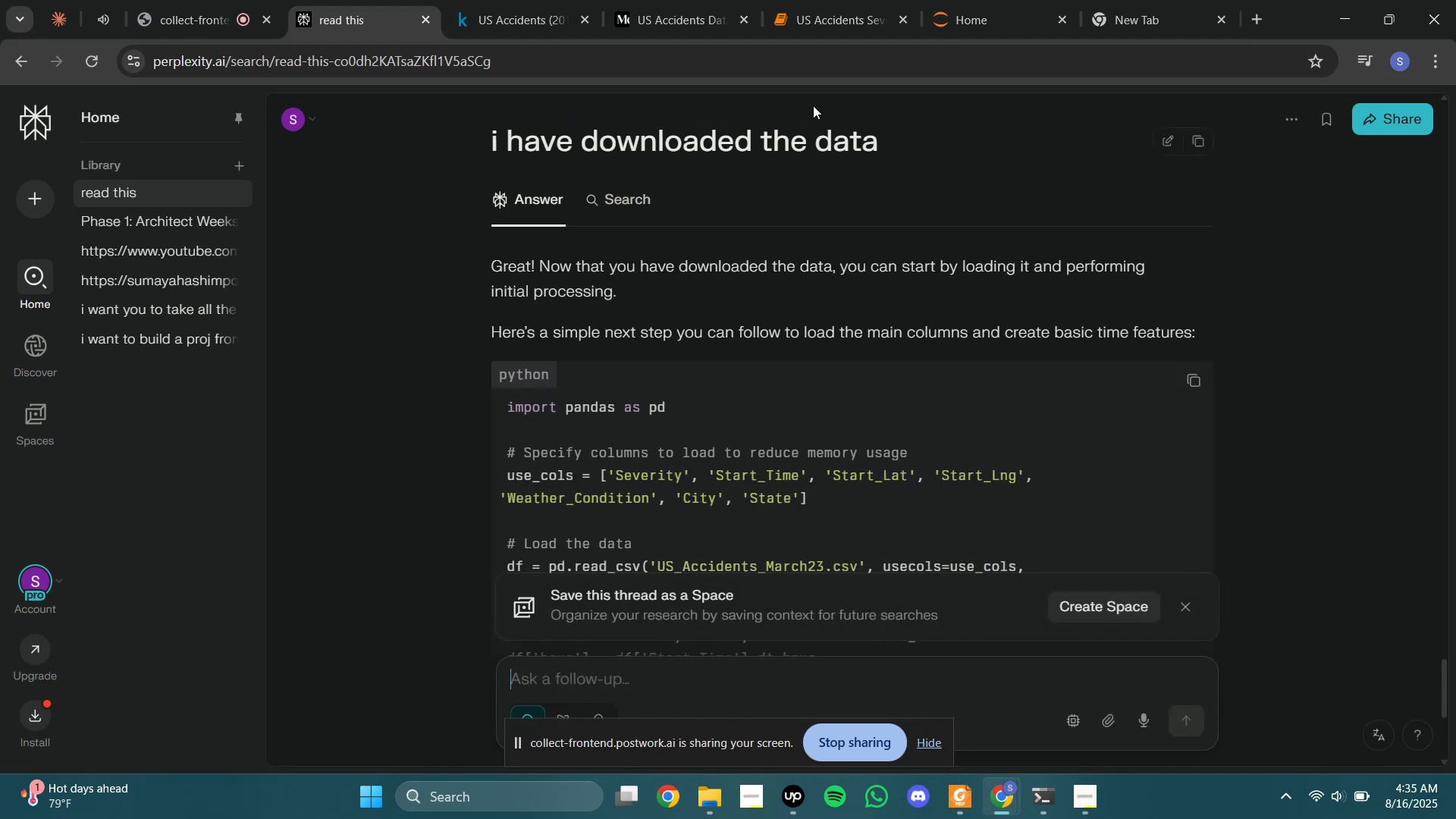 
scroll: coordinate [812, 459], scroll_direction: down, amount: 2.0
 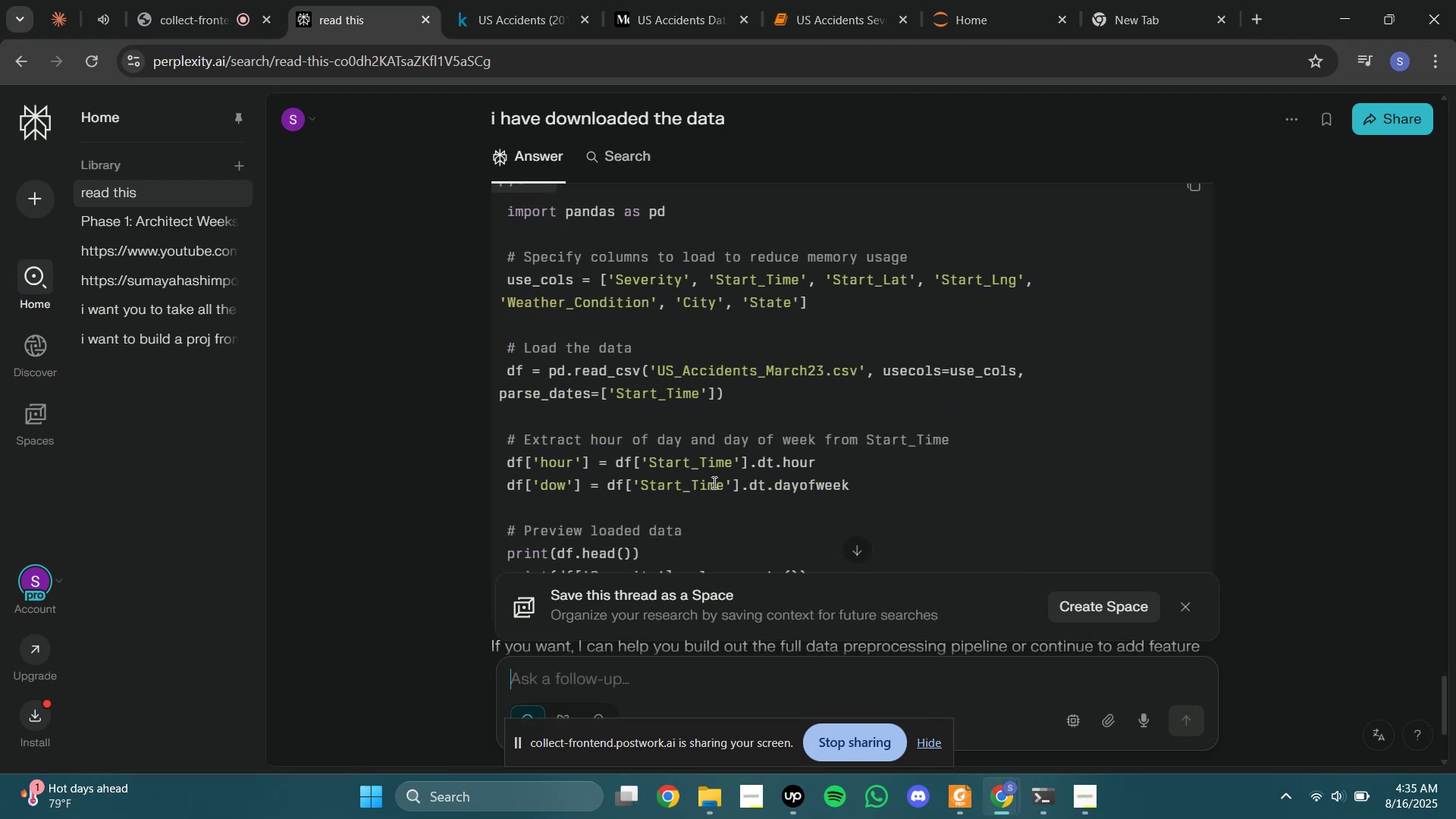 
left_click([744, 694])
 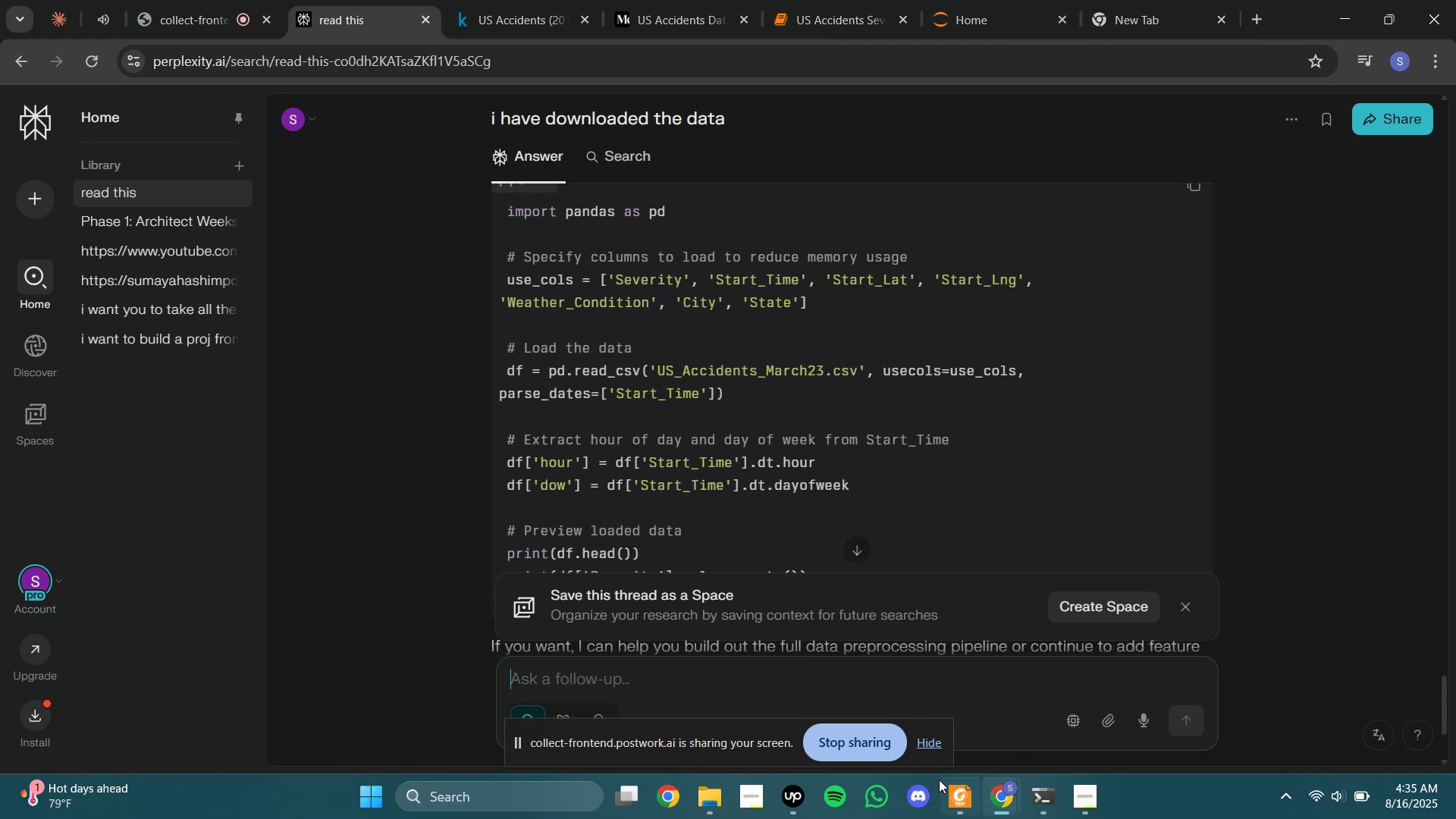 
left_click([948, 787])
 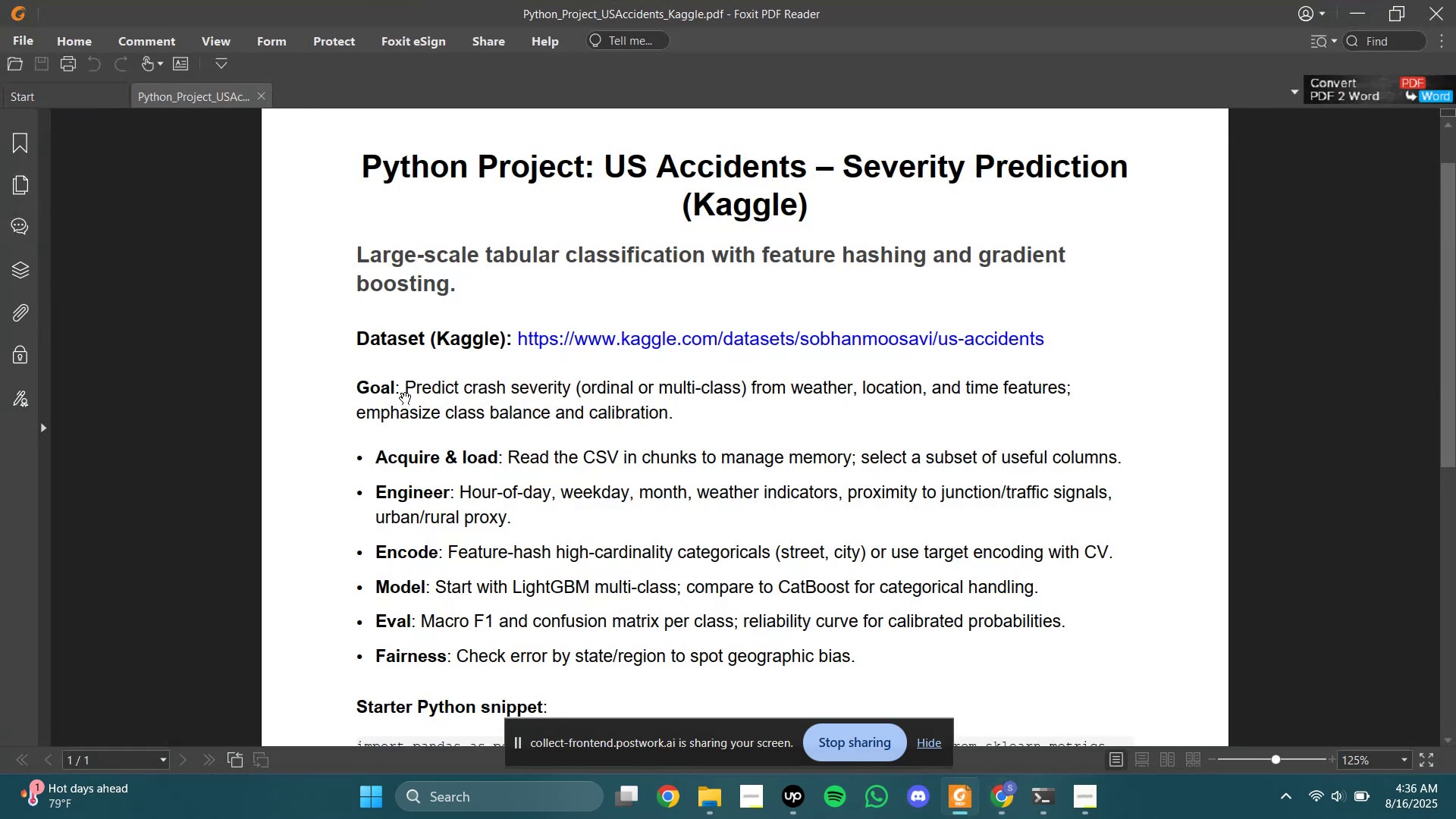 
left_click_drag(start_coordinate=[469, 386], to_coordinate=[450, 425])
 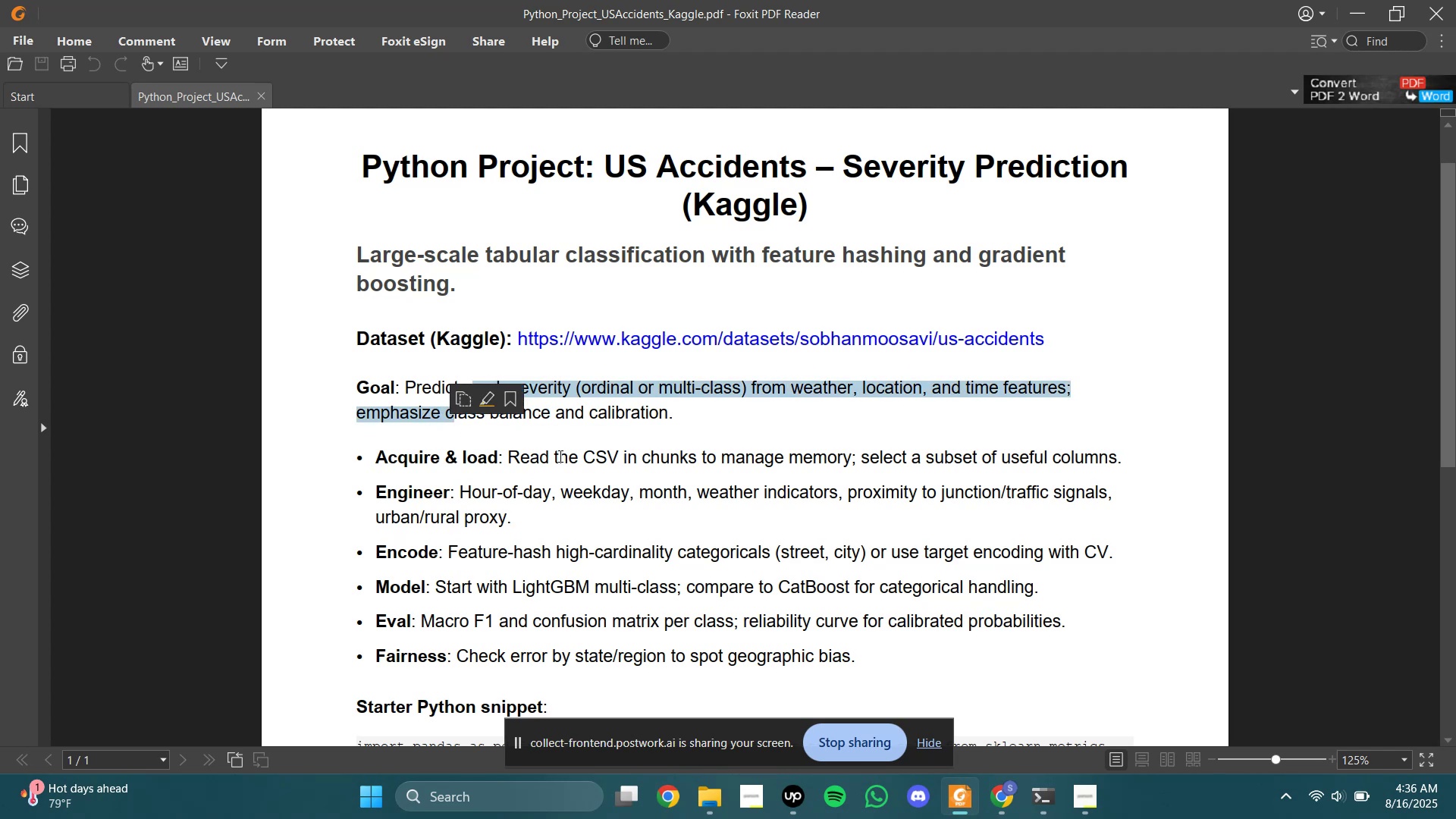 
left_click([559, 456])
 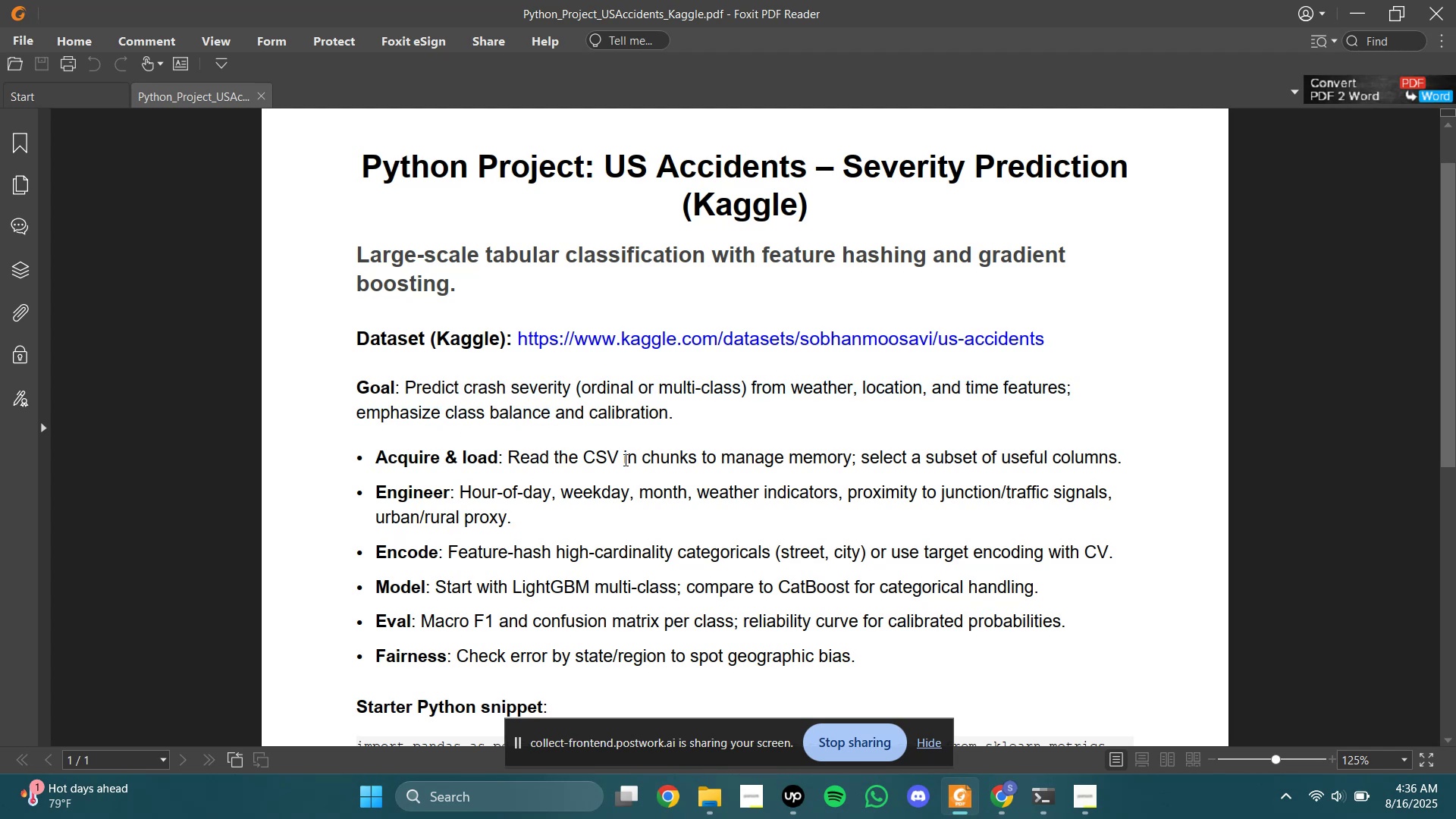 
left_click_drag(start_coordinate=[618, 460], to_coordinate=[839, 460])
 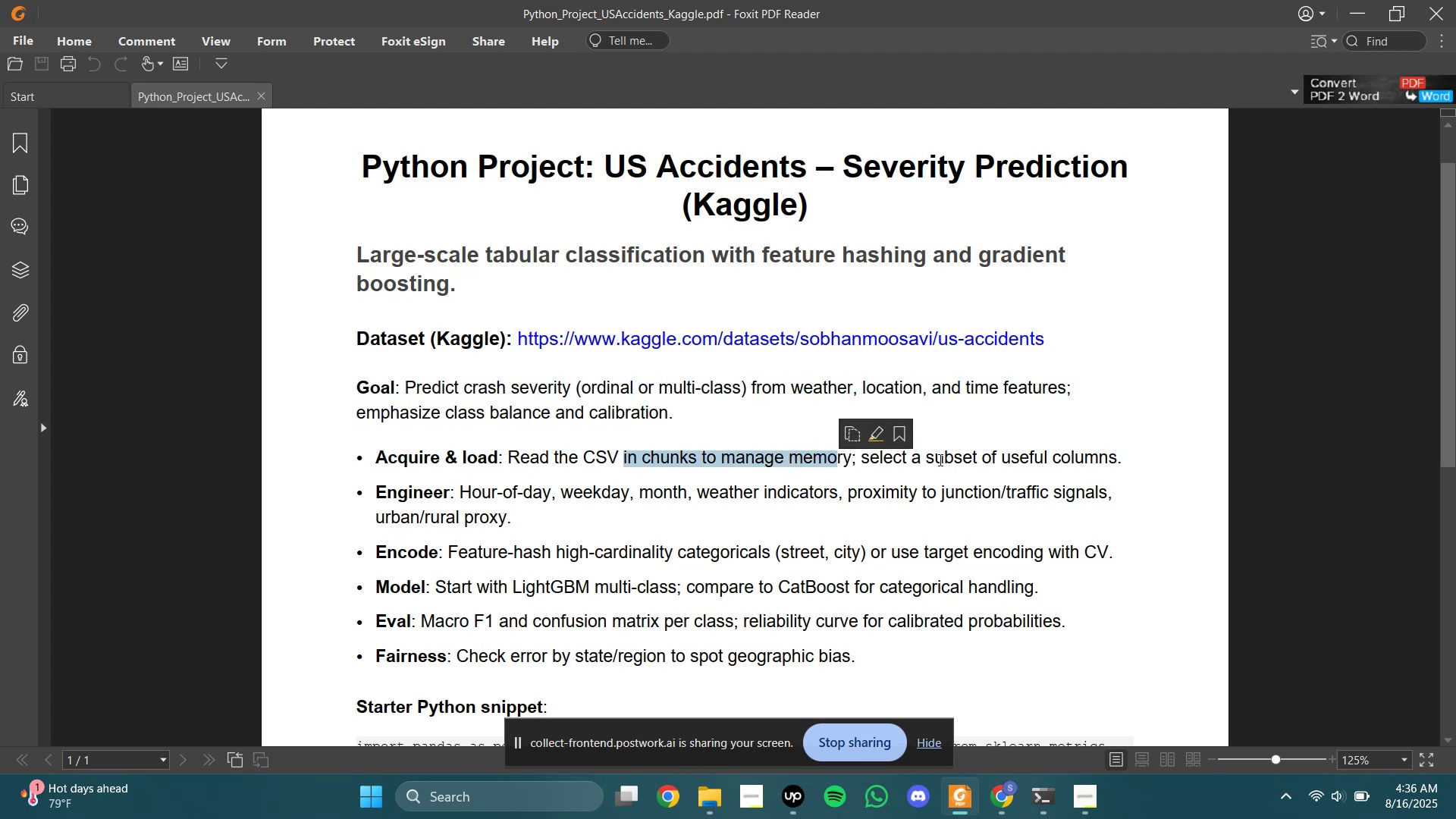 
left_click_drag(start_coordinate=[945, 460], to_coordinate=[1081, 460])
 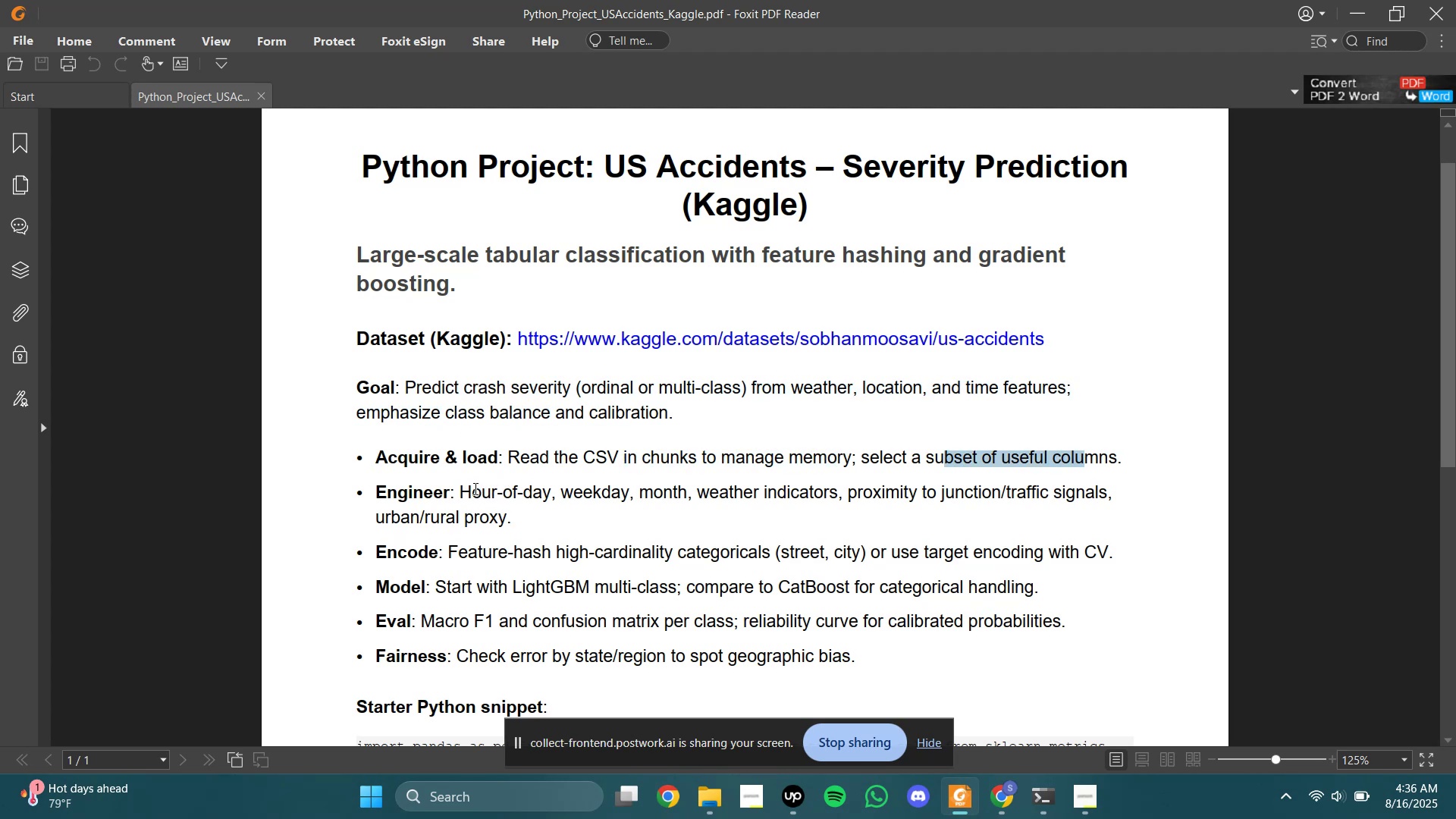 
left_click_drag(start_coordinate=[461, 490], to_coordinate=[734, 494])
 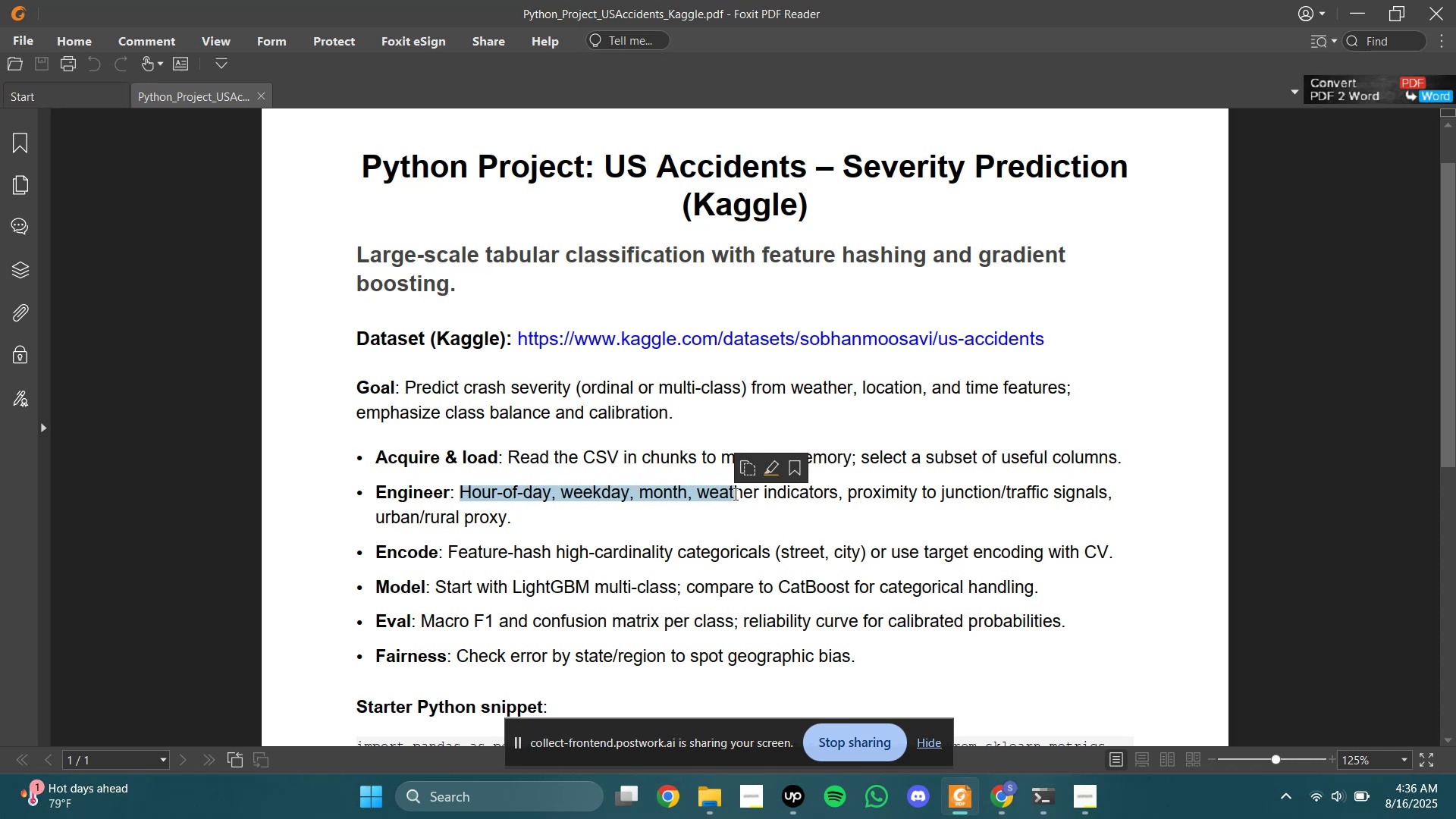 
left_click([734, 494])
 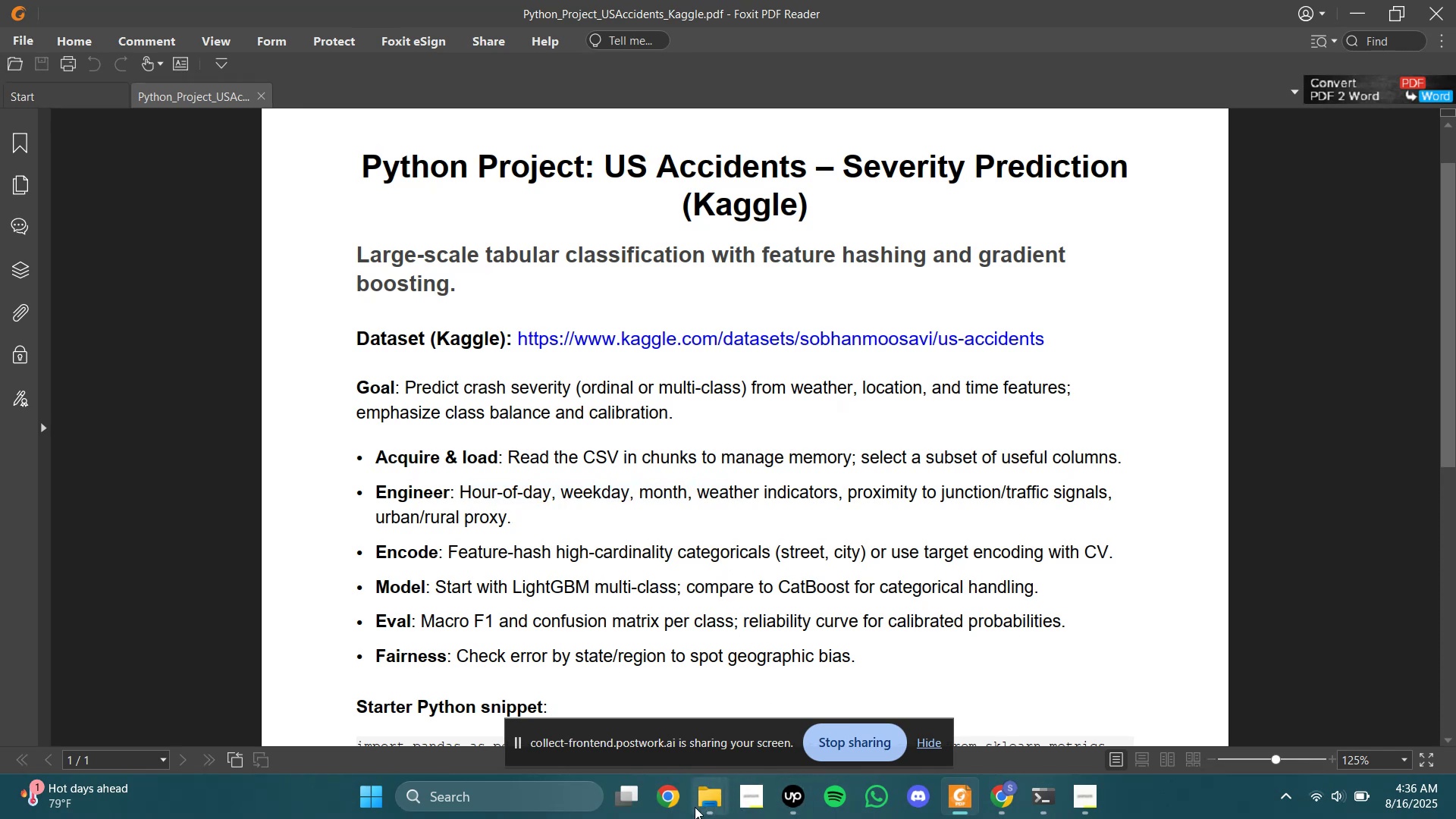 
left_click([996, 795])
 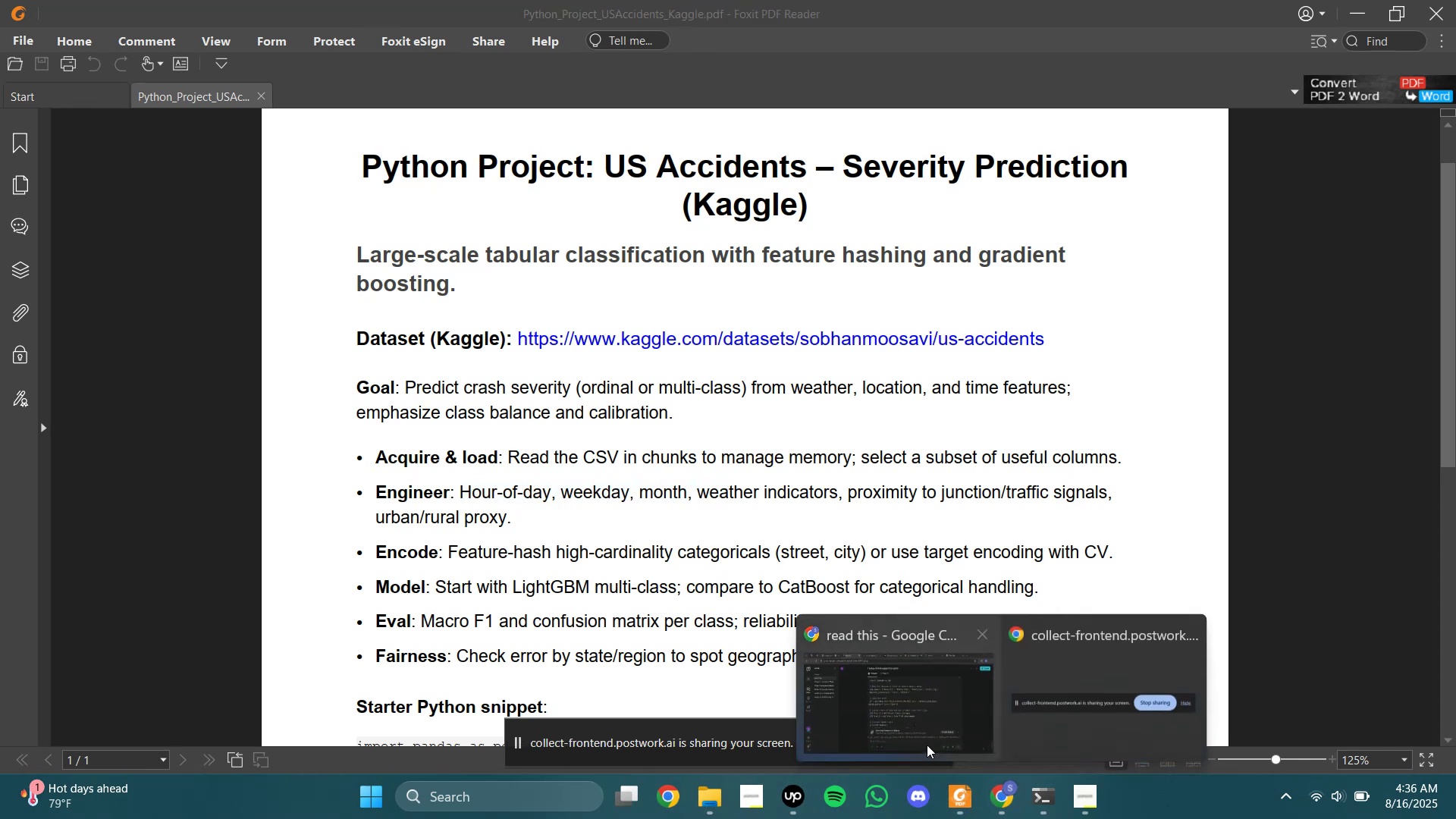 
left_click([927, 745])
 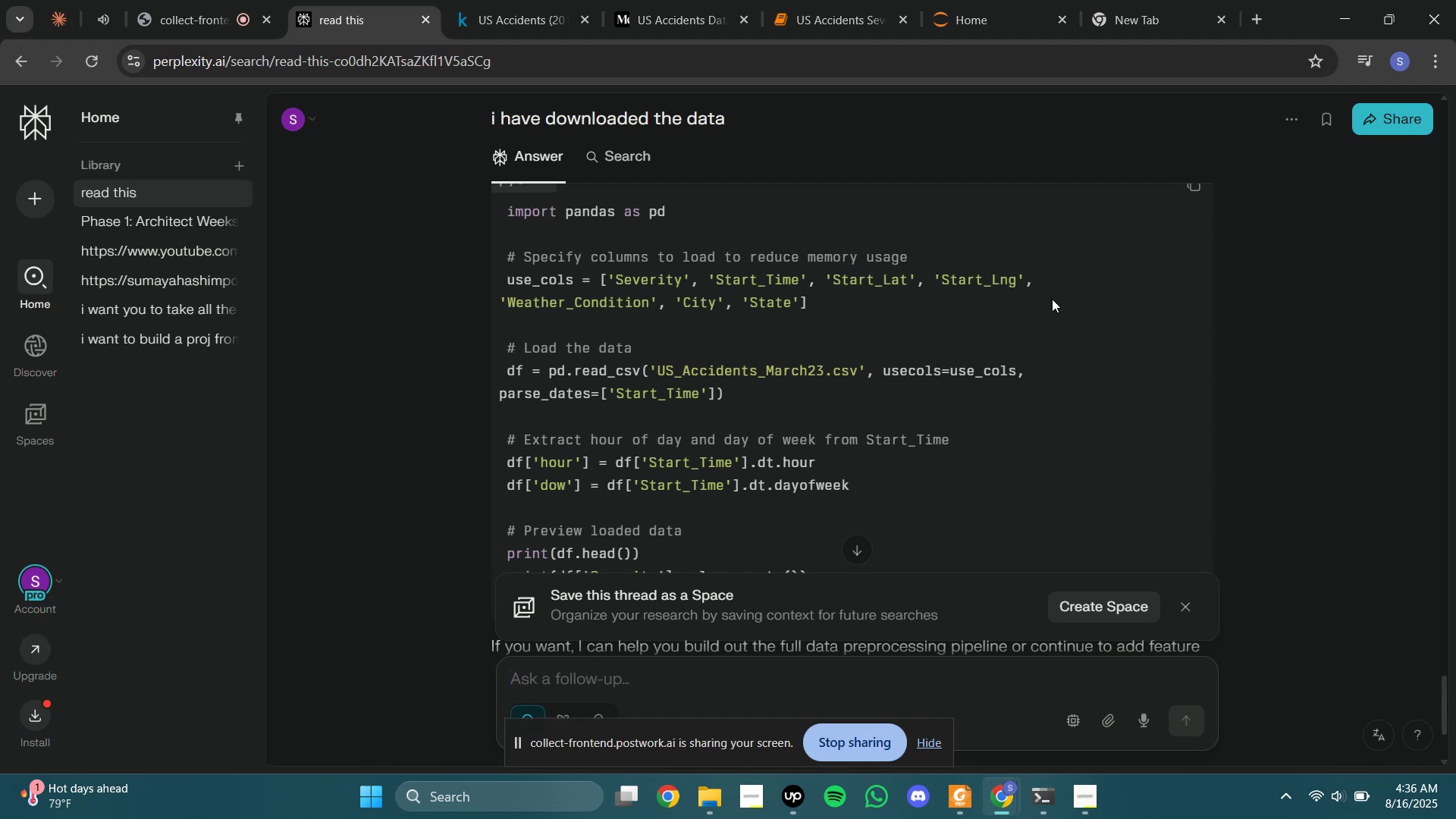 
wait(13.37)
 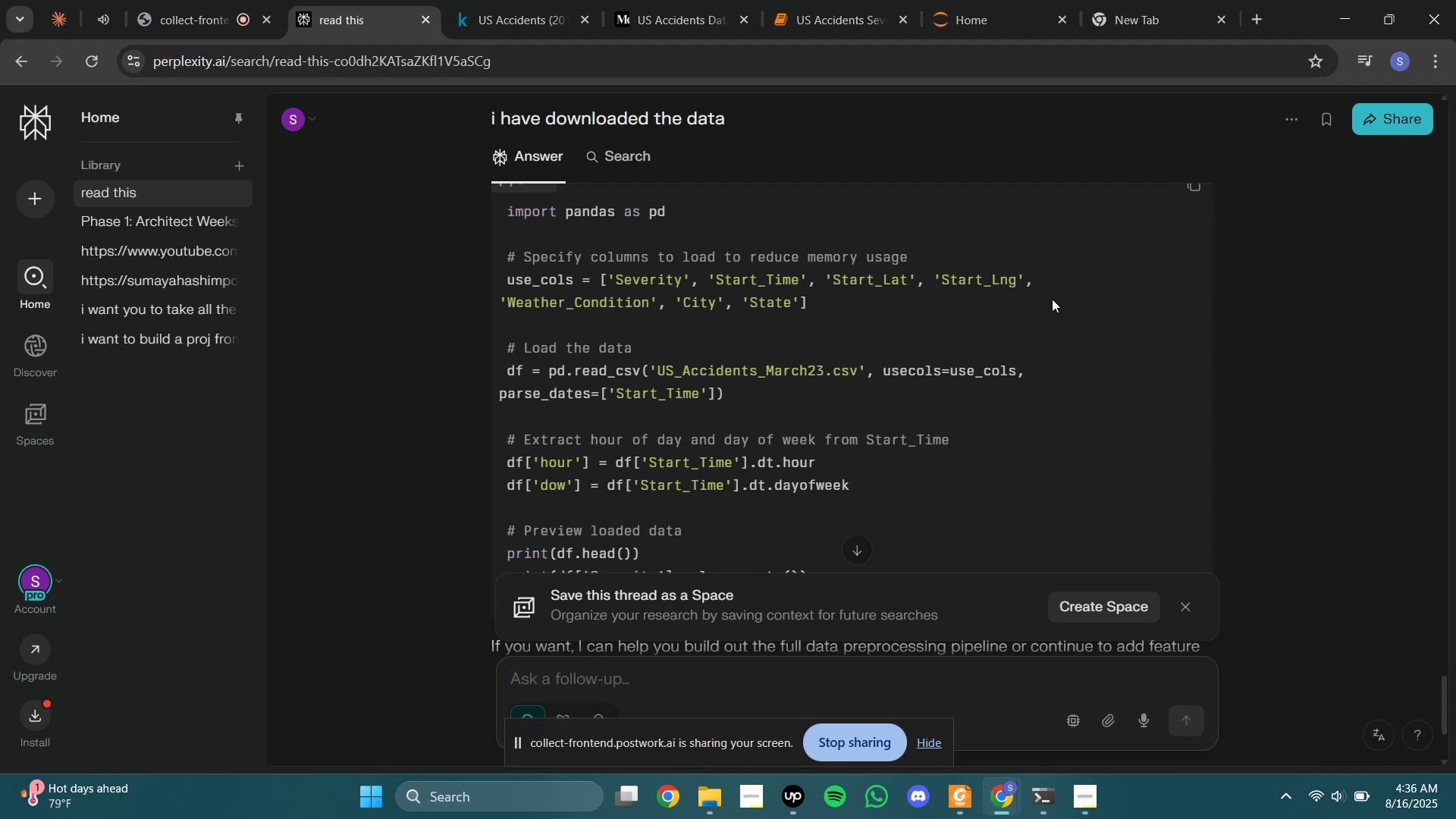 
left_click([958, 805])
 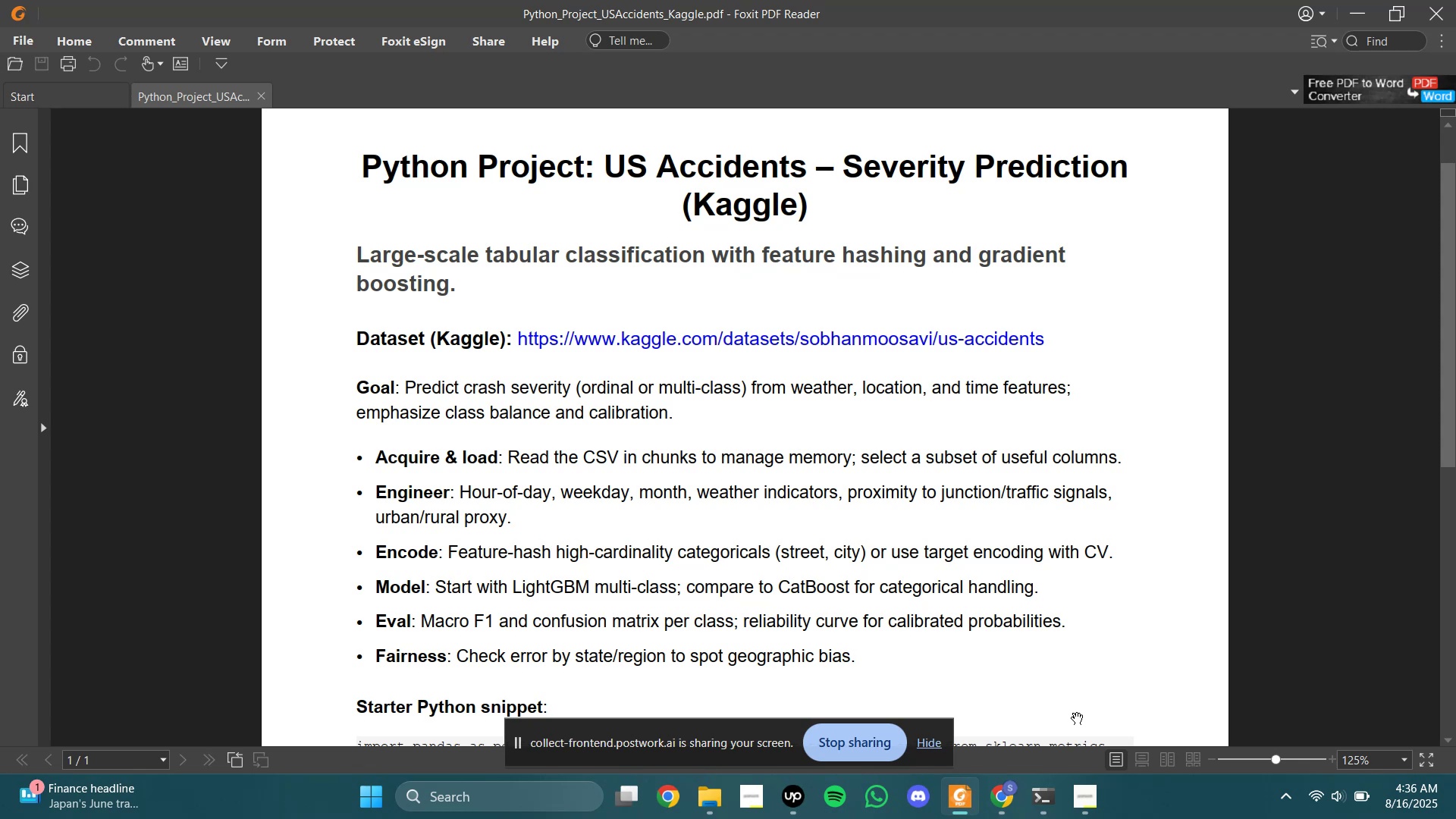 
wait(30.63)
 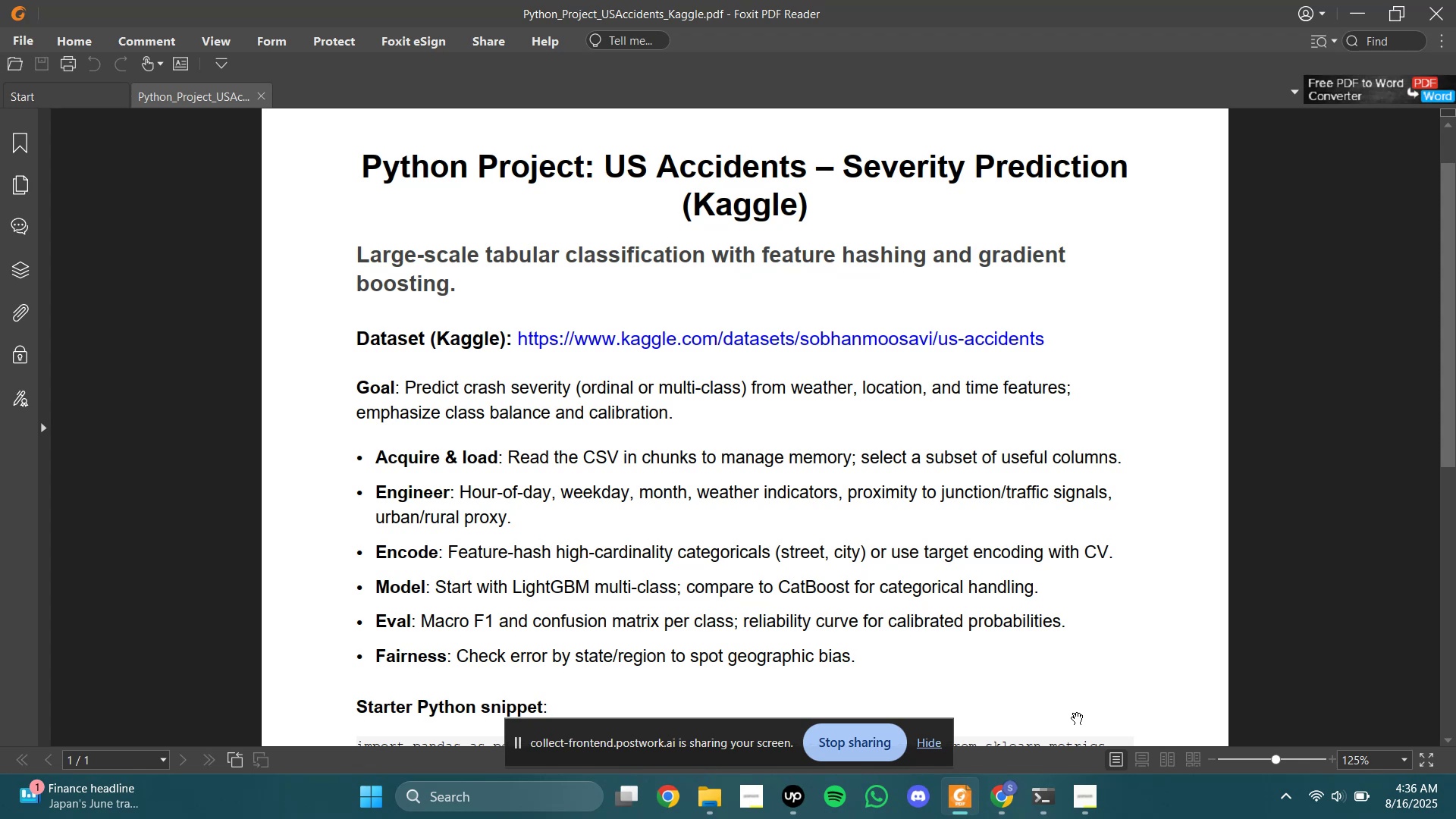 
mouse_move([732, 786])
 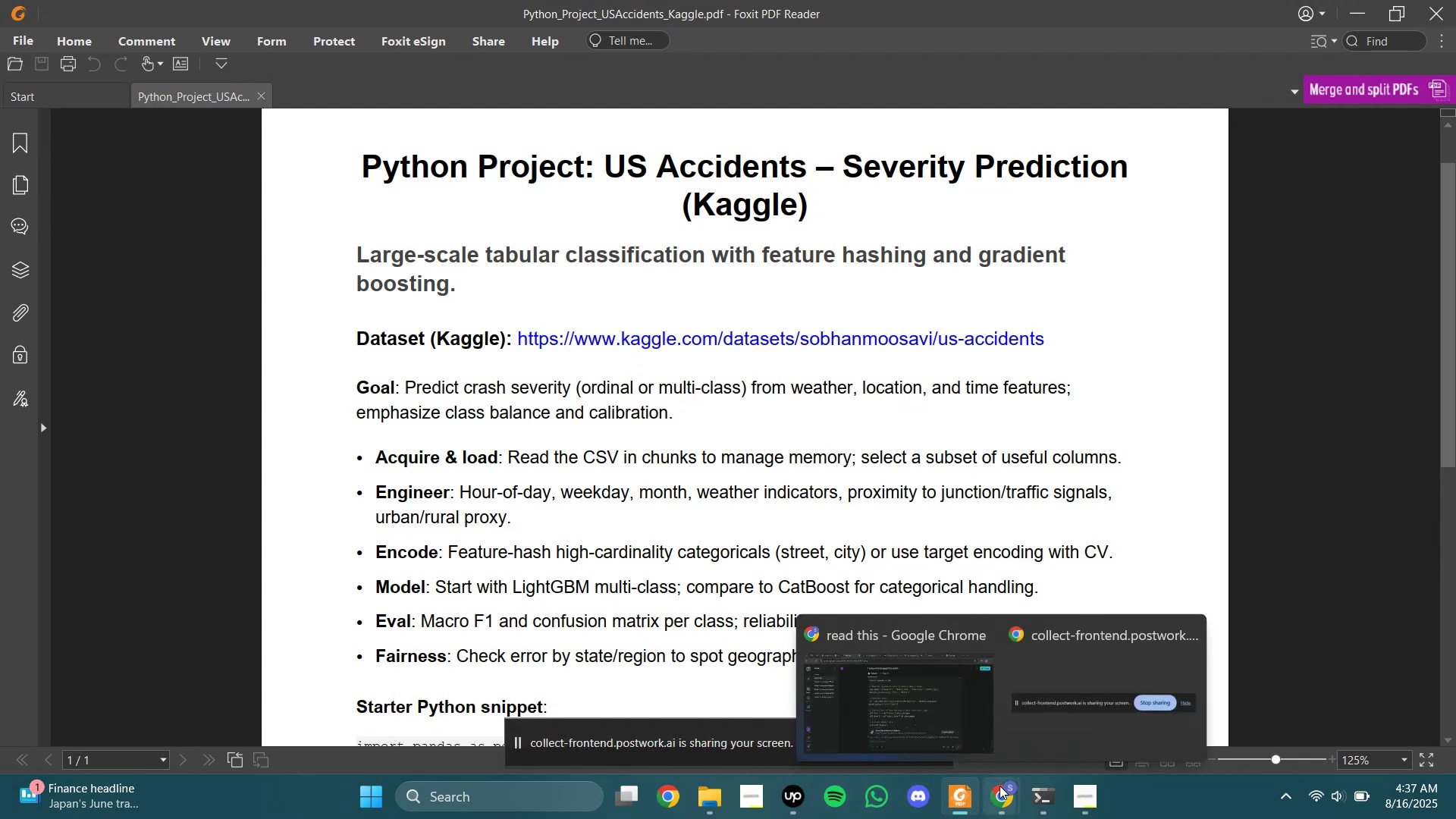 
left_click([964, 723])
 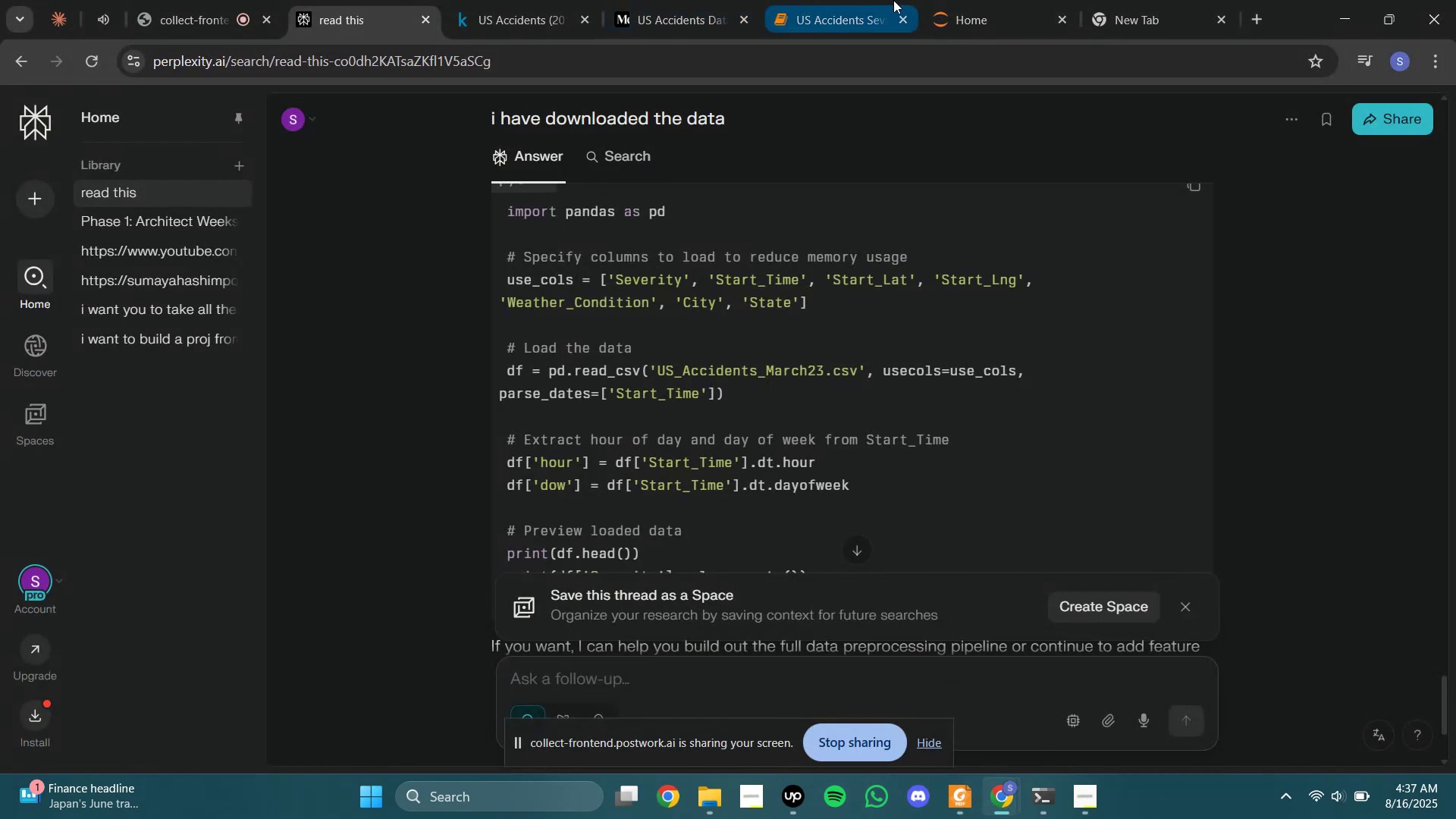 
wait(5.57)
 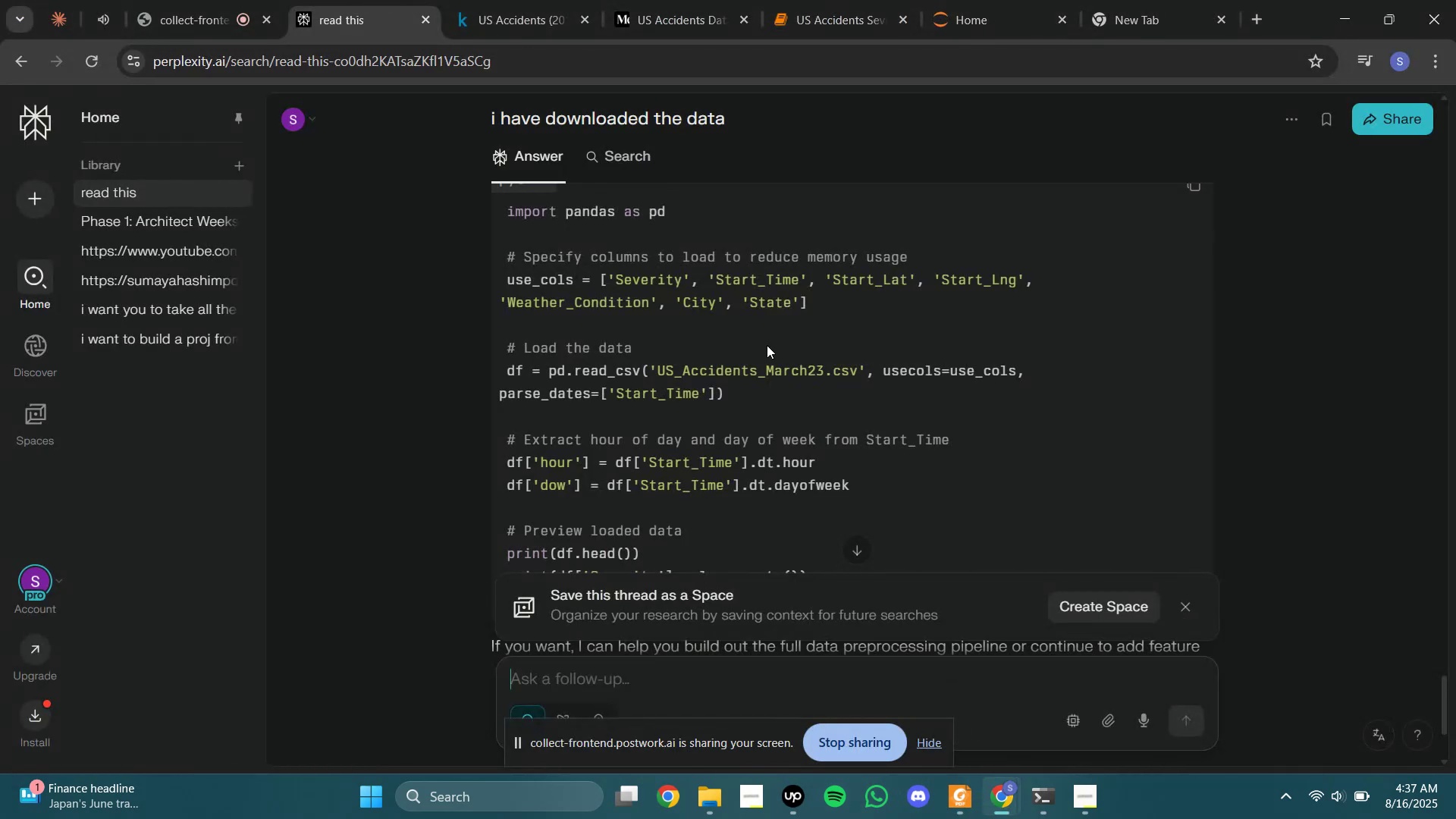 
left_click([881, 0])
 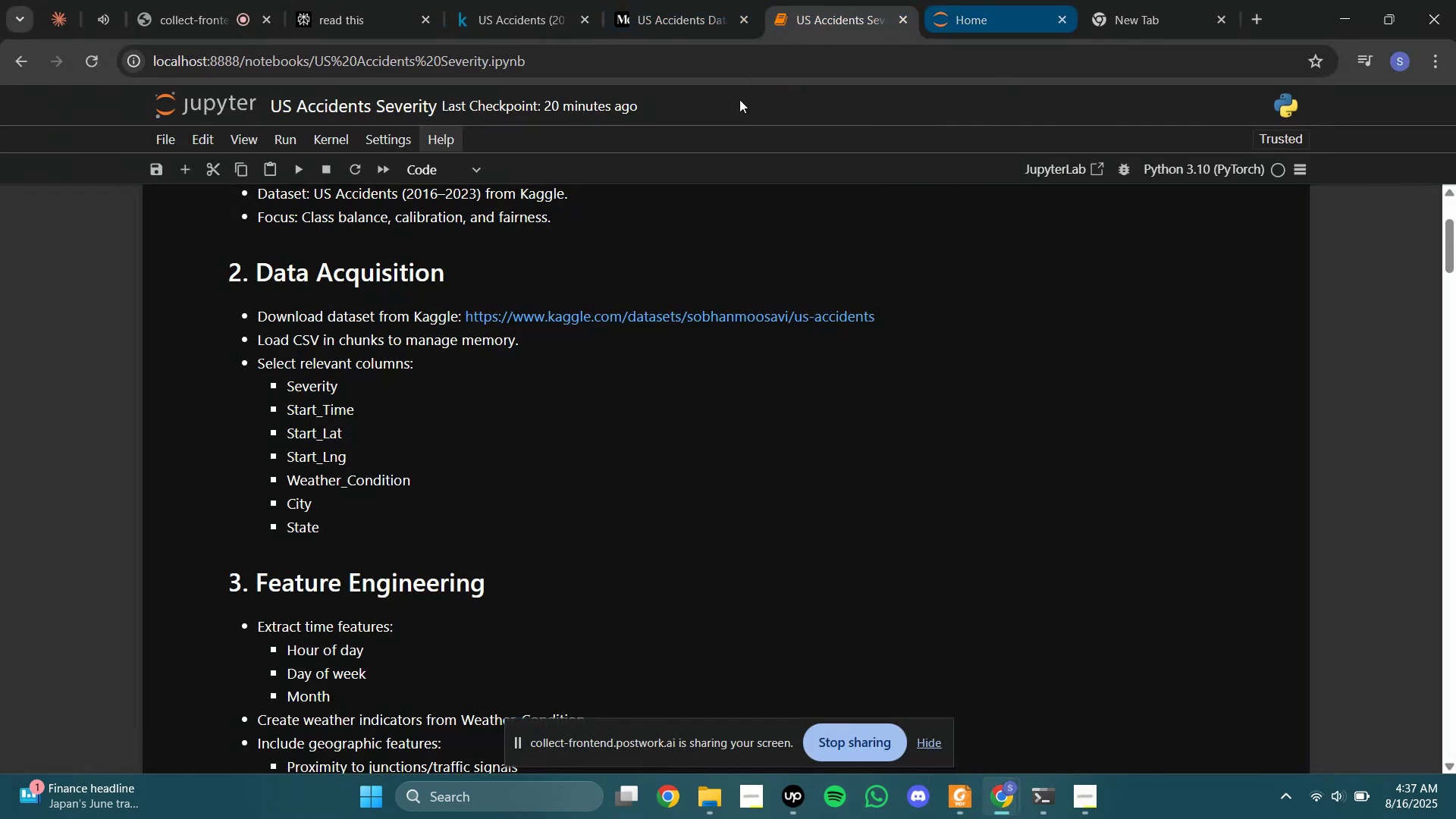 
scroll: coordinate [665, 410], scroll_direction: down, amount: 11.0
 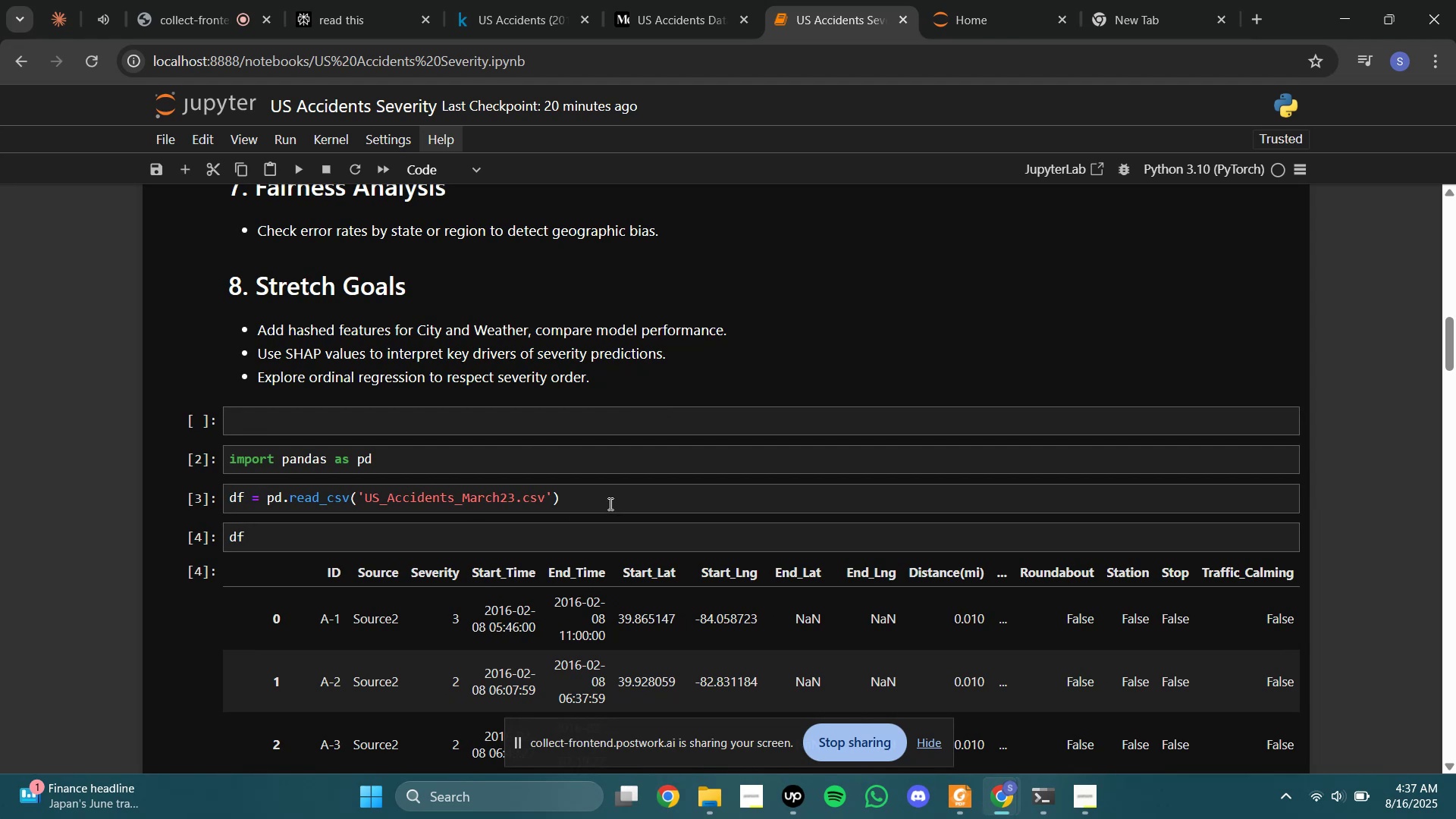 
left_click([178, 504])
 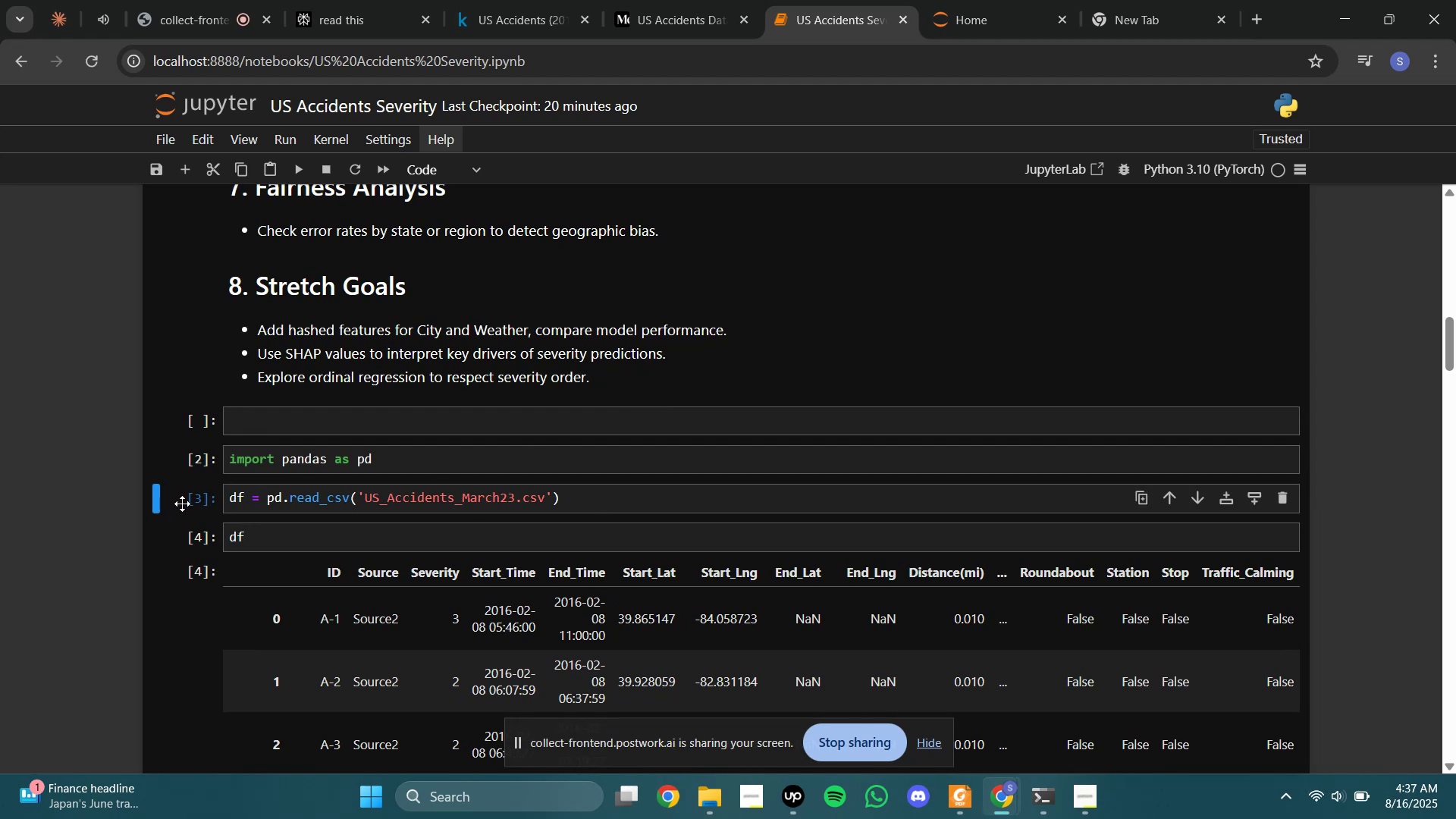 
key(A)
 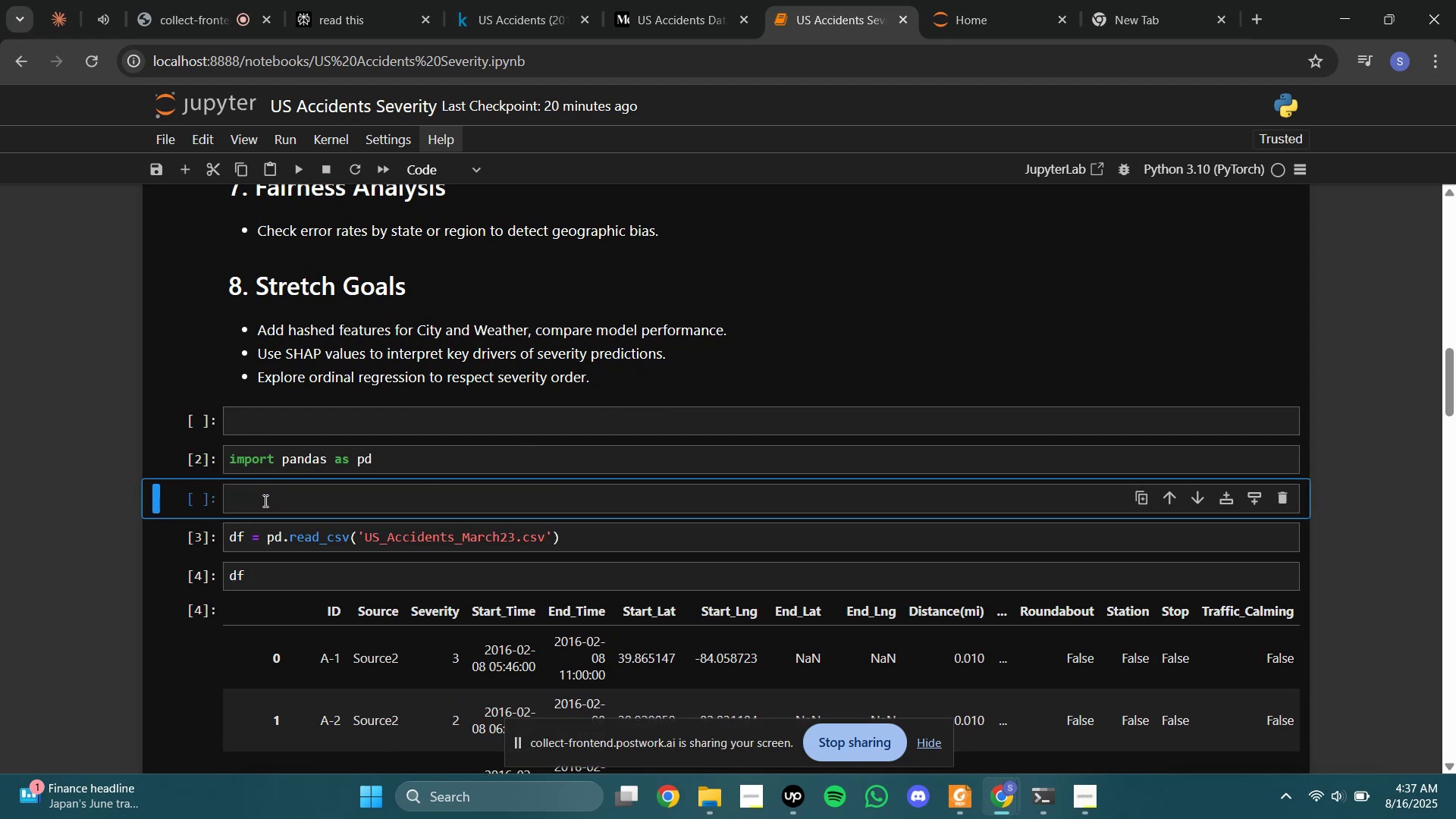 
left_click([265, 500])
 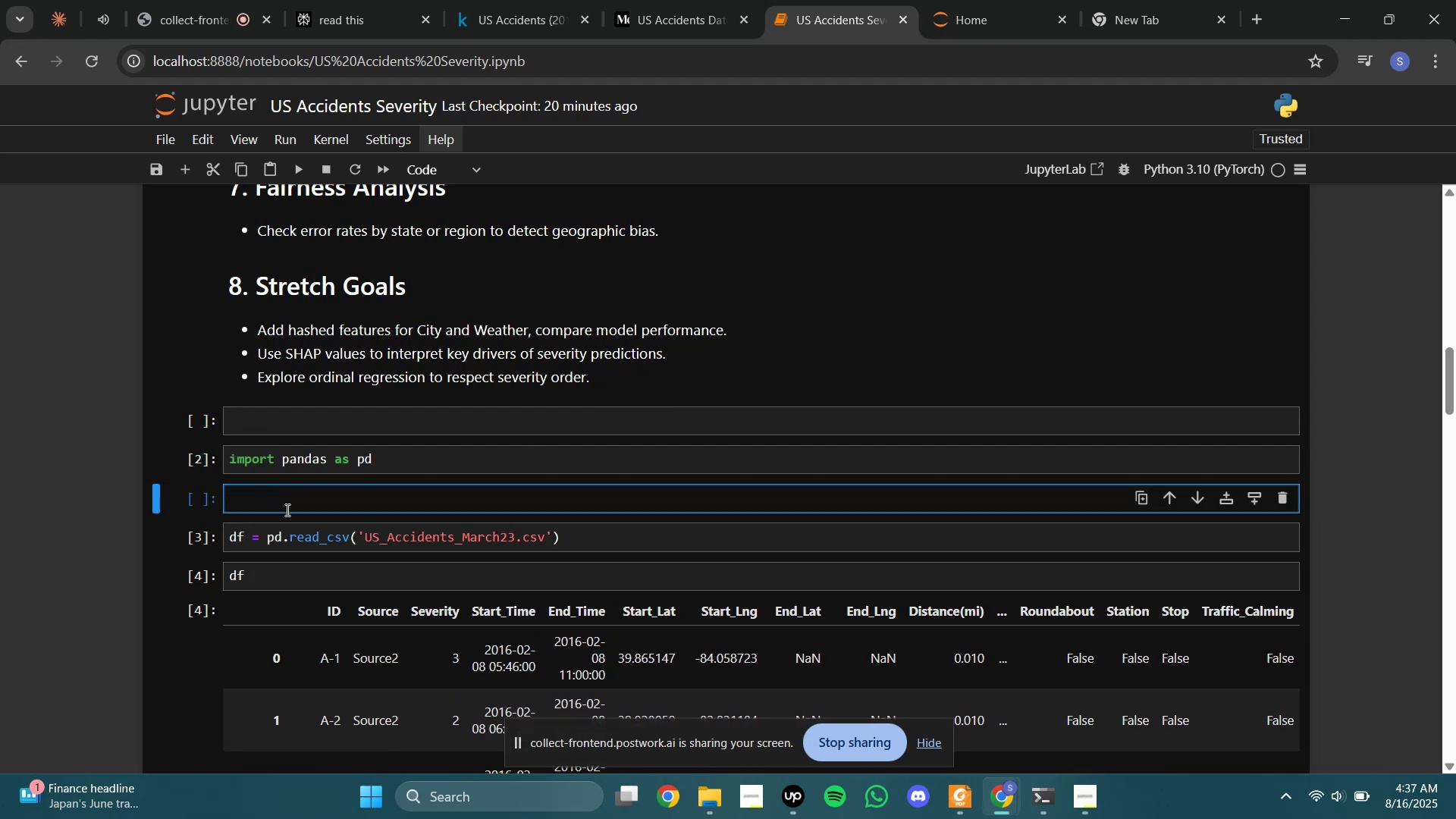 
type(df -)
key(Backspace)
key(Backspace)
key(Backspace)
key(Backspace)
 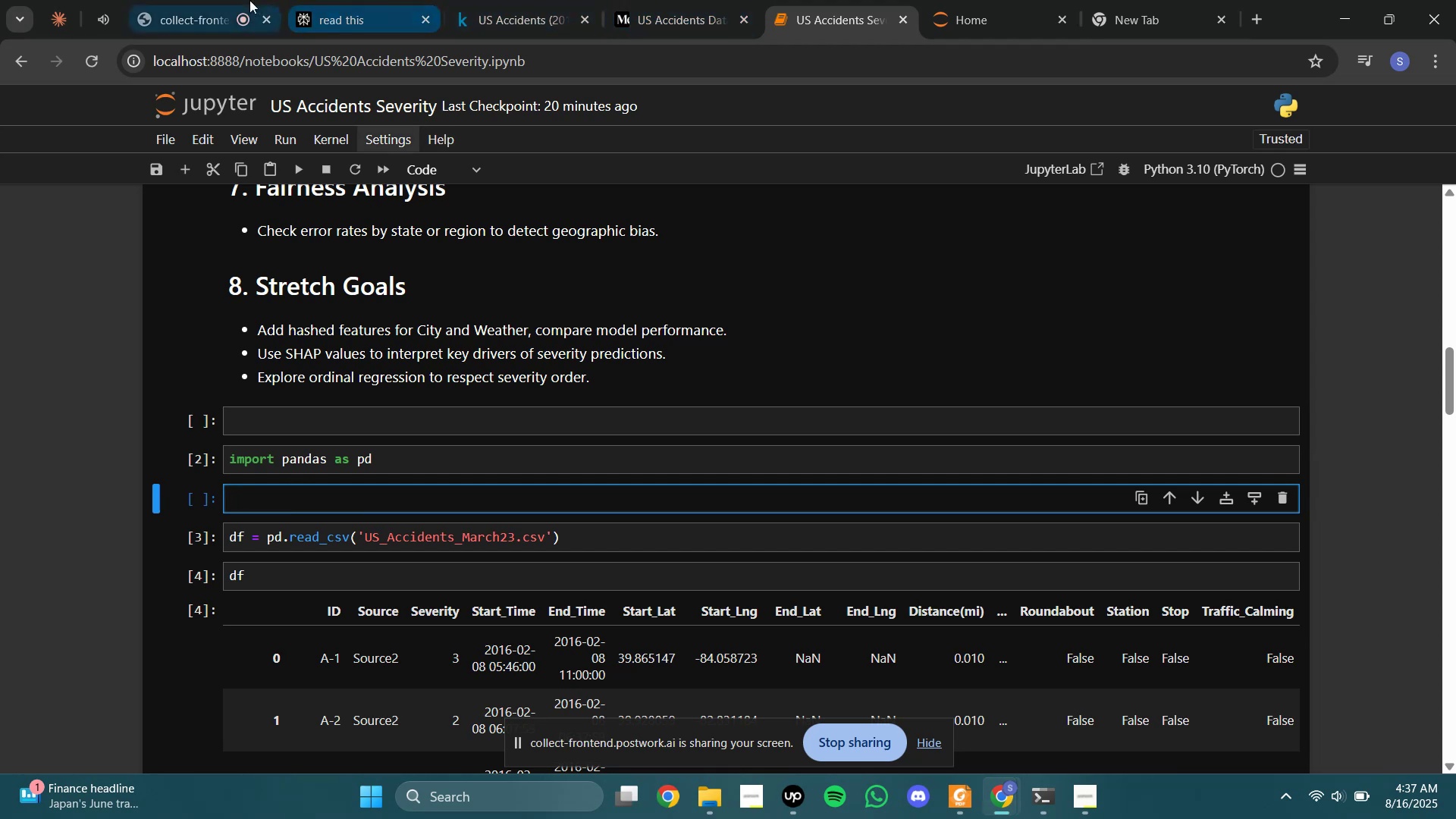 
left_click([348, 0])
 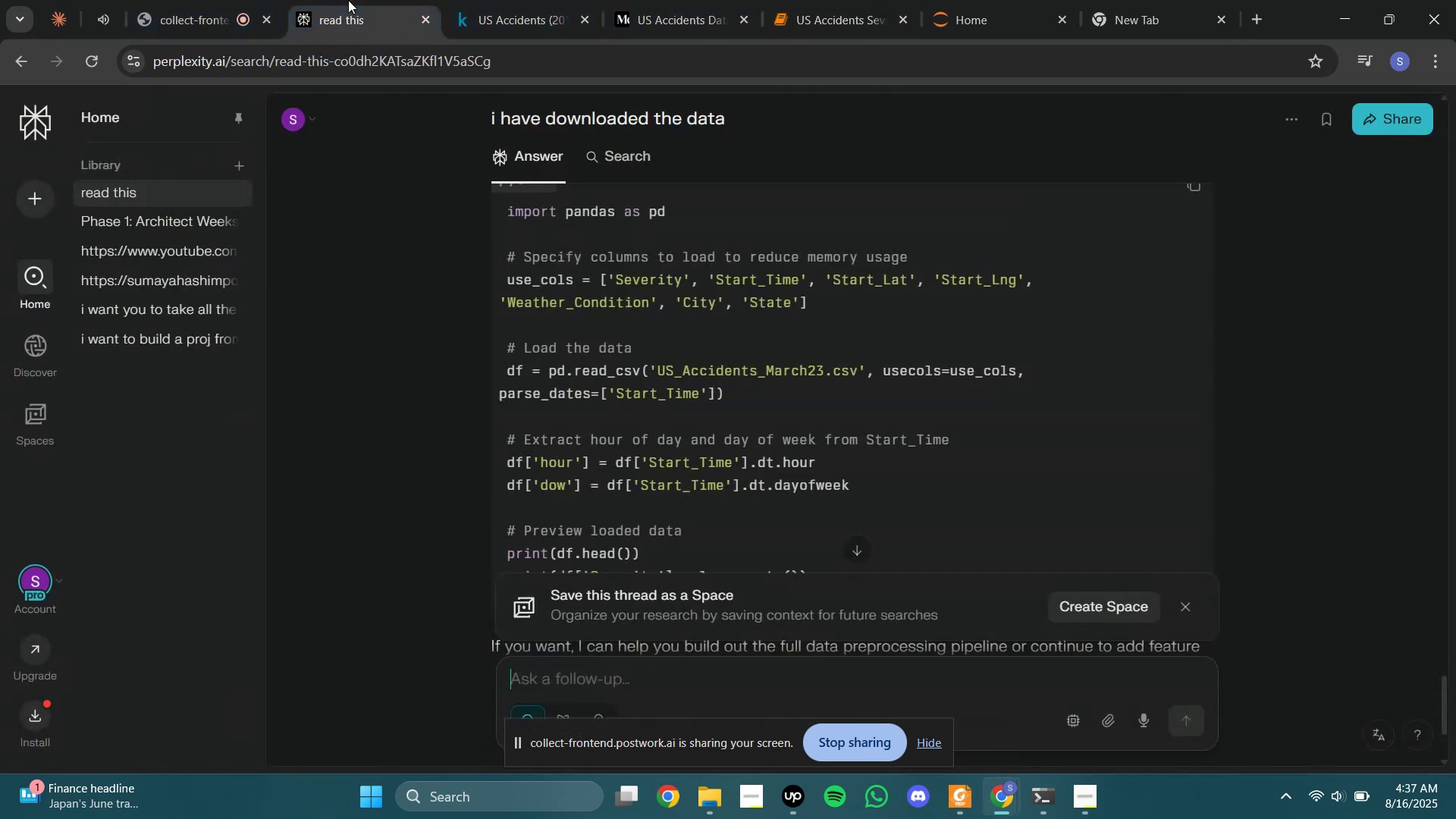 
left_click_drag(start_coordinate=[348, 0], to_coordinate=[644, 0])
 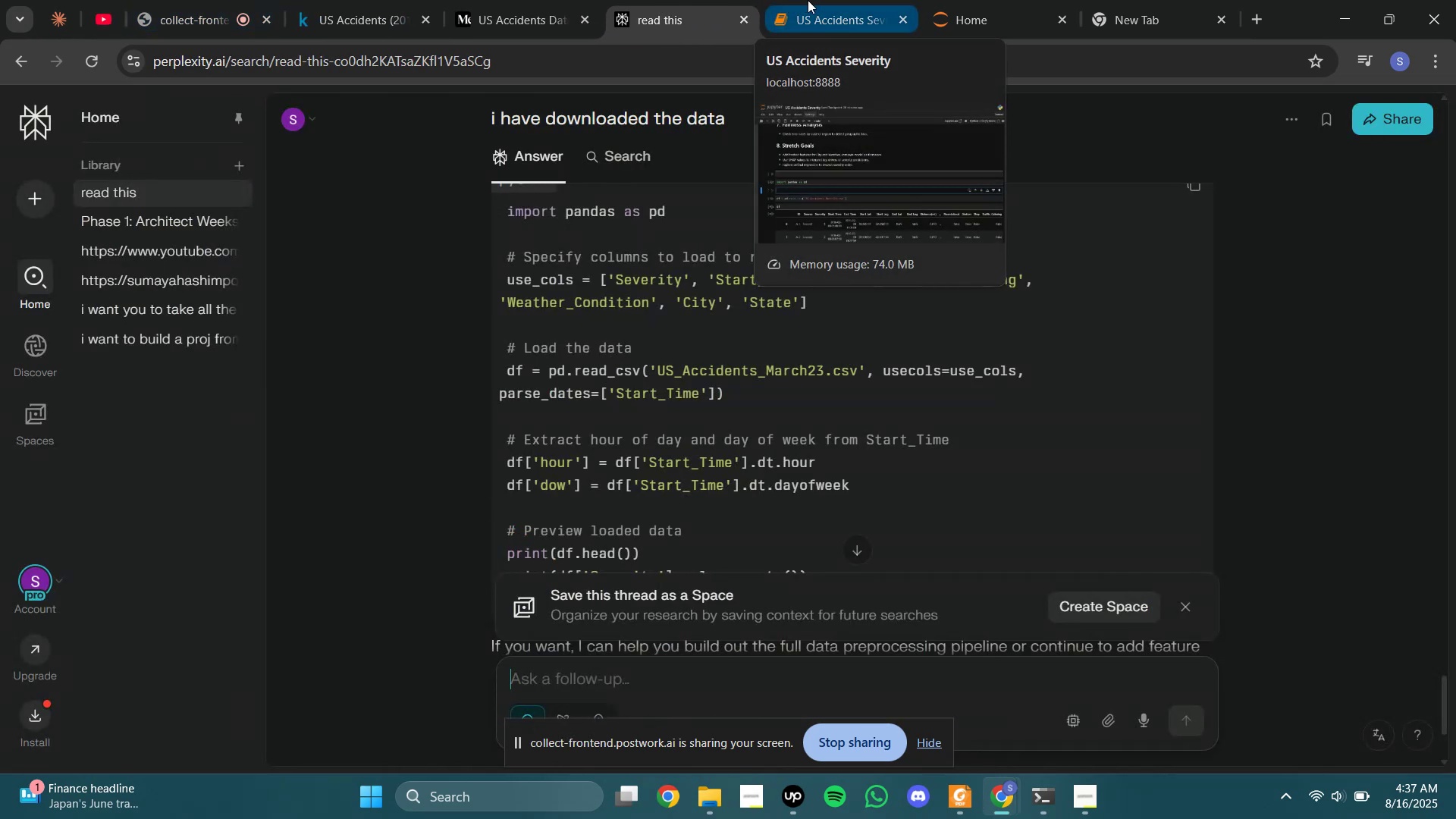 
left_click([808, 0])
 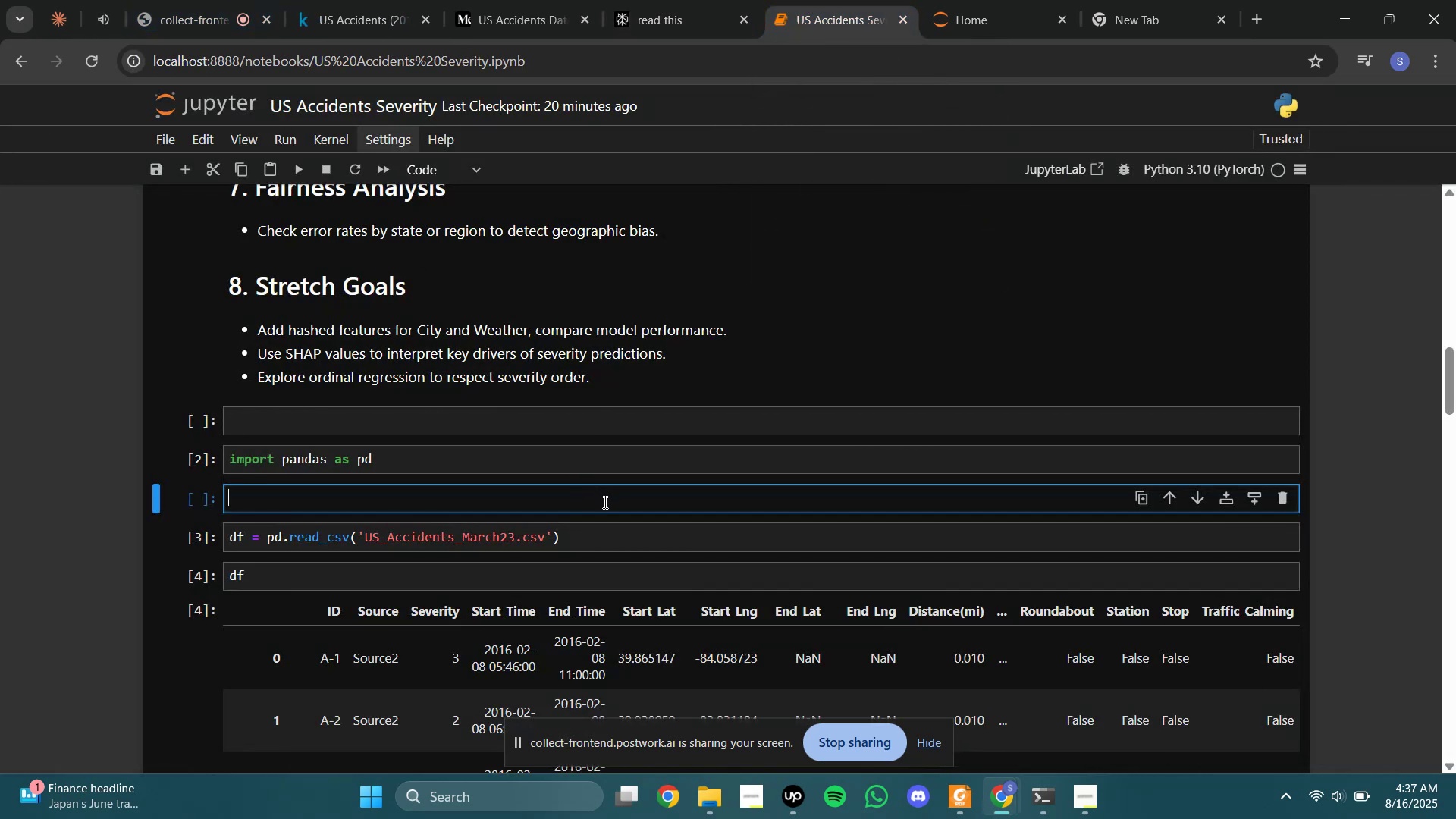 
left_click([604, 502])
 